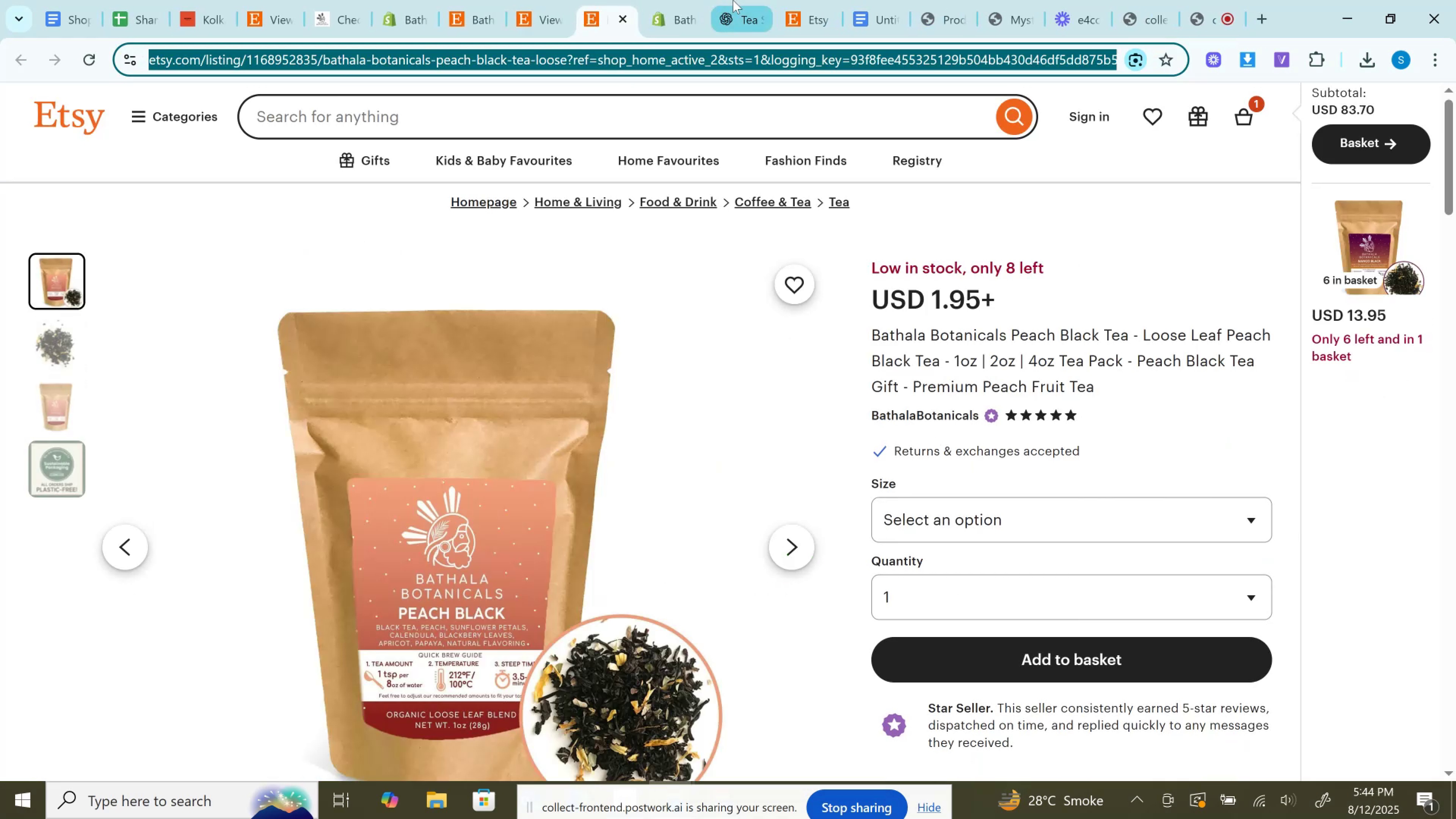 
left_click([733, 0])
 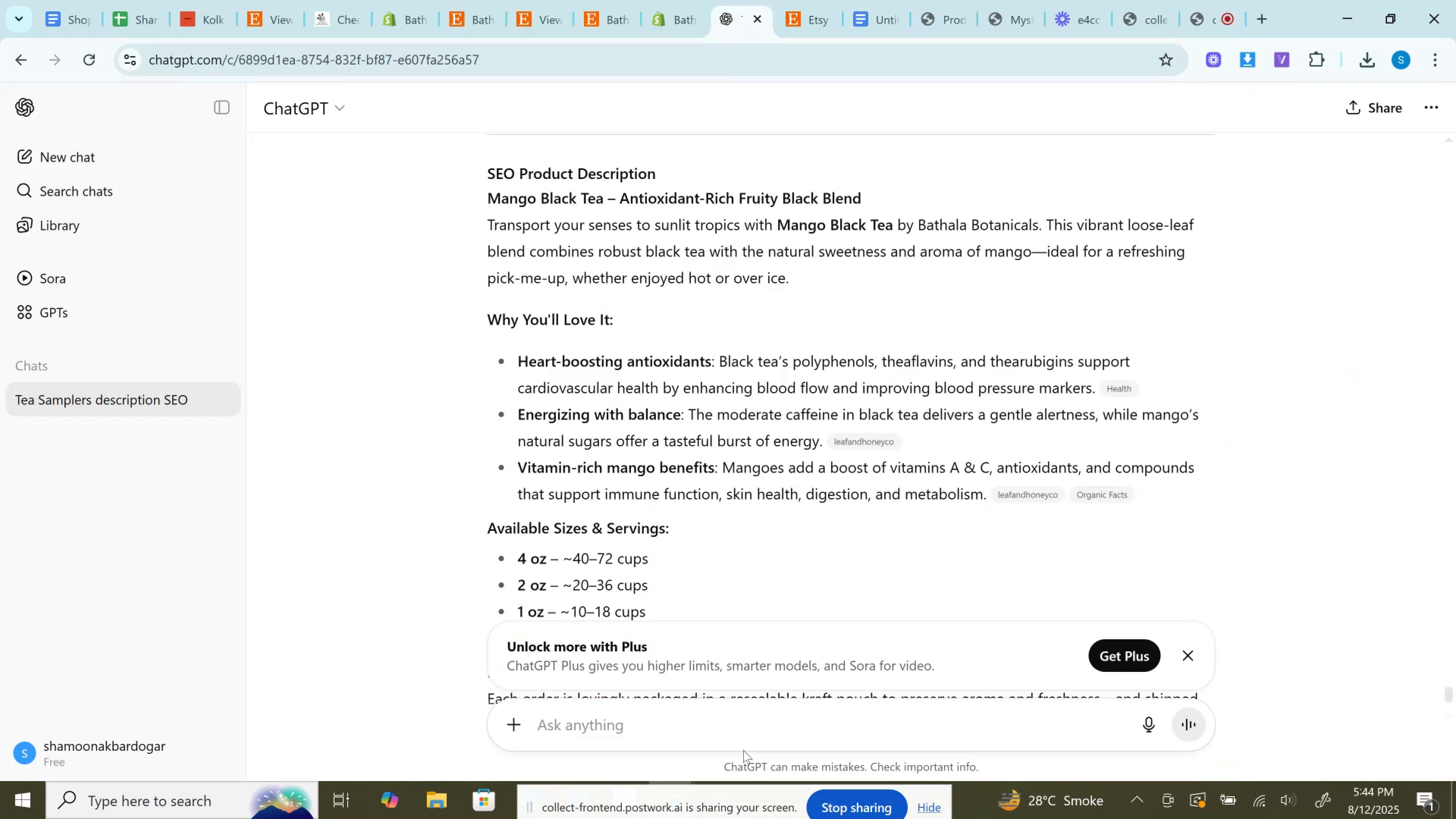 
left_click_drag(start_coordinate=[742, 733], to_coordinate=[741, 731])
 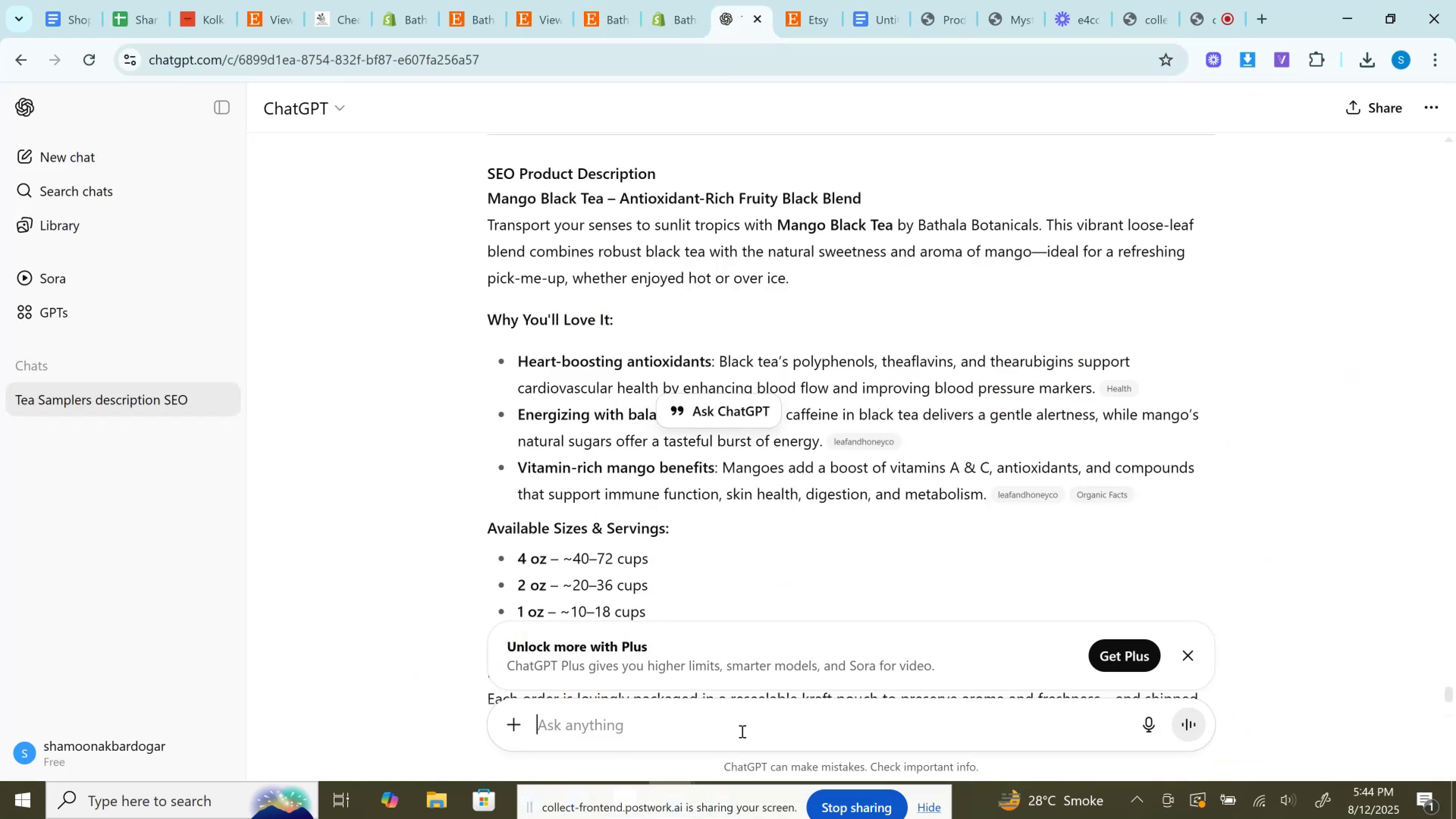 
key(Control+V)
 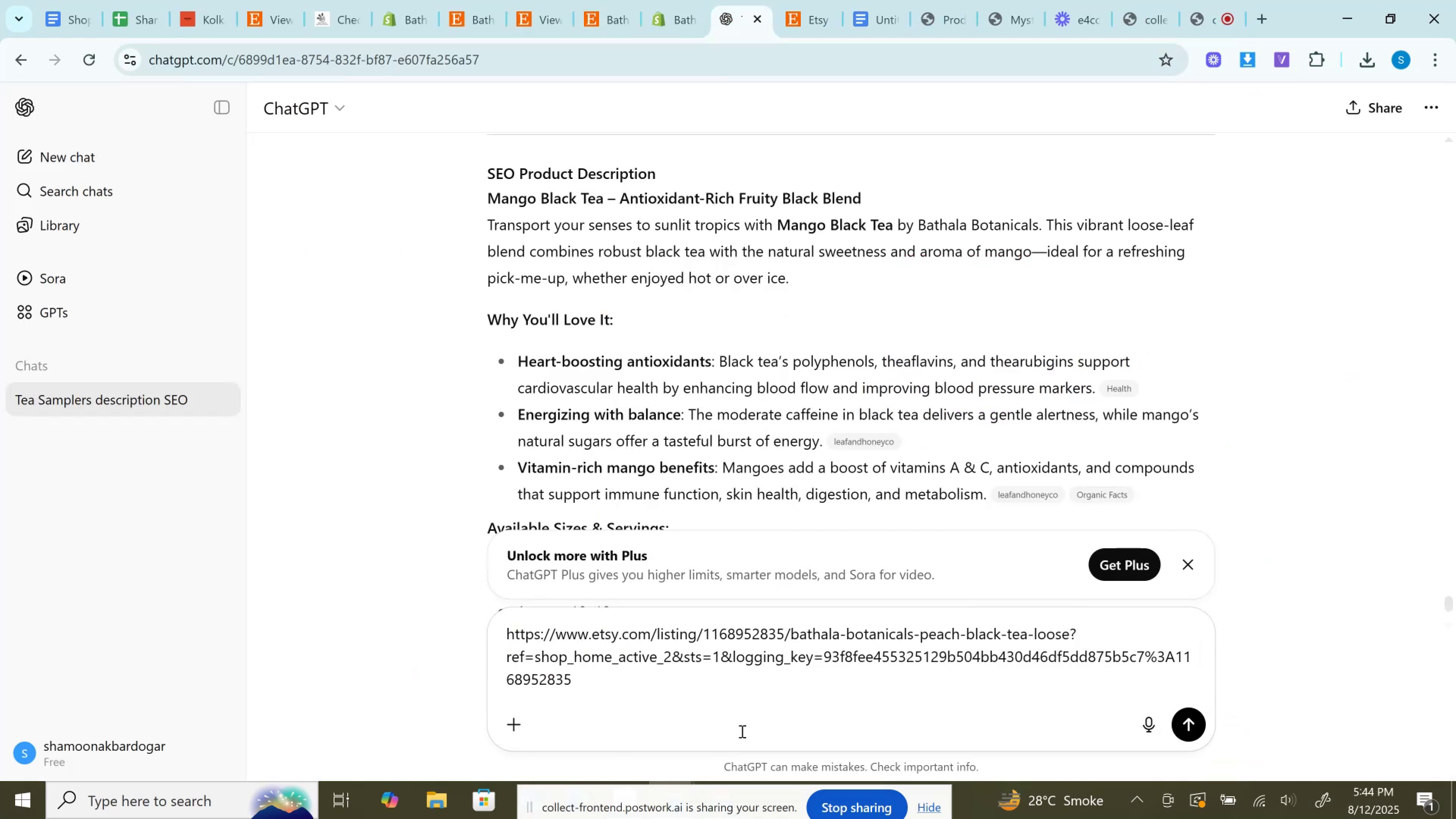 
key(Enter)
 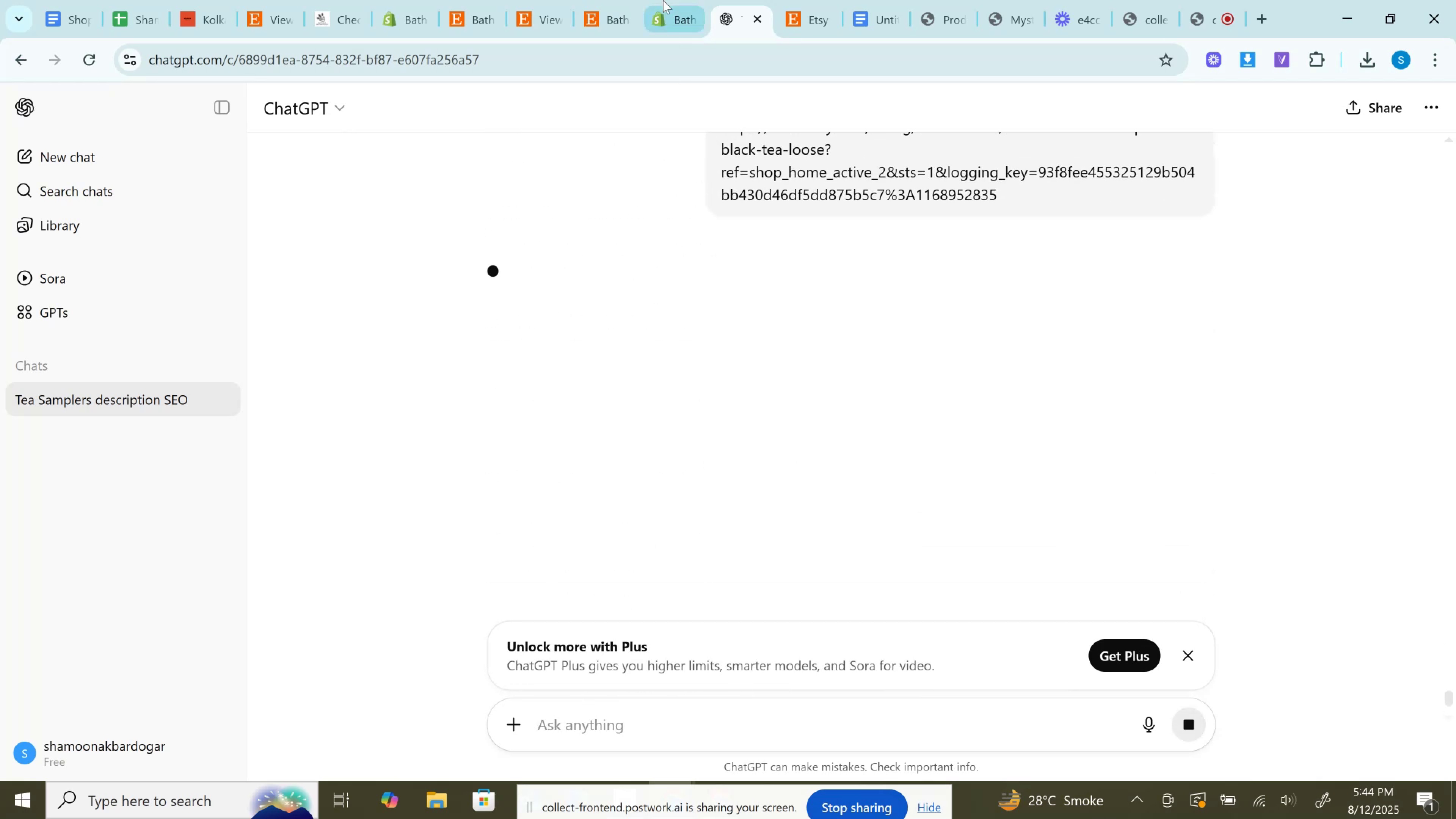 
left_click([669, 0])
 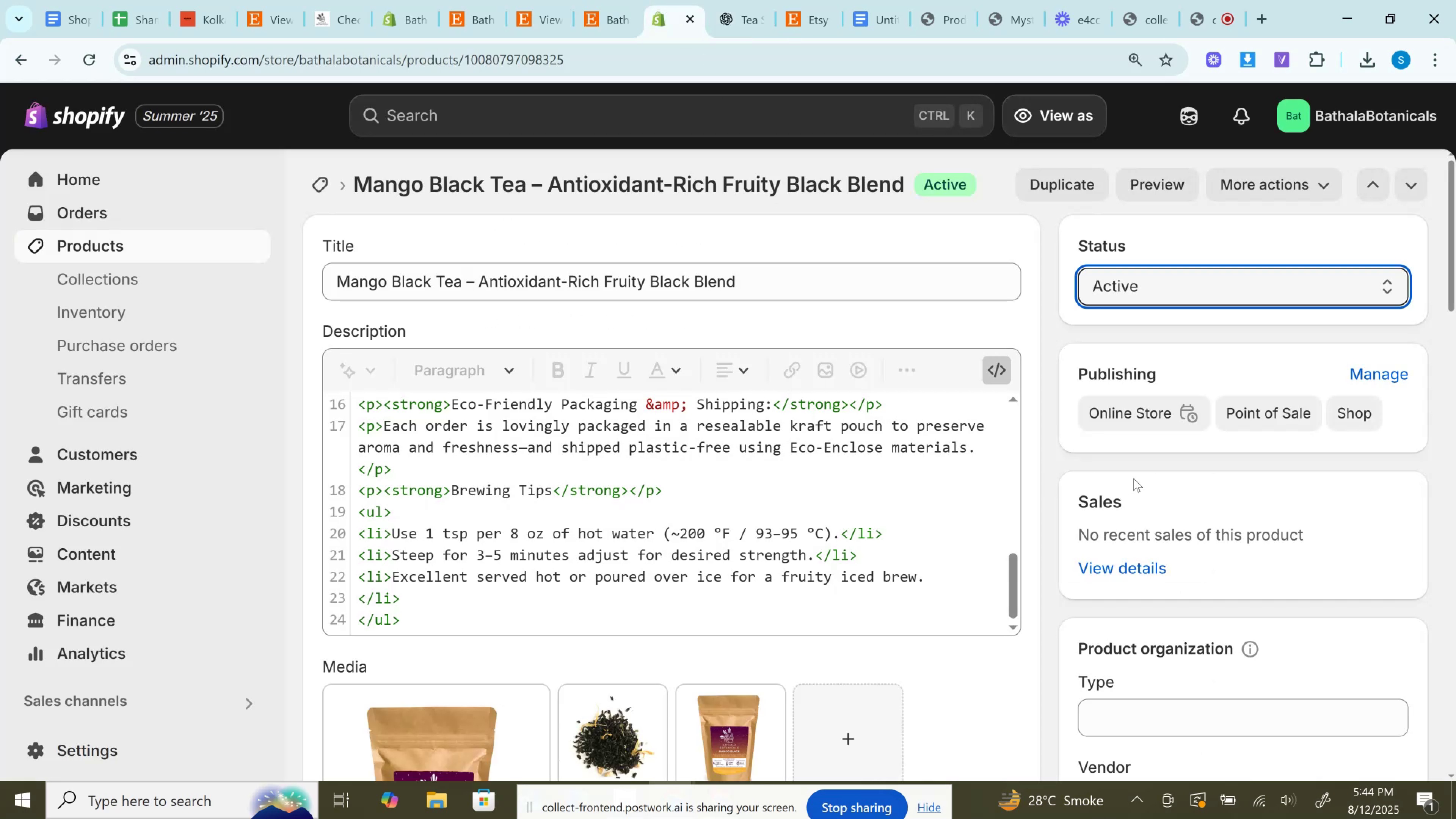 
scroll: coordinate [1047, 386], scroll_direction: down, amount: 8.0
 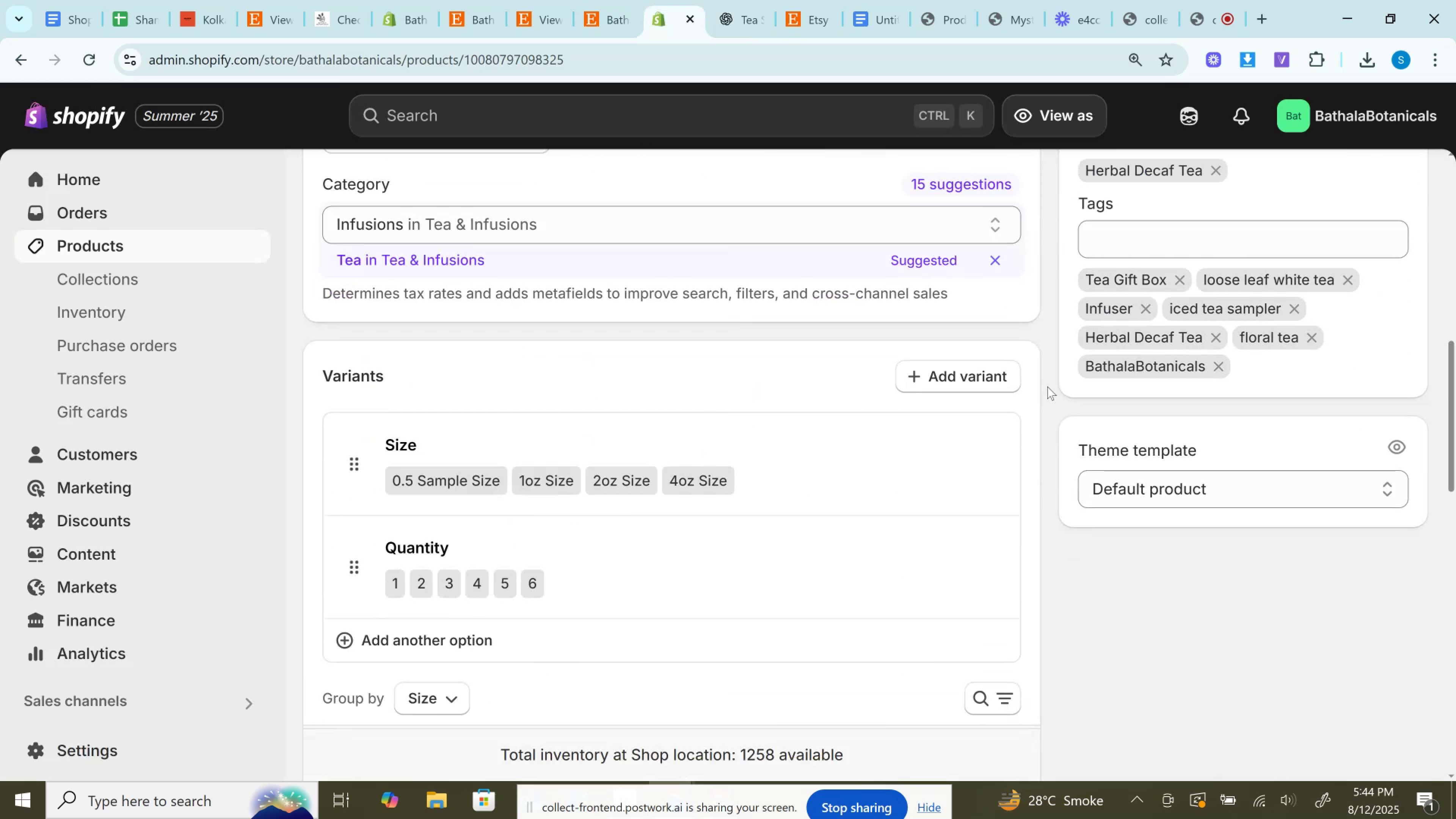 
wait(11.36)
 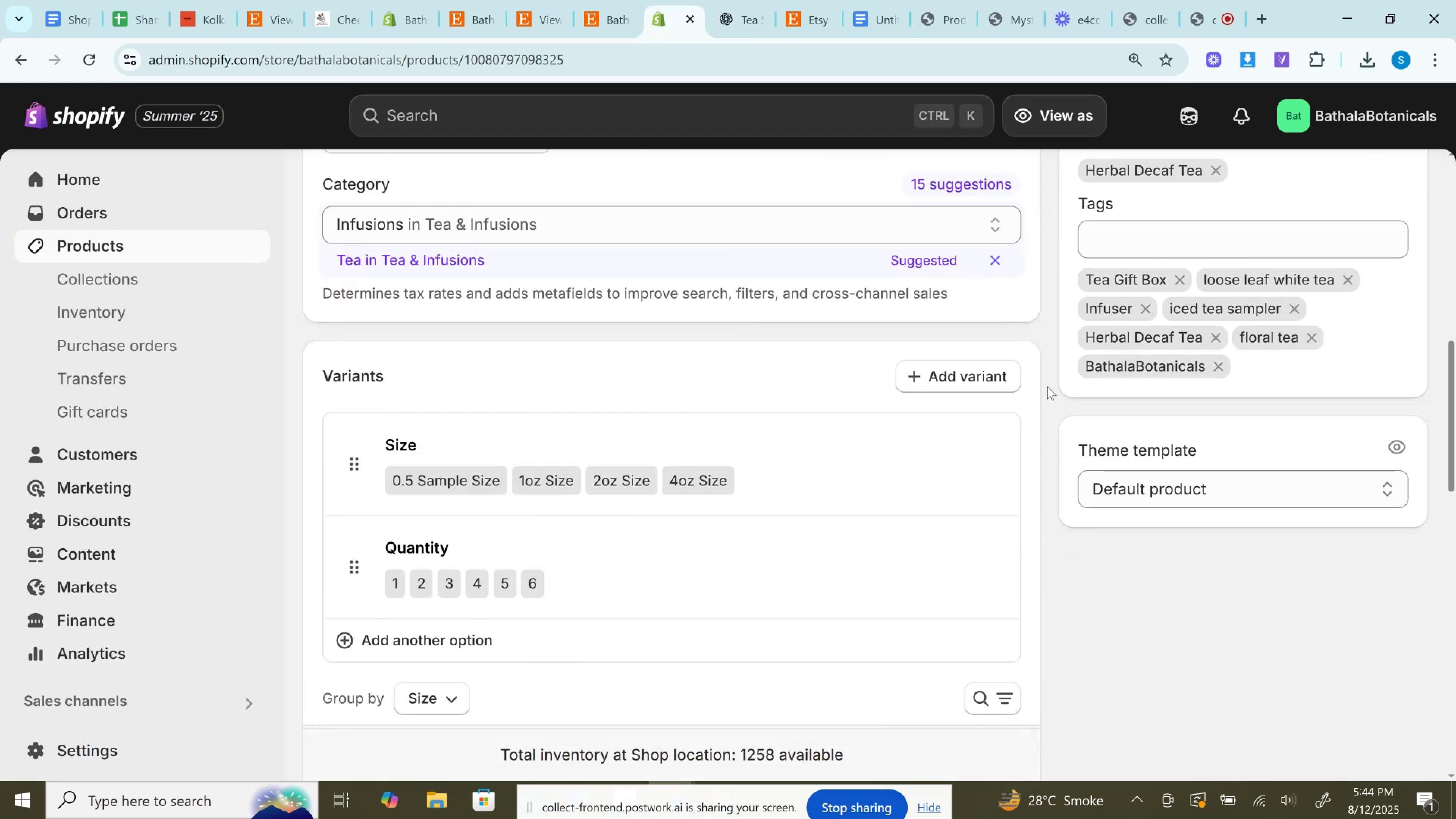 
scroll: coordinate [859, 452], scroll_direction: up, amount: 13.0
 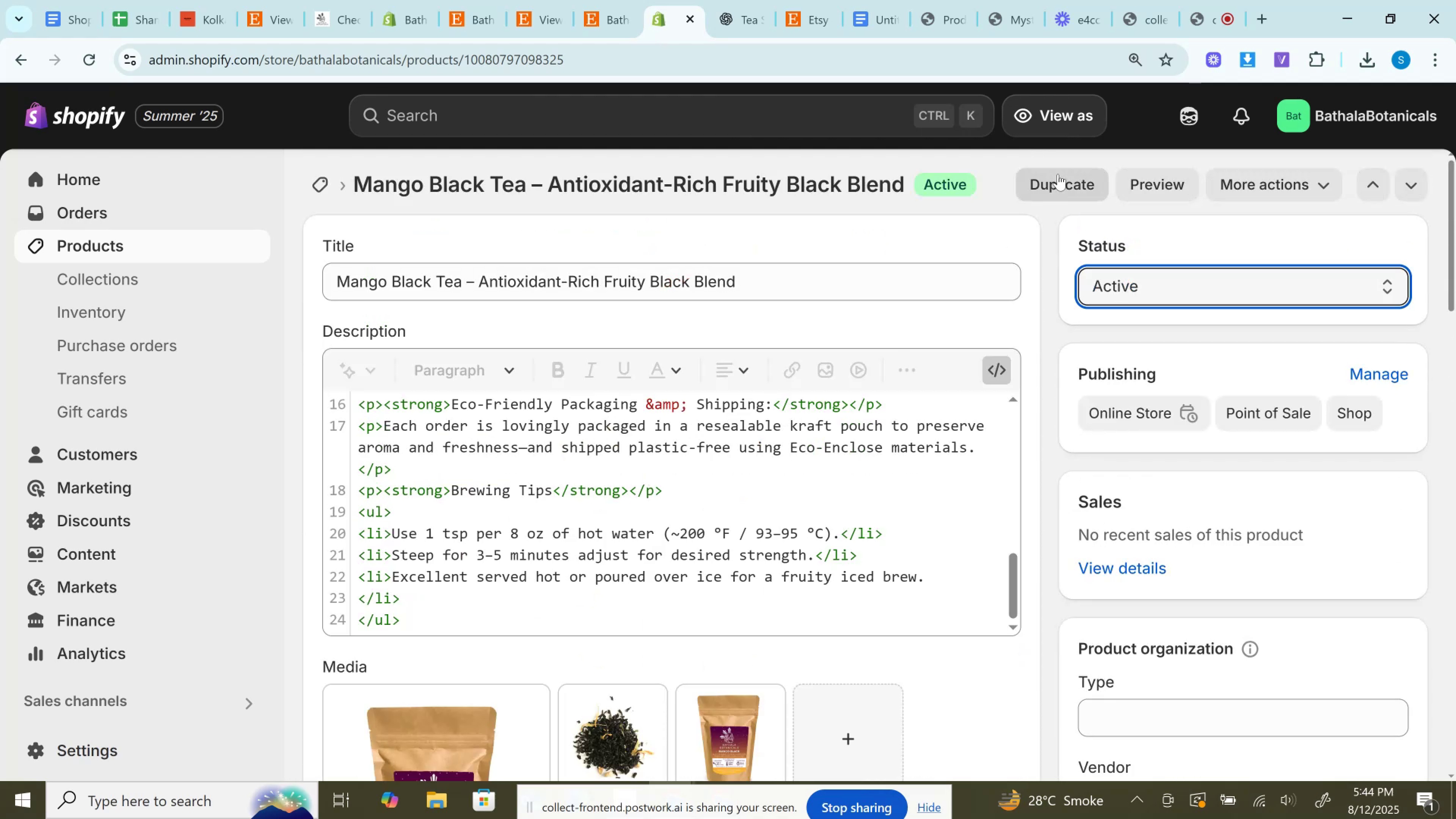 
left_click([1058, 174])
 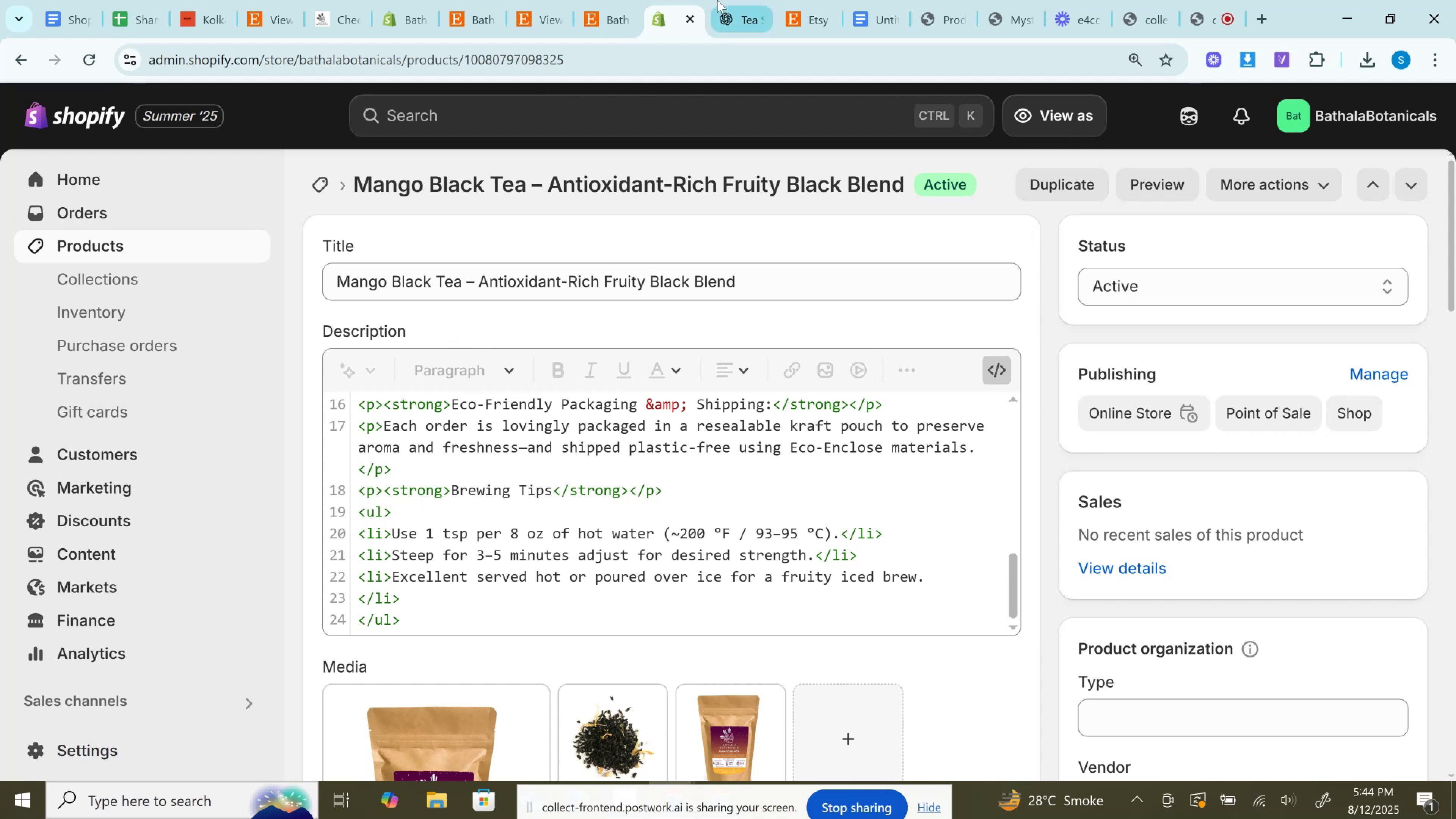 
left_click([717, 0])
 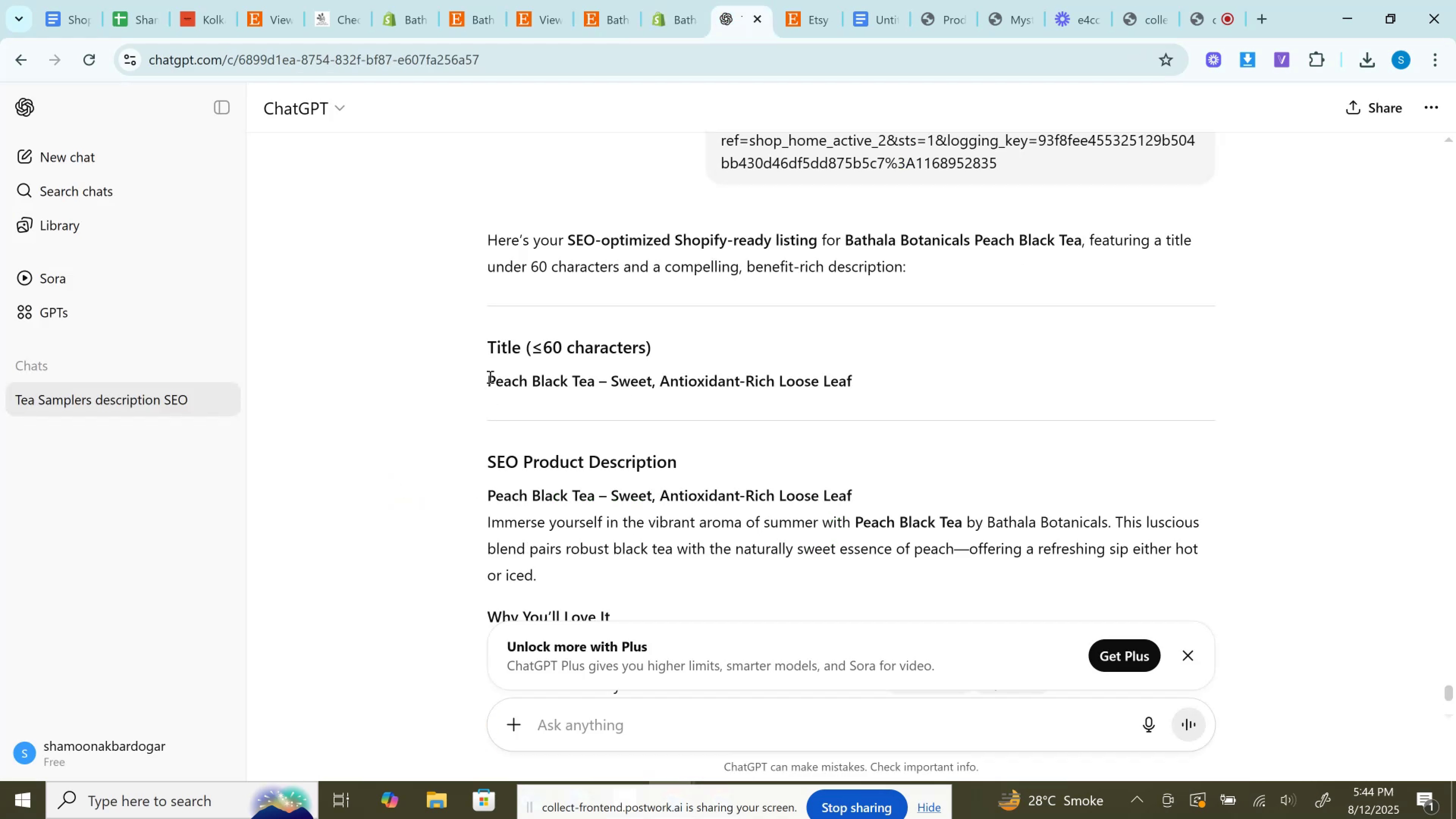 
left_click_drag(start_coordinate=[489, 377], to_coordinate=[1085, 389])
 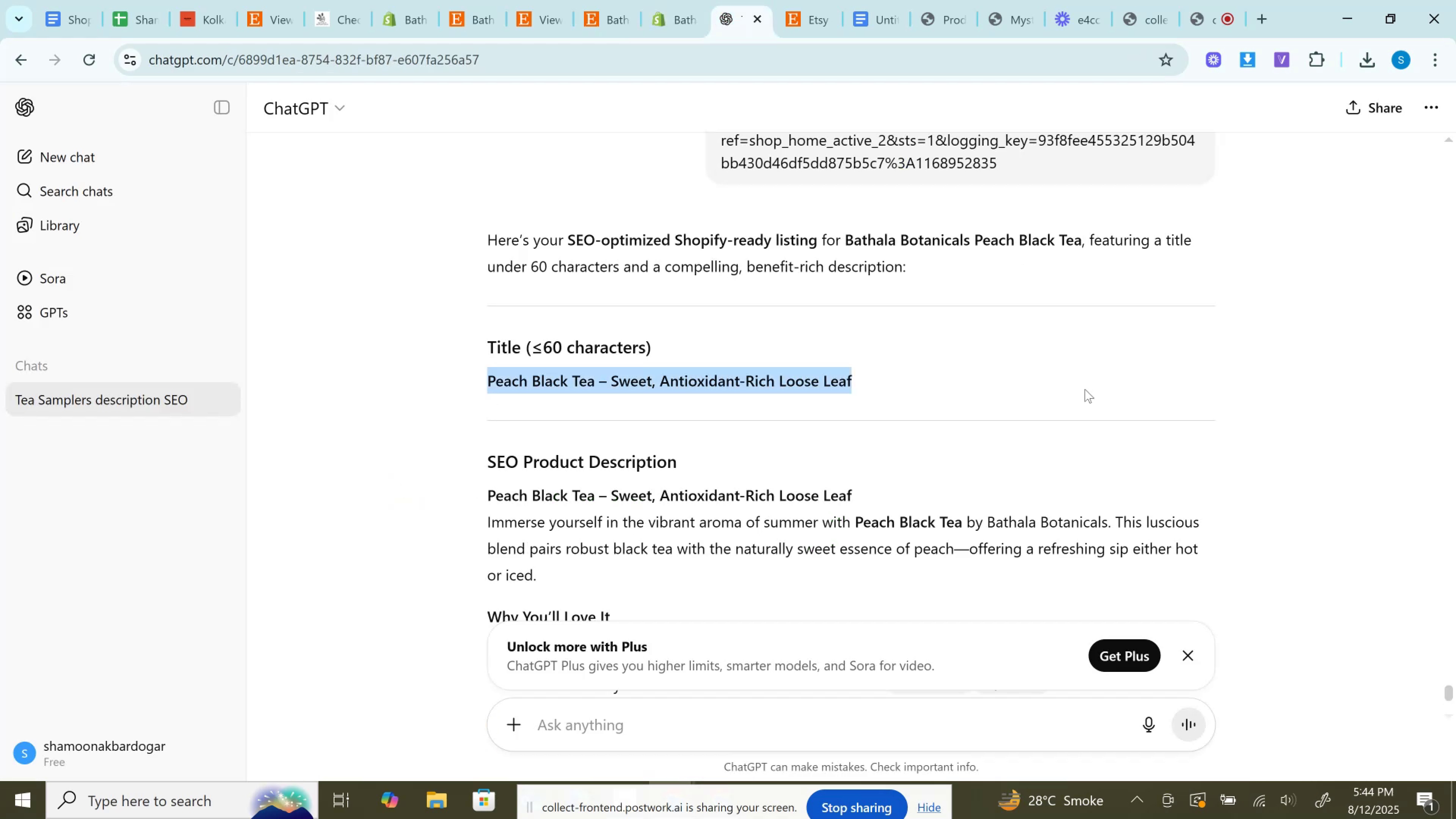 
key(Control+C)
 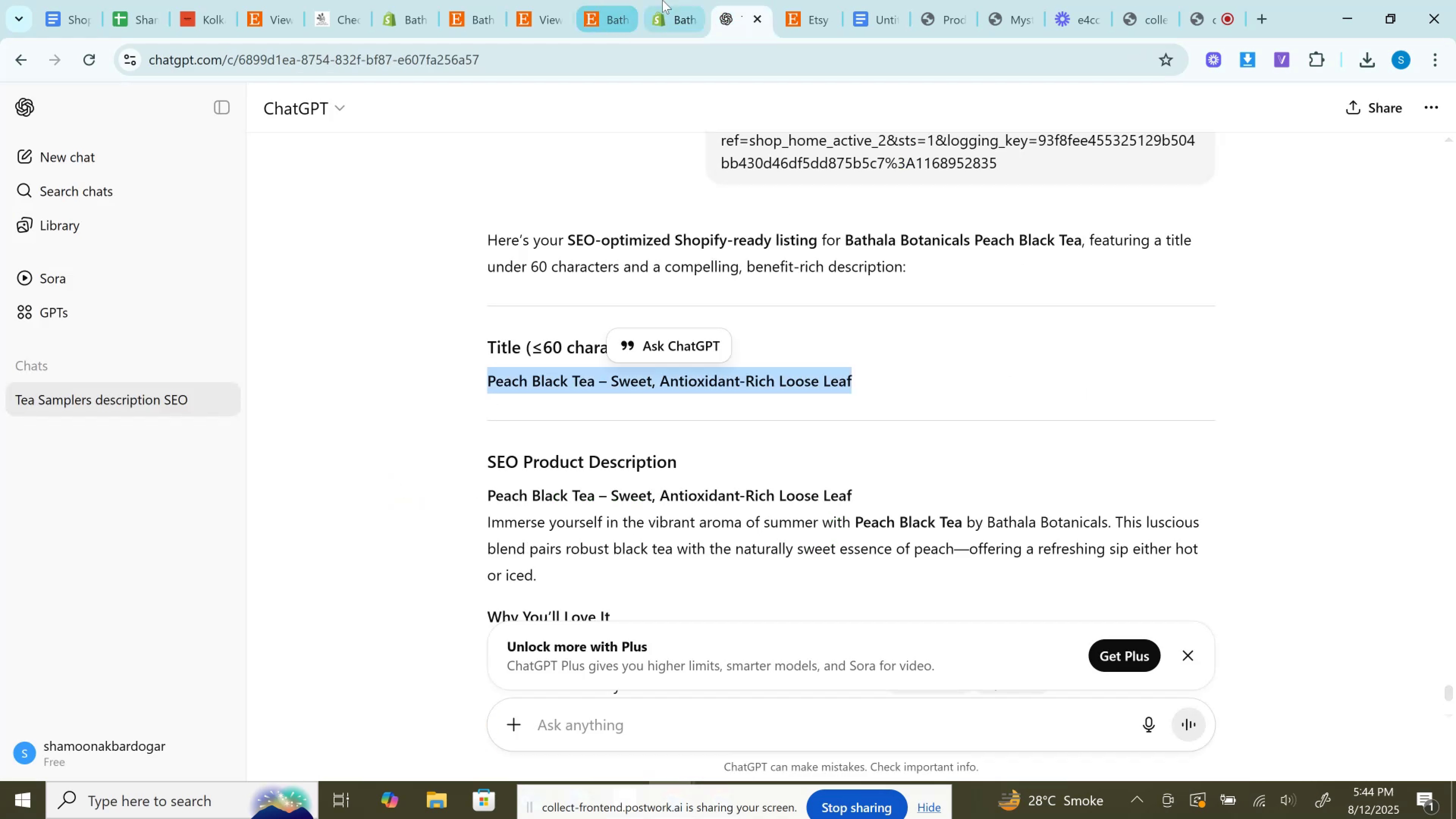 
left_click([662, 0])
 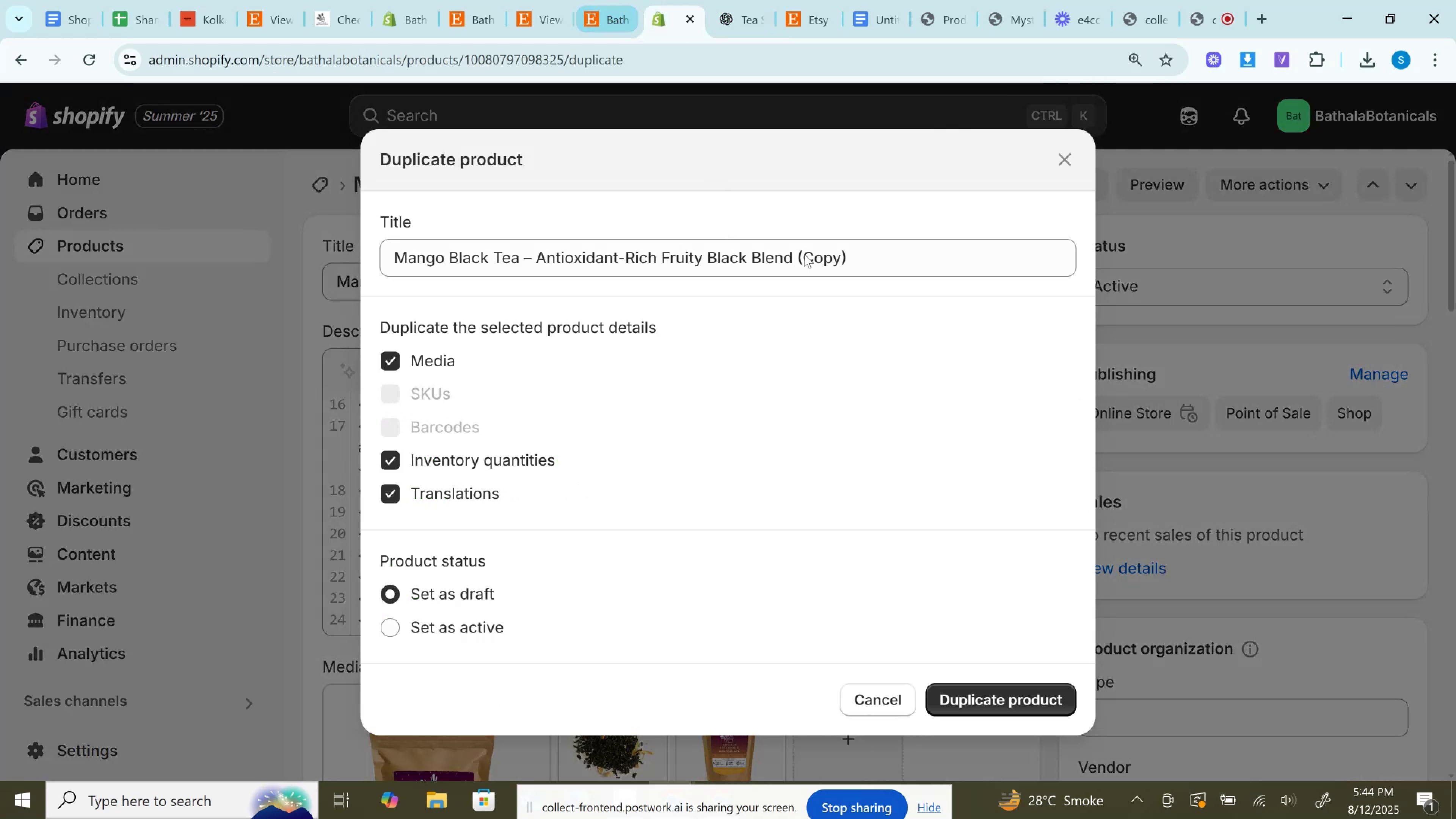 
left_click([804, 254])
 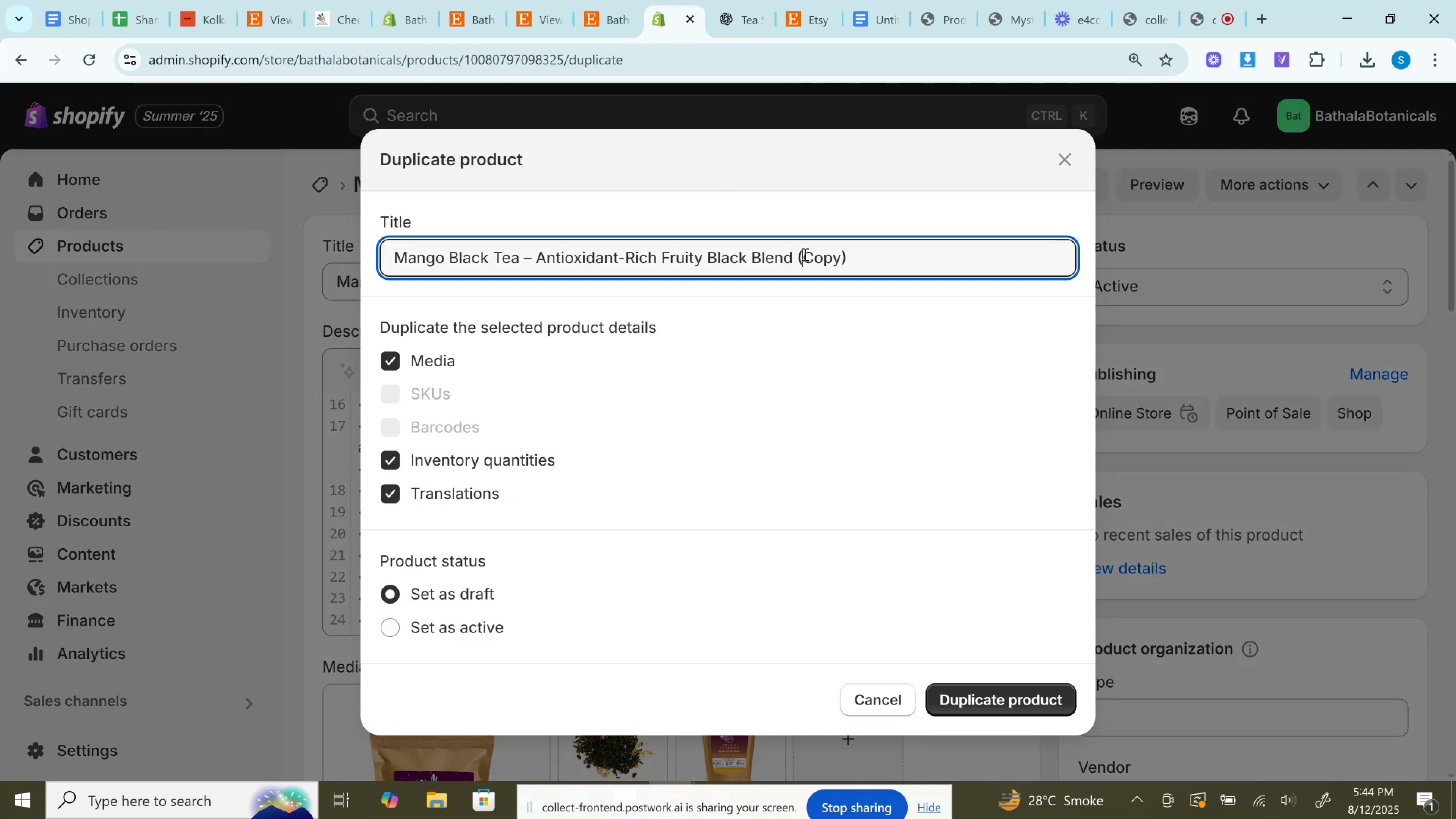 
key(Control+A)
 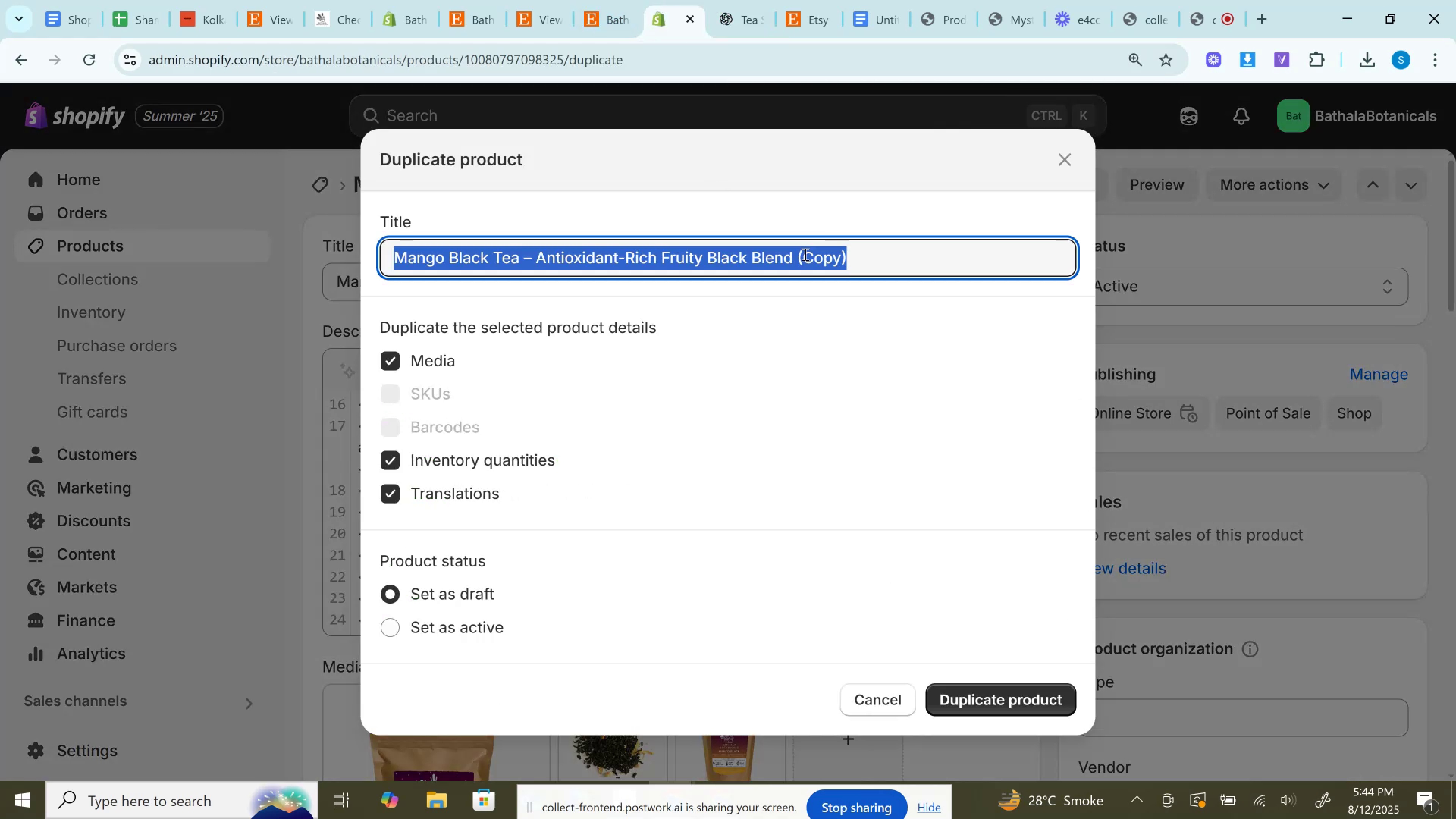 
key(Control+V)
 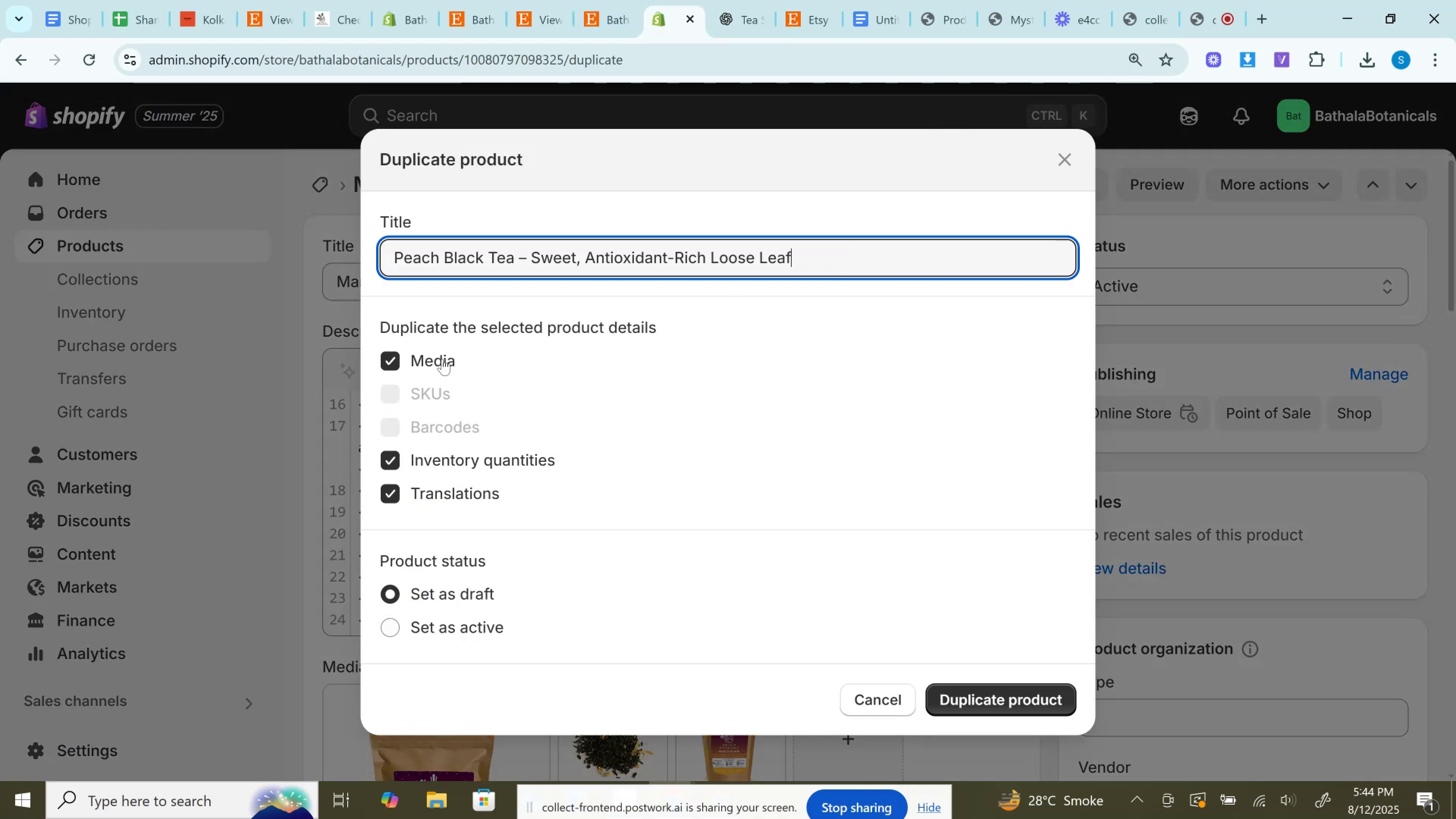 
left_click([442, 359])
 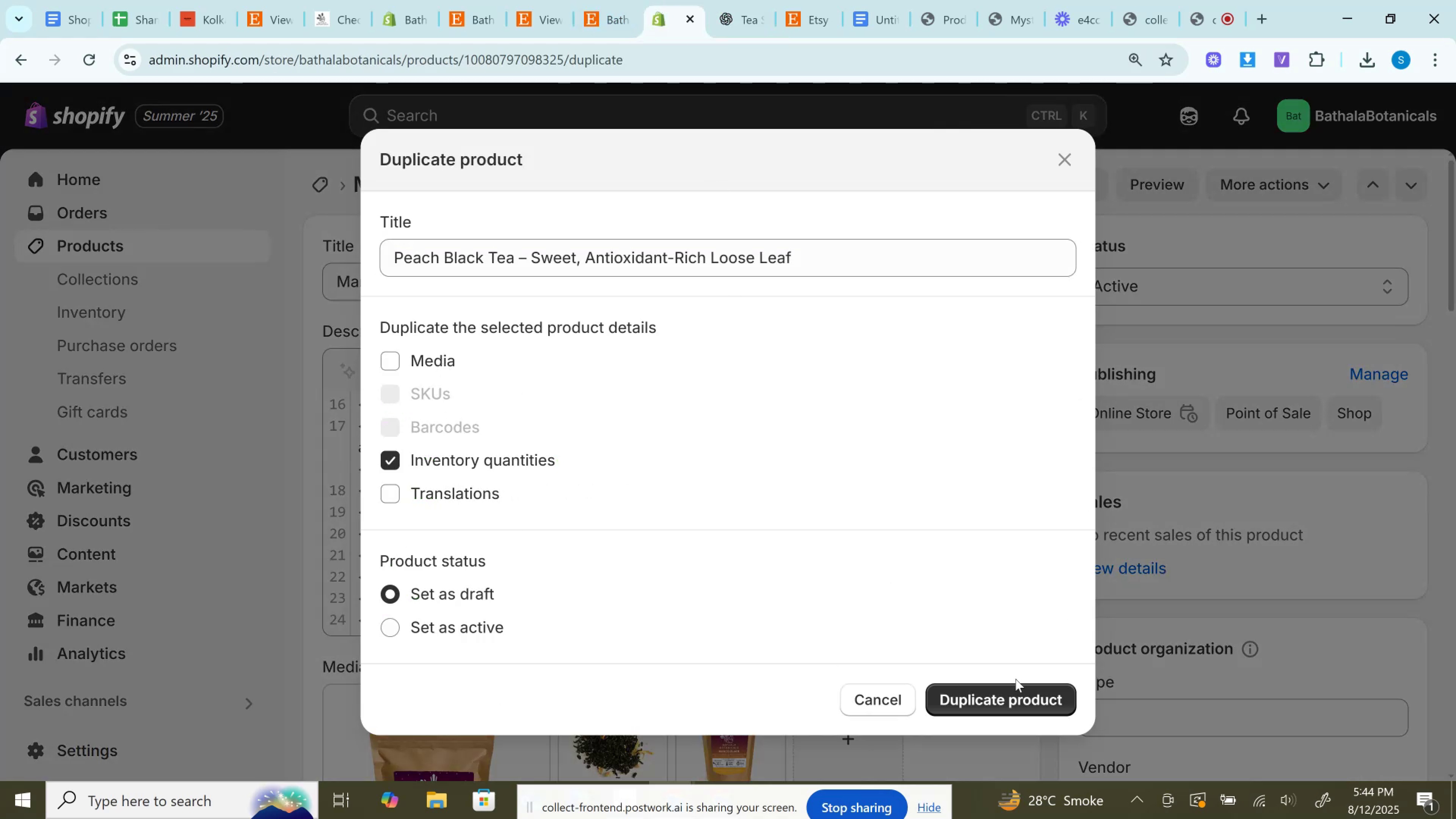 
left_click([1014, 697])
 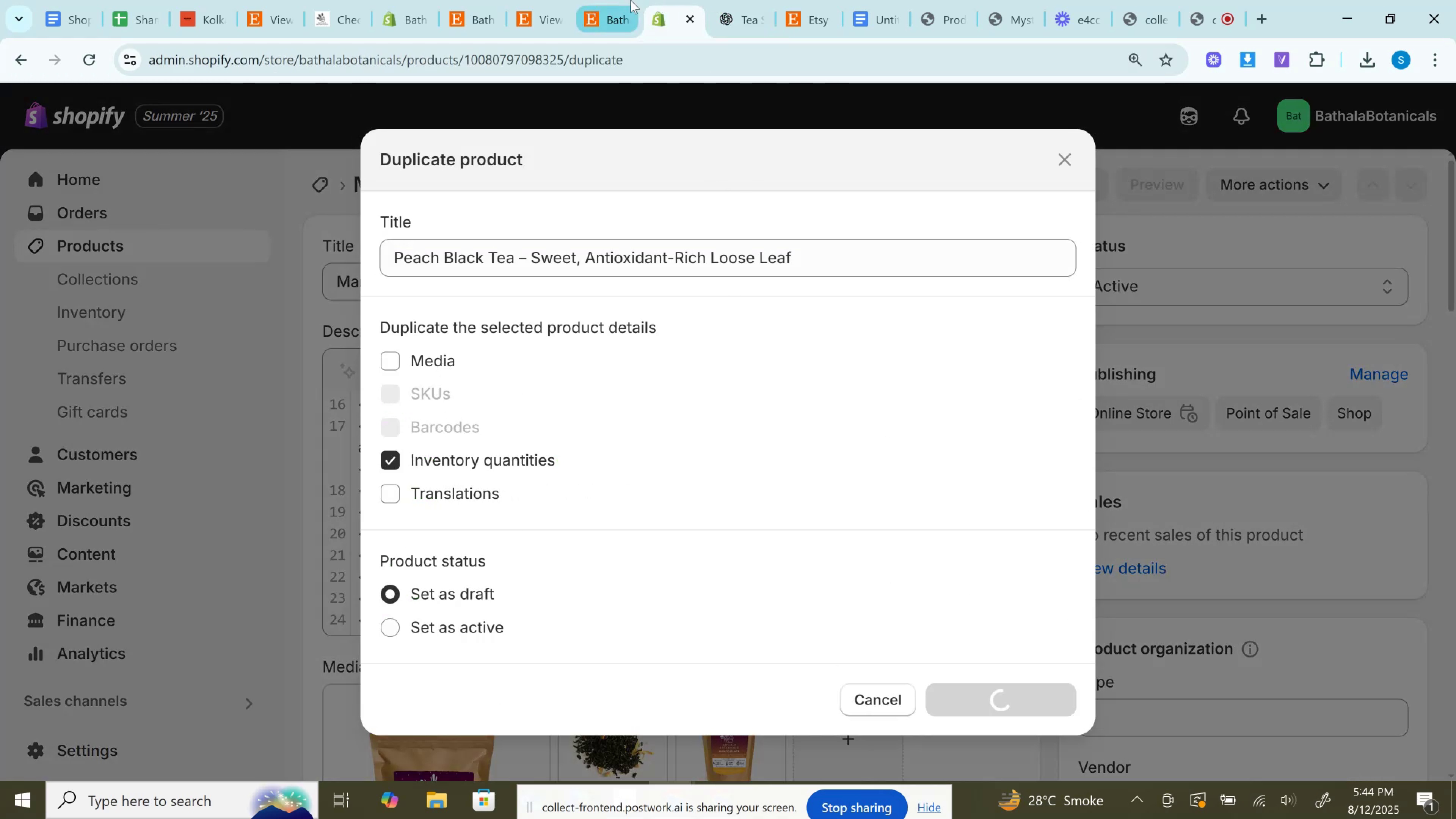 
left_click([627, 0])
 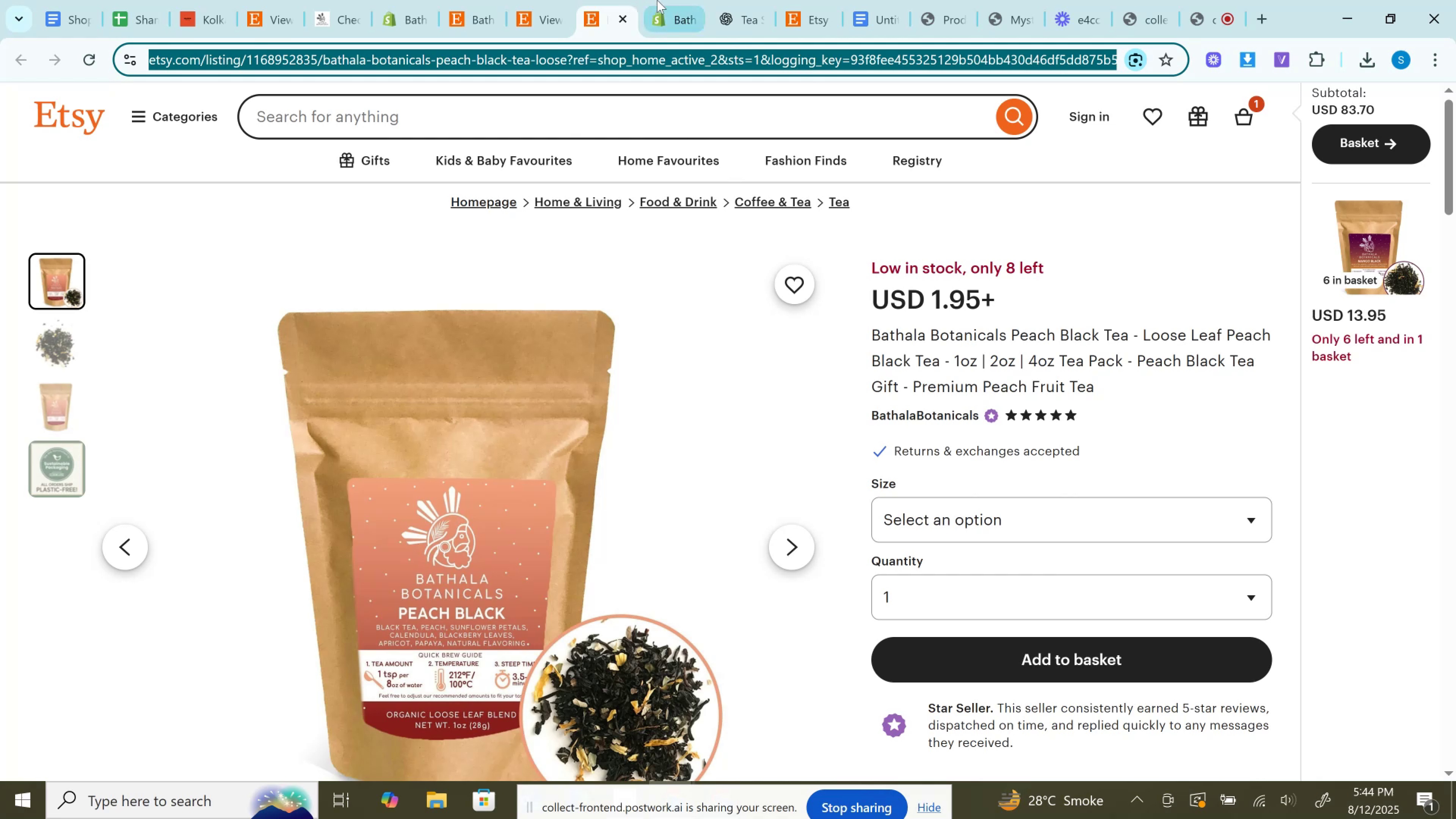 
double_click([739, 0])
 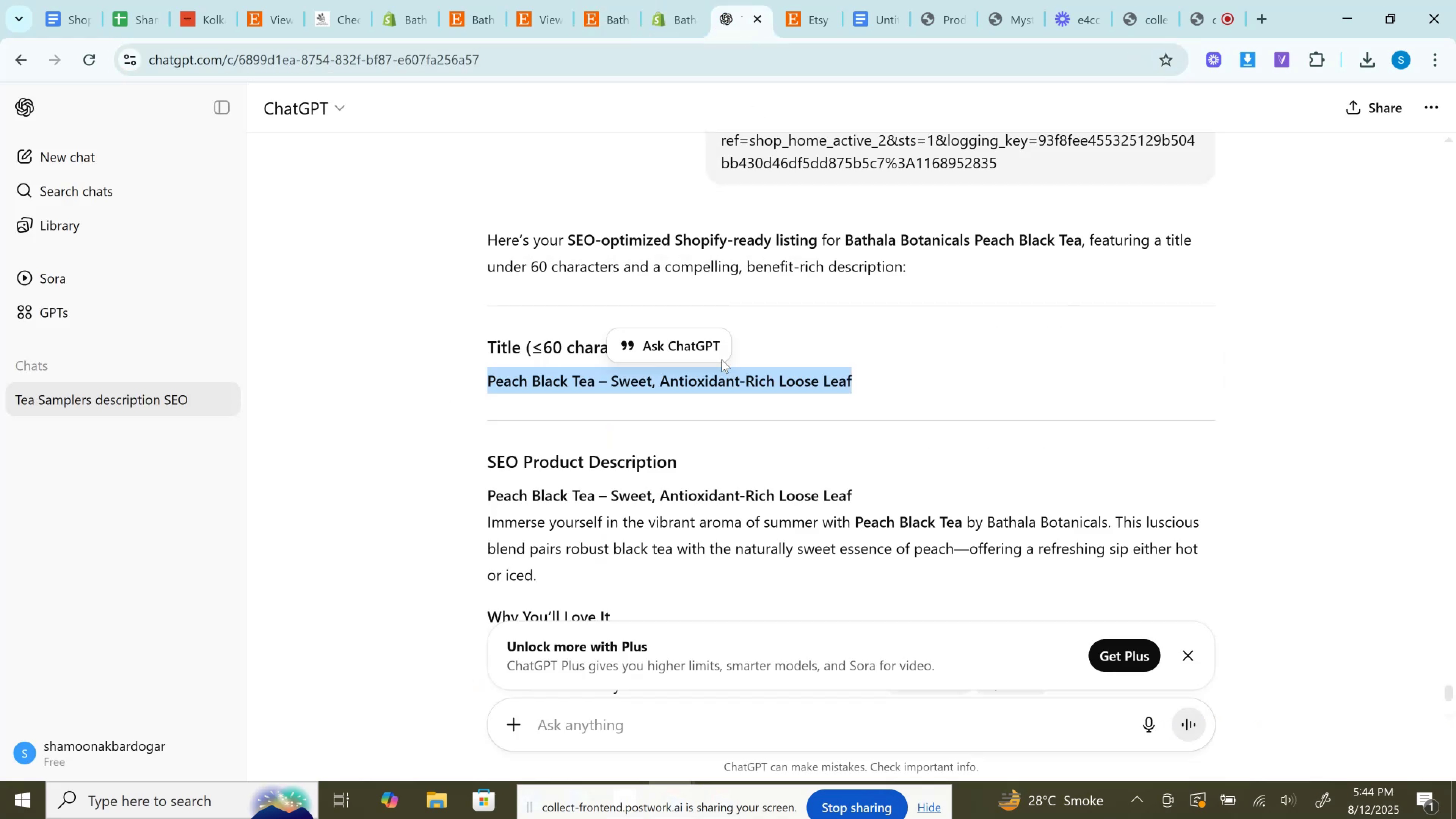 
scroll: coordinate [685, 393], scroll_direction: down, amount: 2.0
 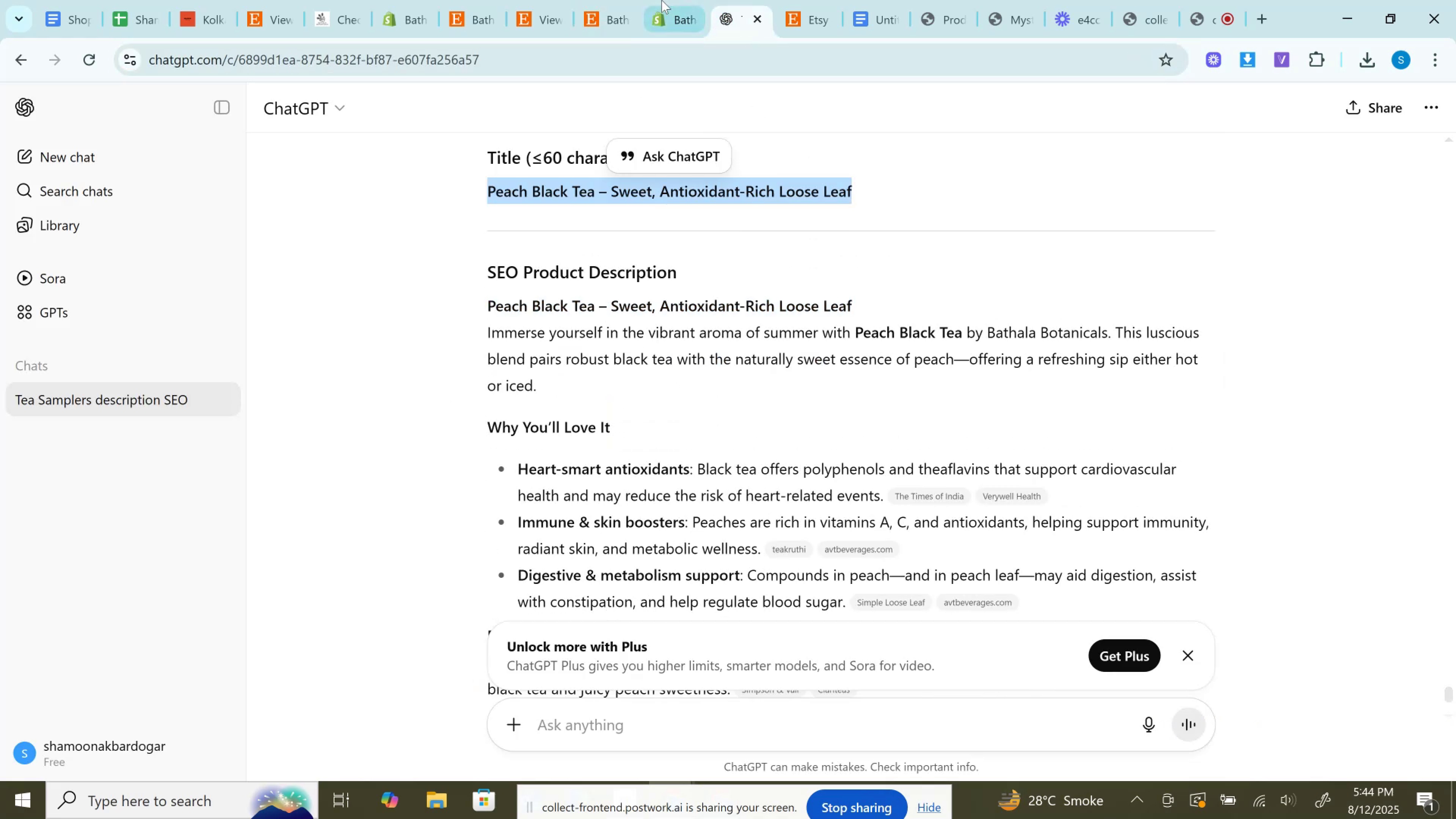 
left_click([662, 0])
 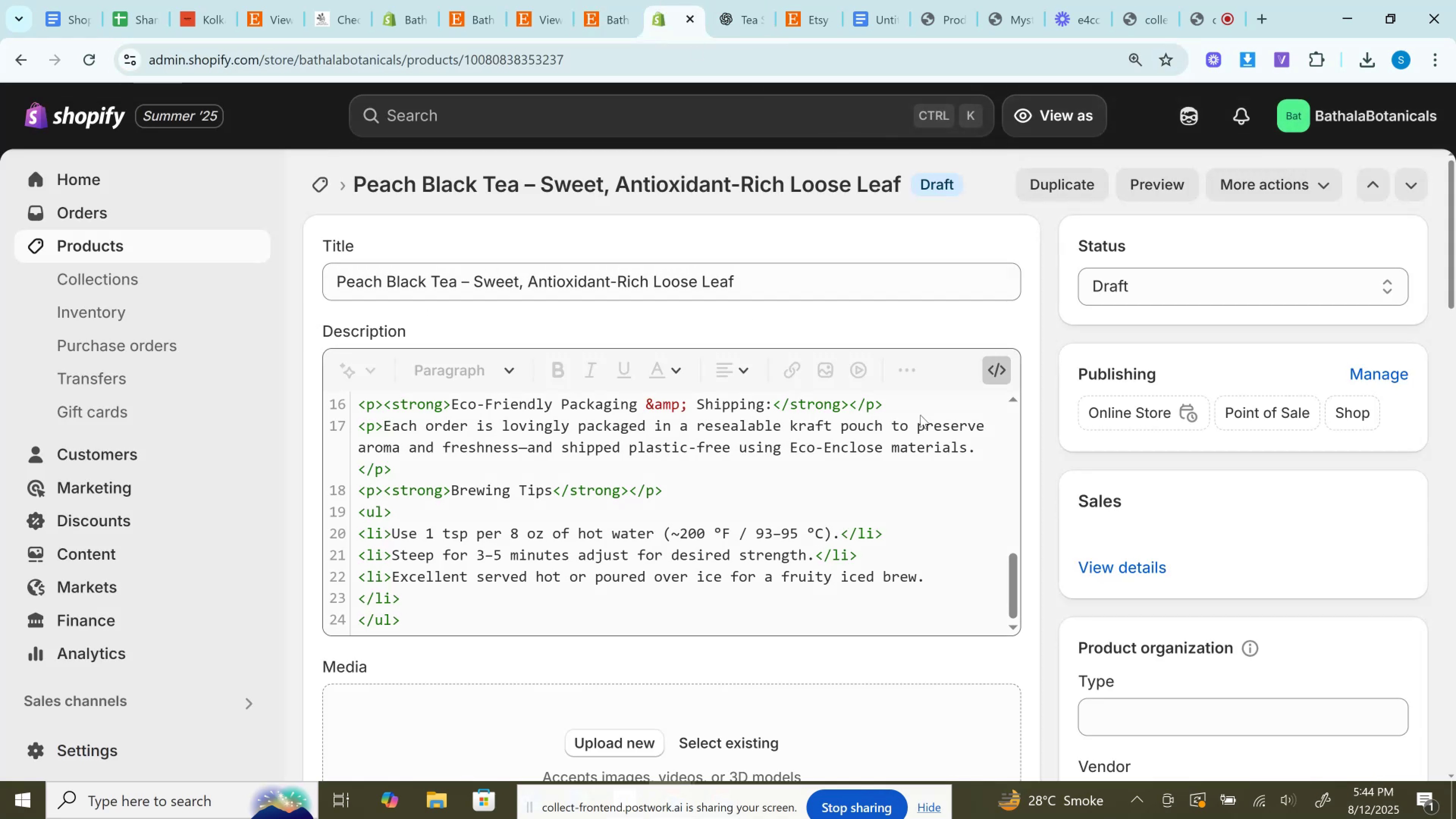 
left_click([1016, 362])
 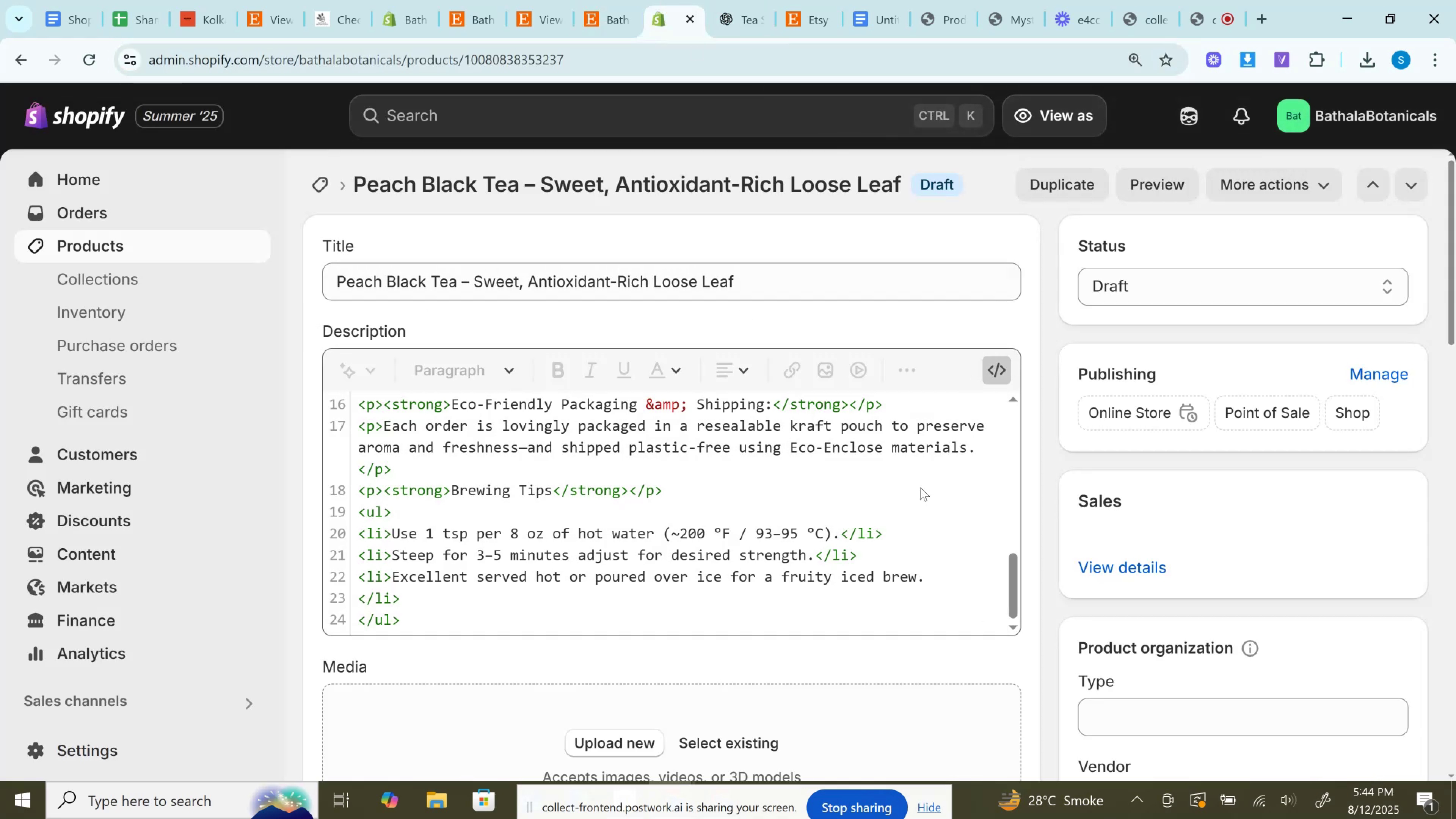 
scroll: coordinate [896, 518], scroll_direction: up, amount: 10.0
 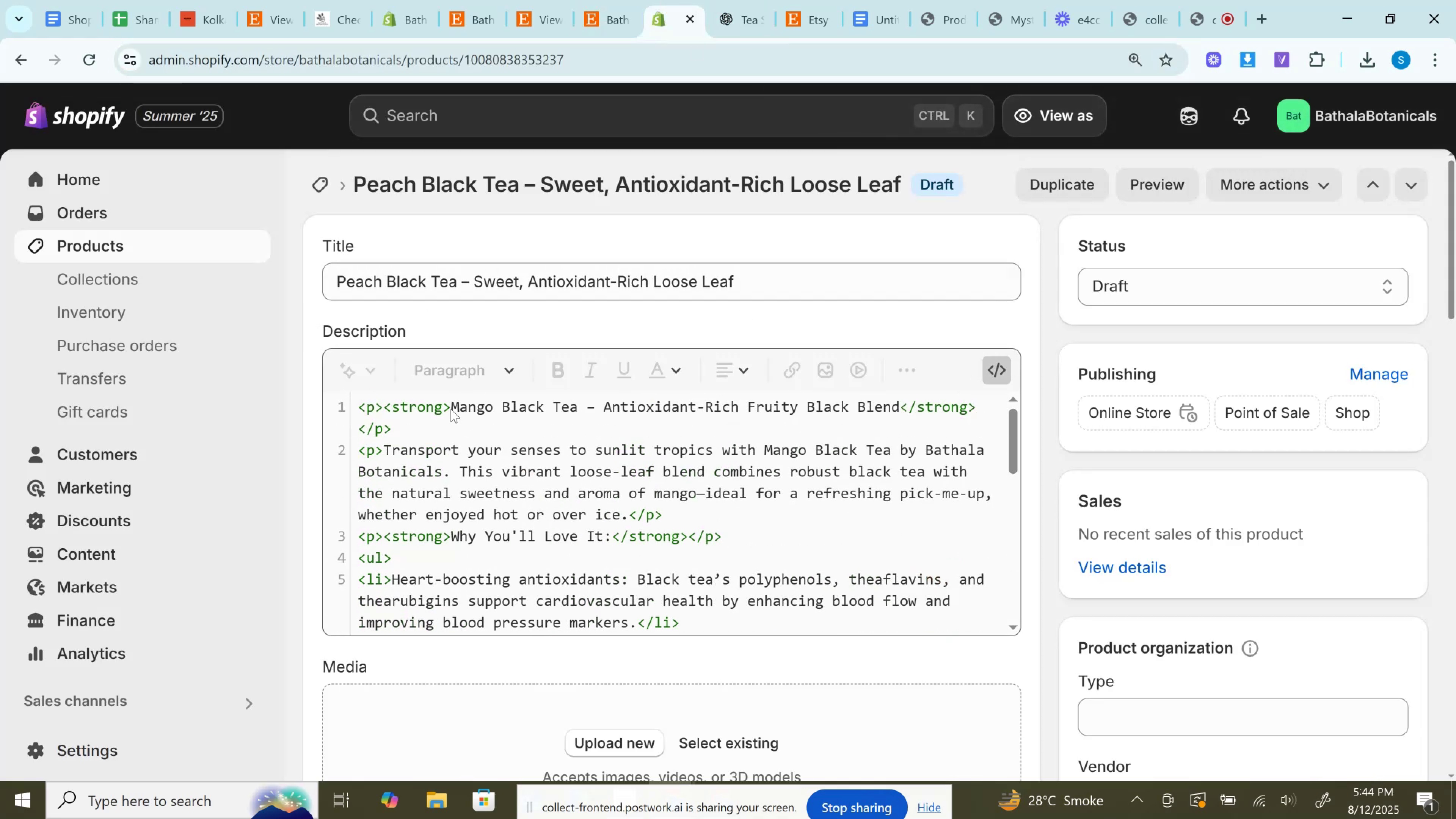 
left_click_drag(start_coordinate=[451, 405], to_coordinate=[902, 404])
 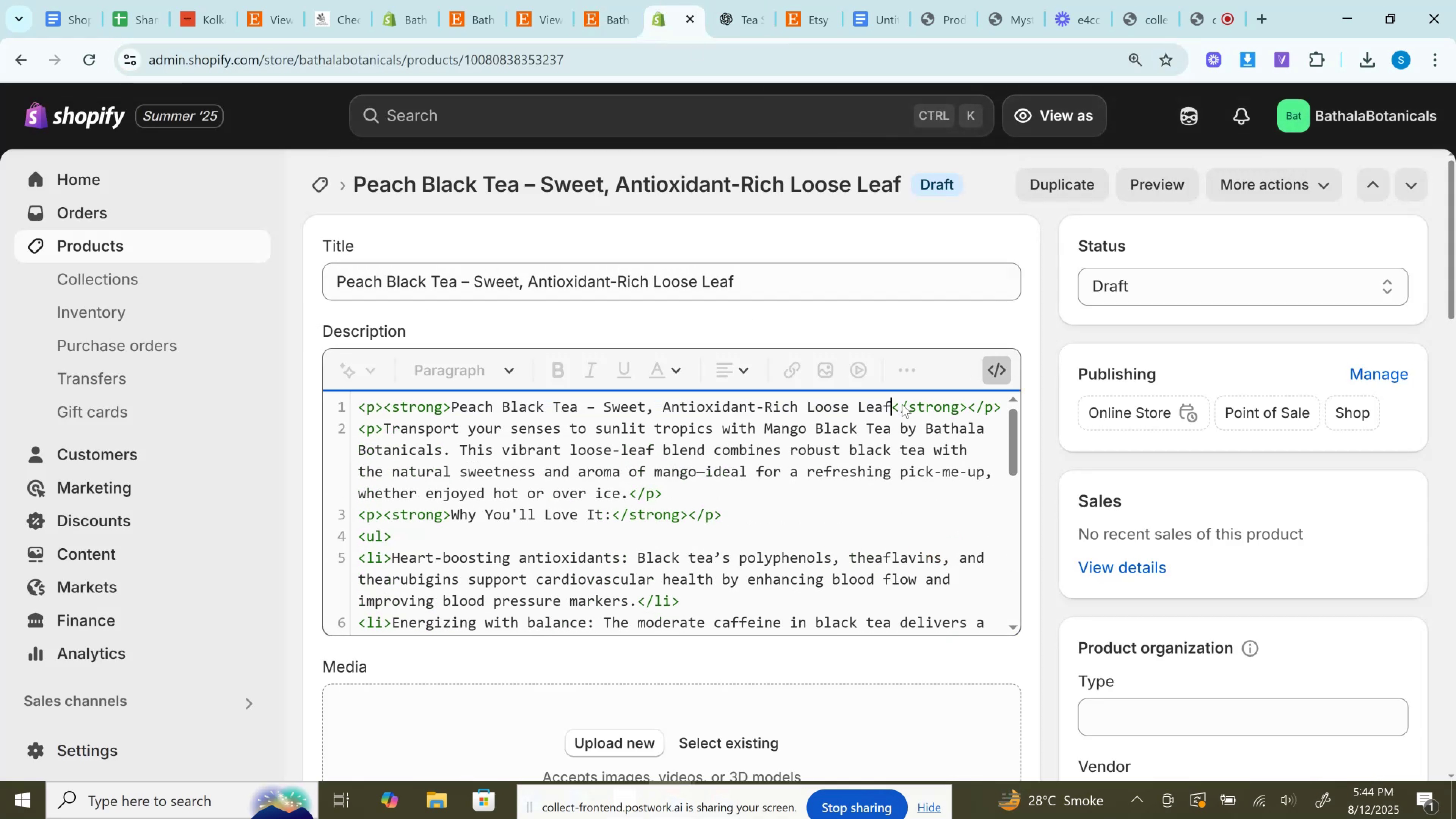 
key(Control+V)
 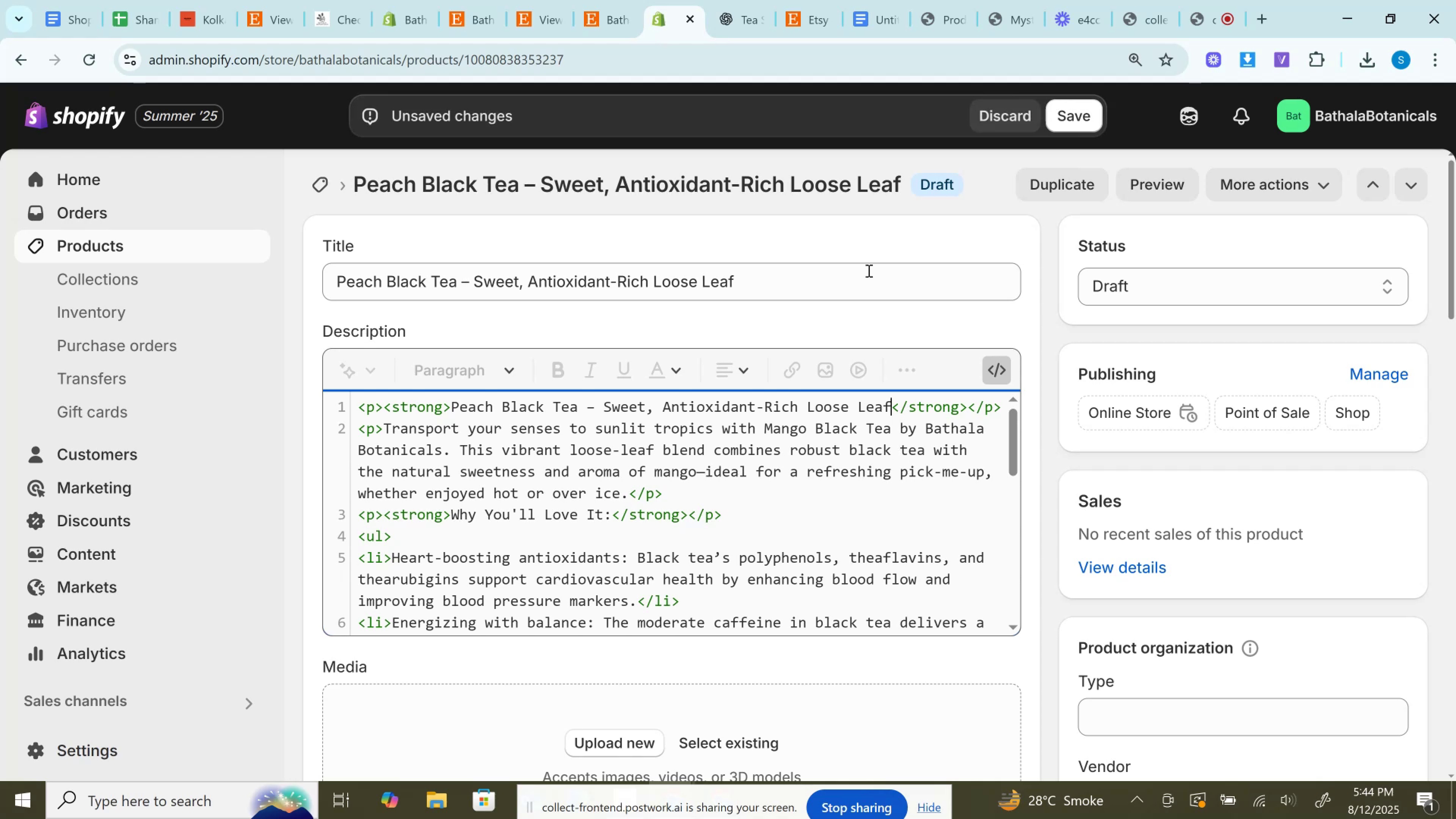 
left_click([750, 0])
 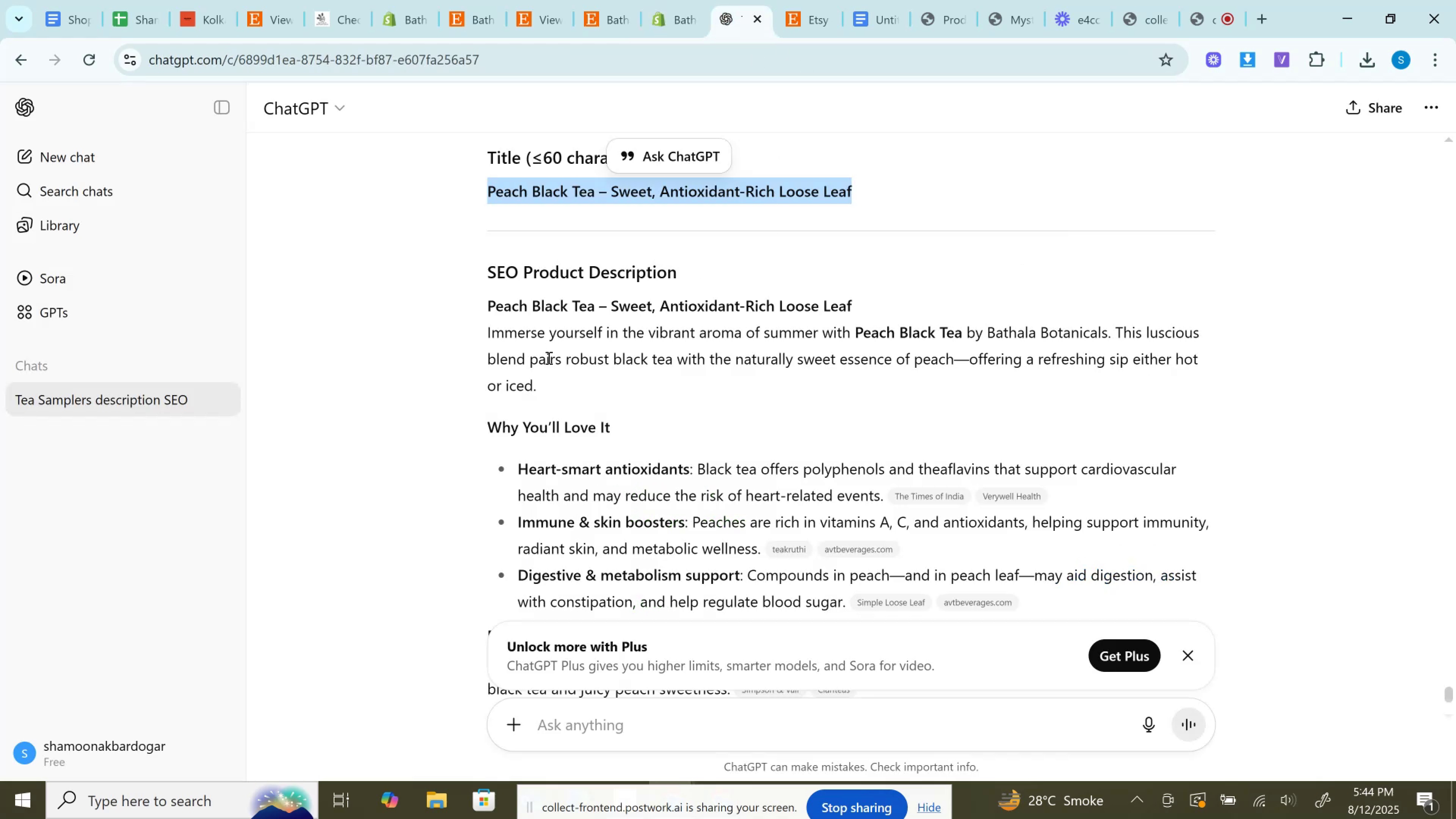 
left_click_drag(start_coordinate=[544, 387], to_coordinate=[480, 332])
 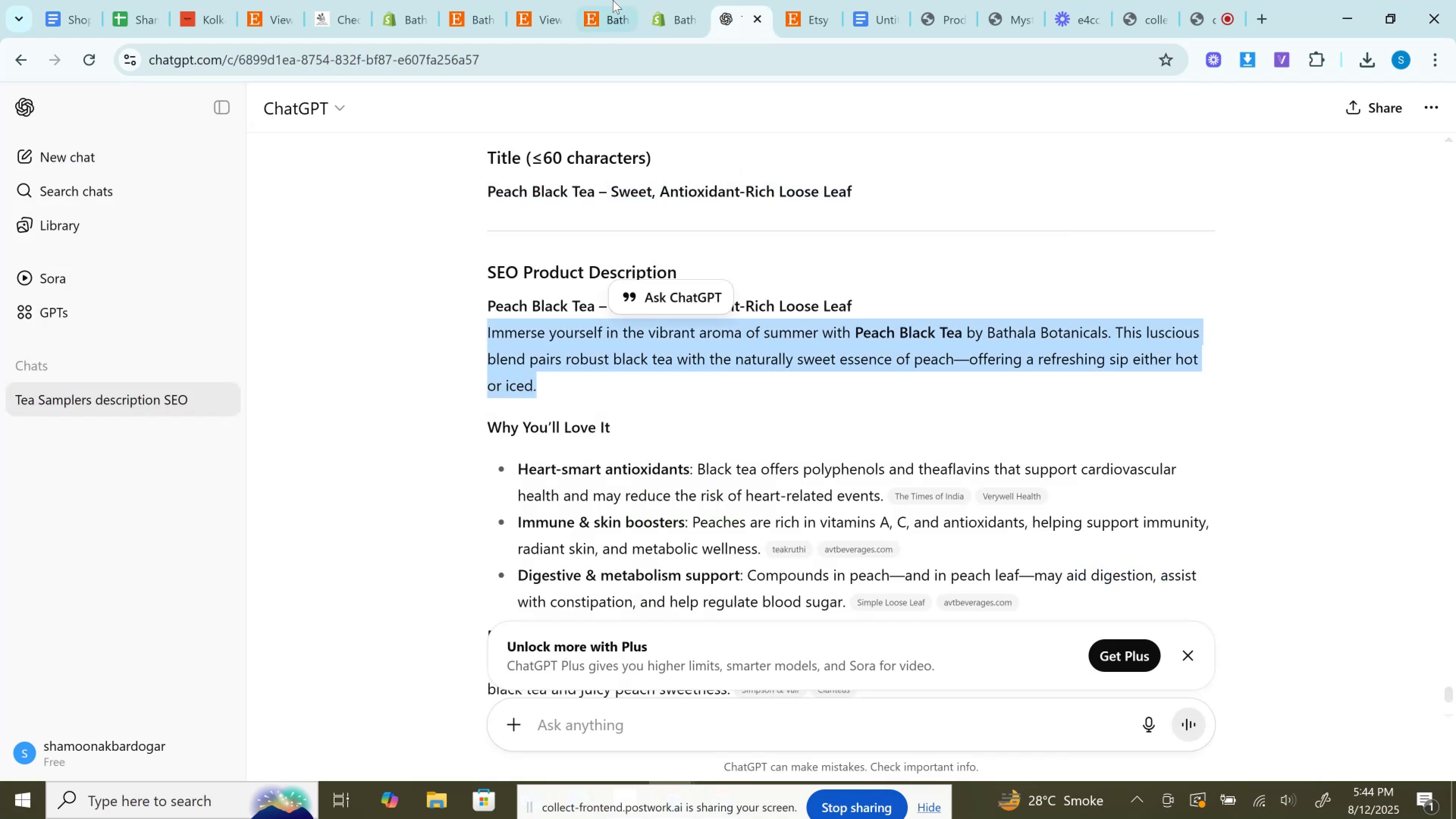 
key(Control+C)
 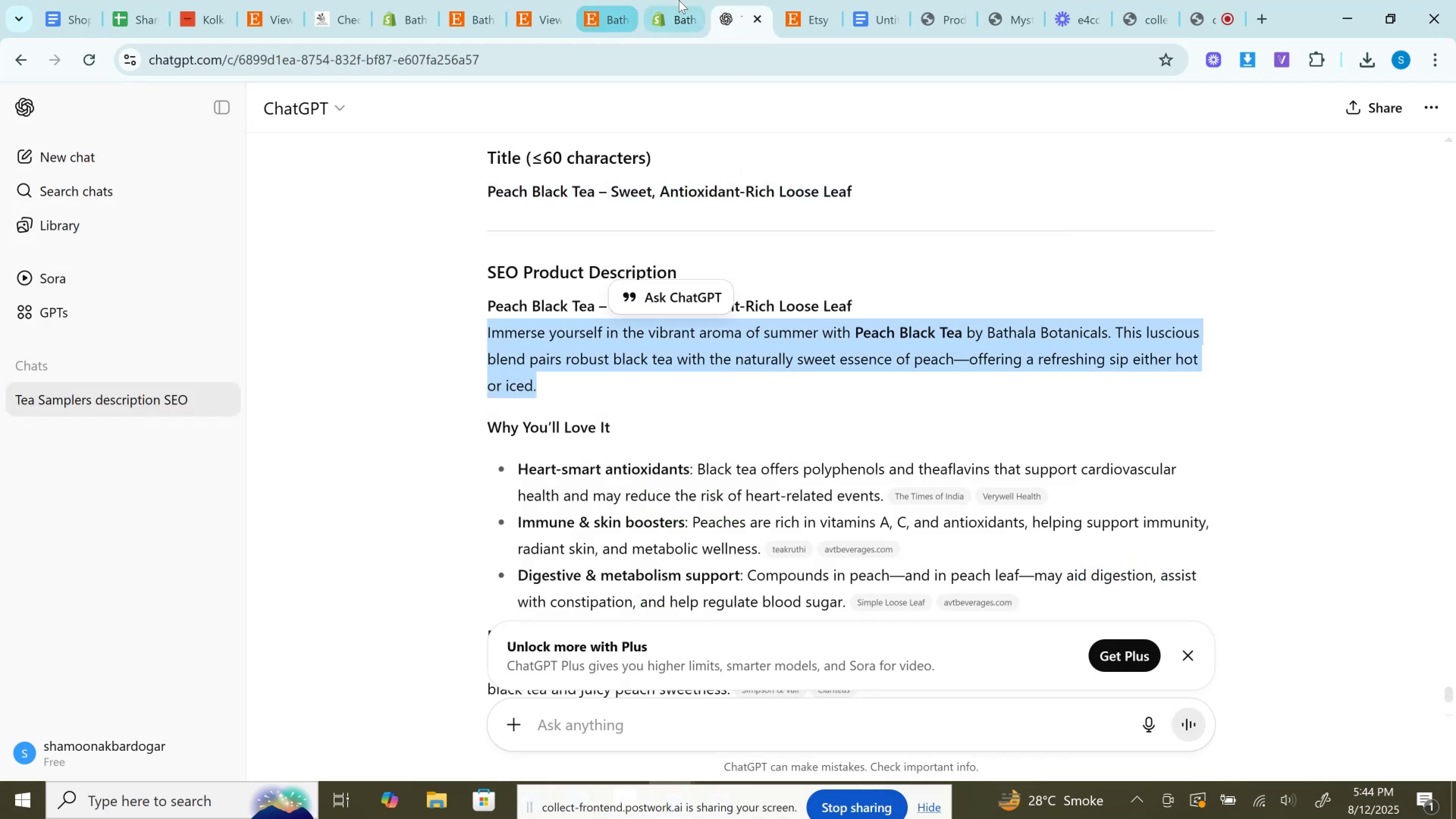 
left_click([679, 0])
 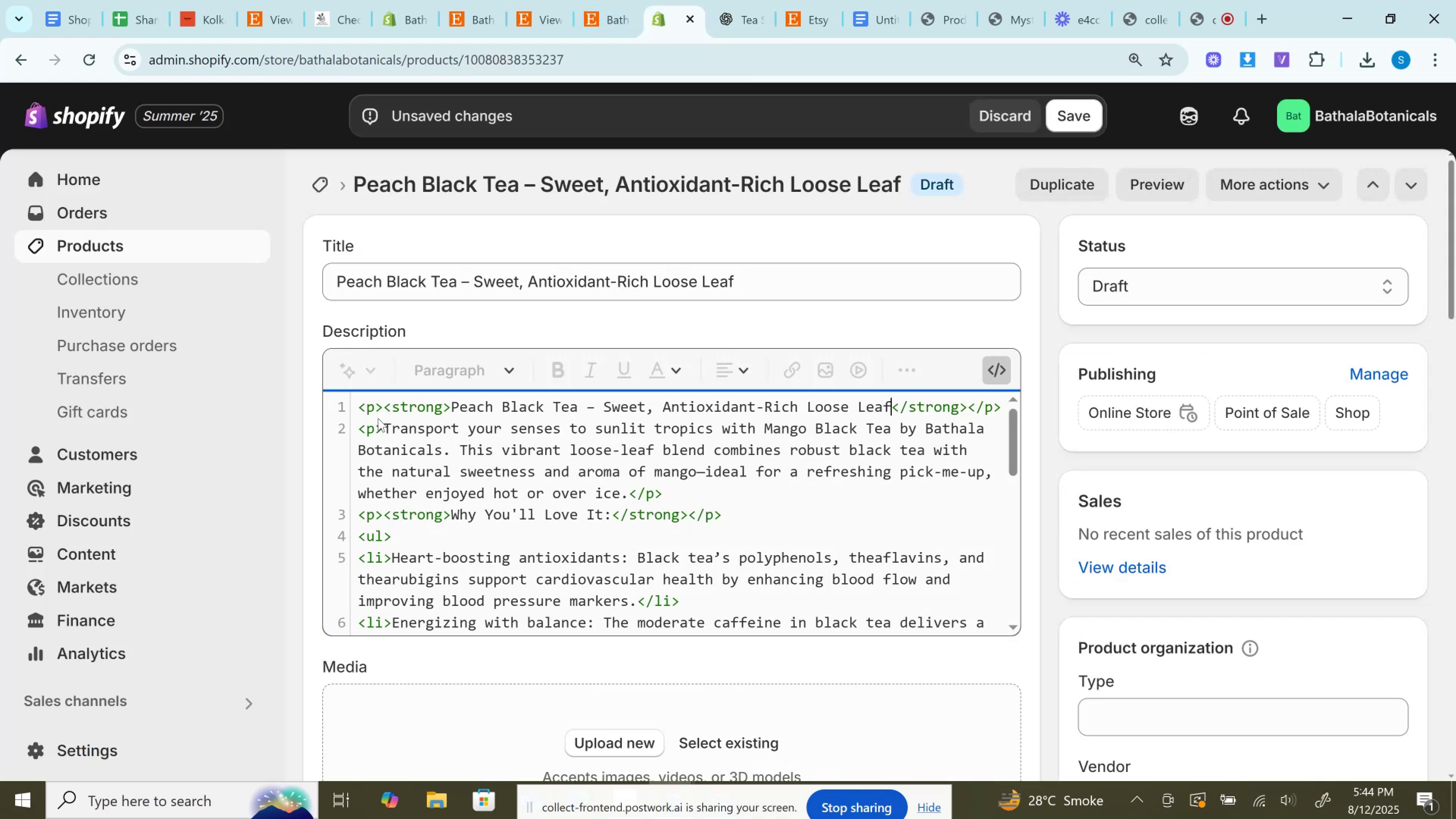 
left_click_drag(start_coordinate=[384, 427], to_coordinate=[627, 489])
 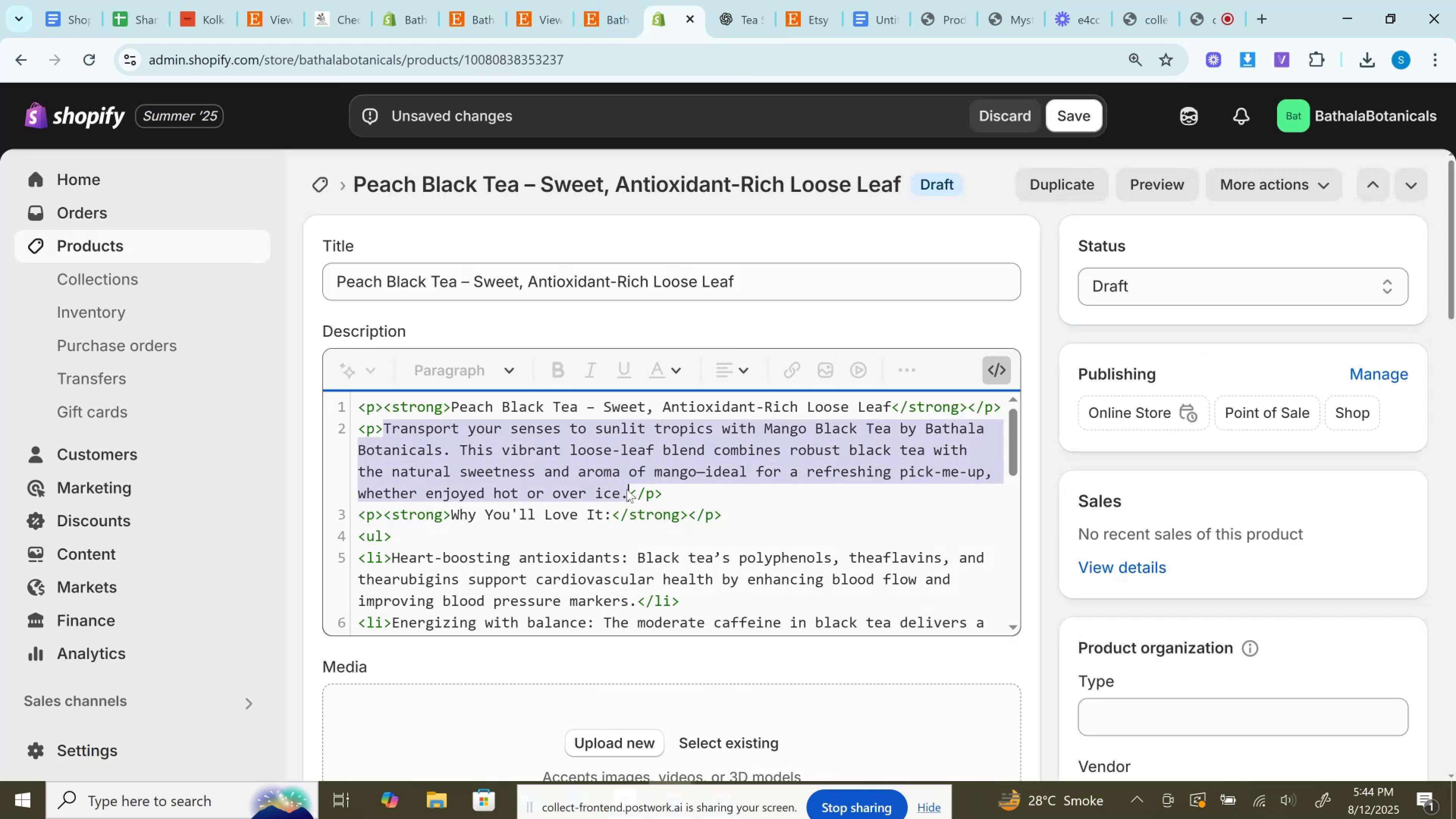 
key(Control+V)
 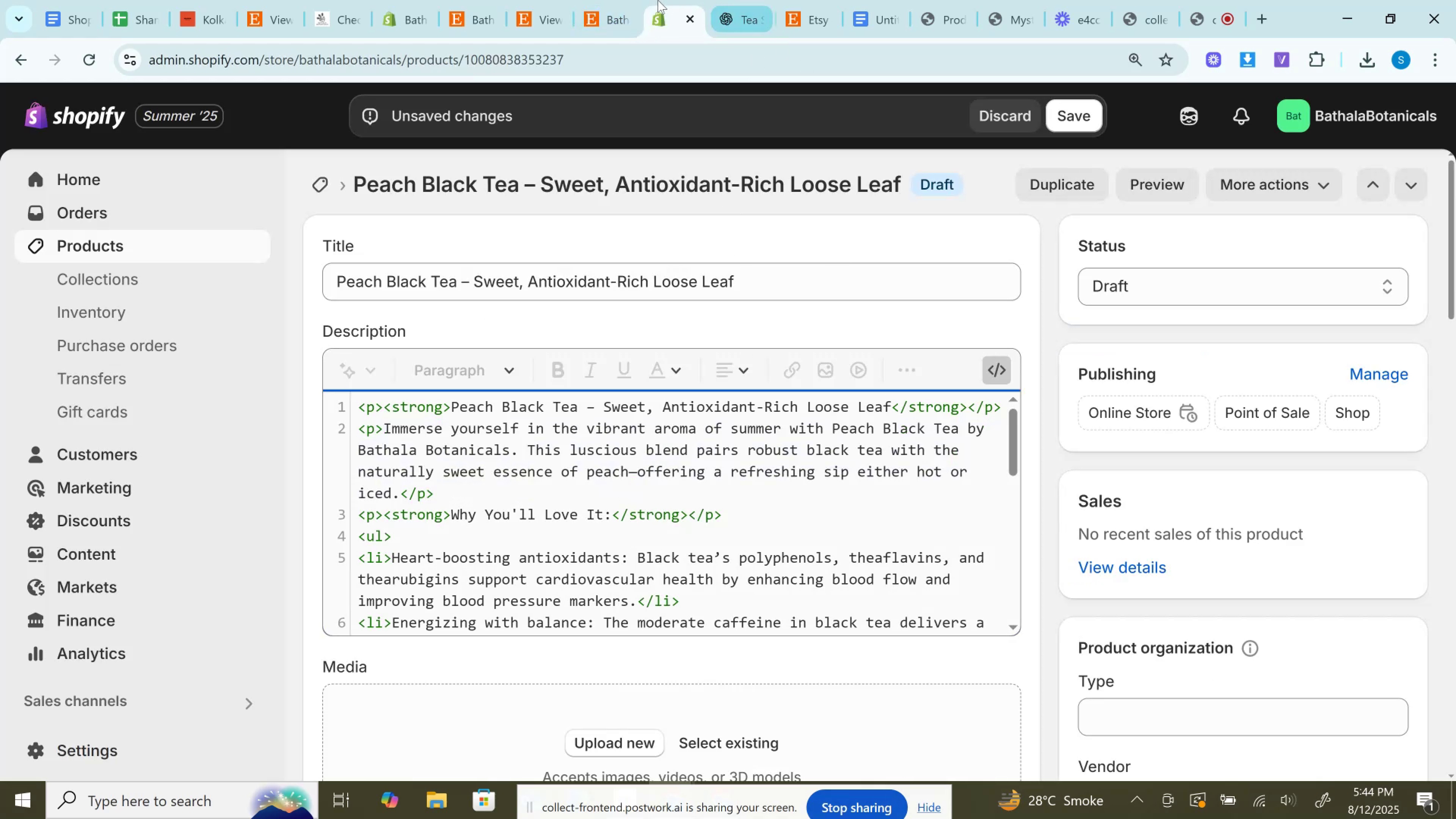 
left_click([609, 0])
 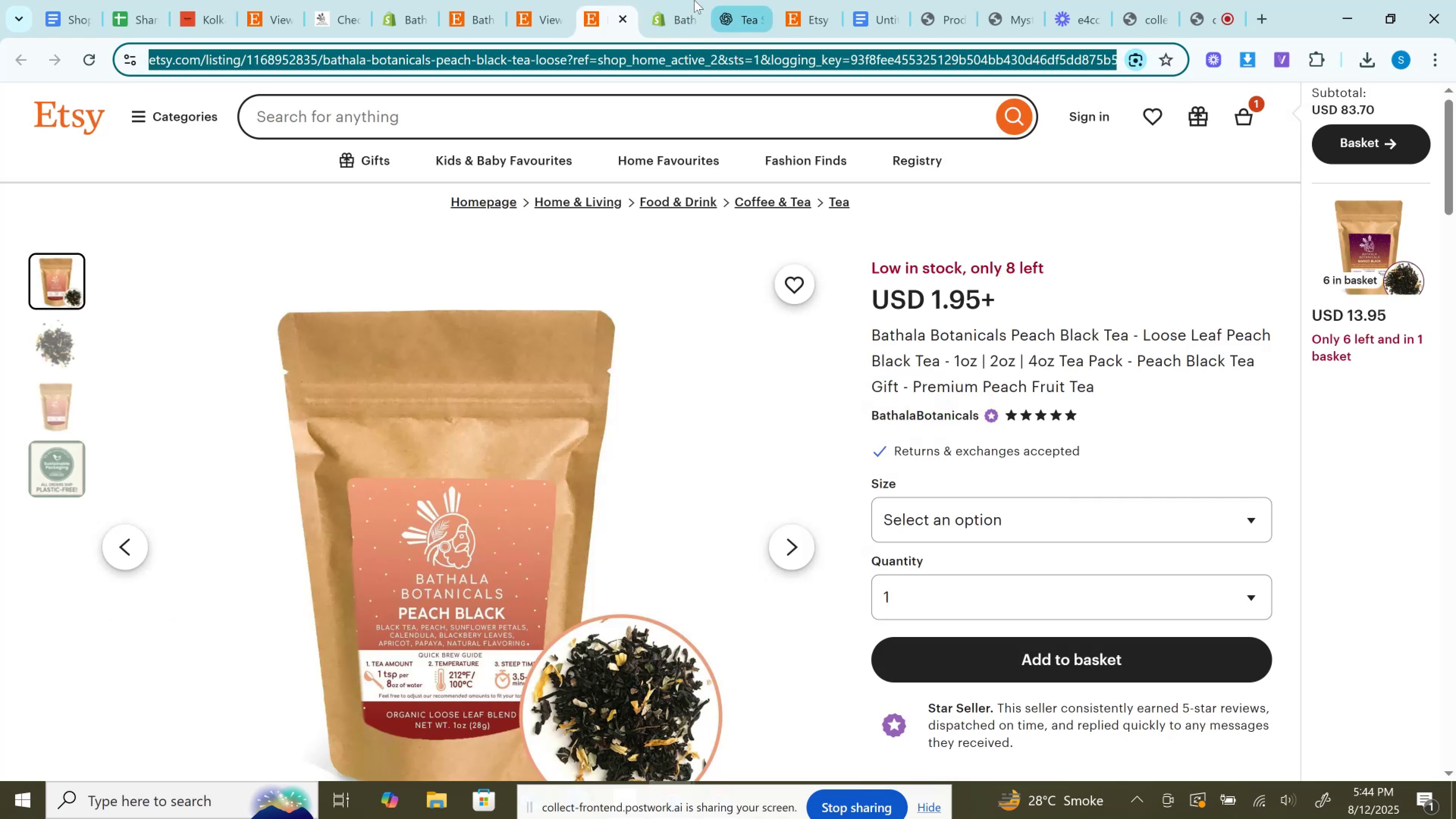 
left_click([653, 0])
 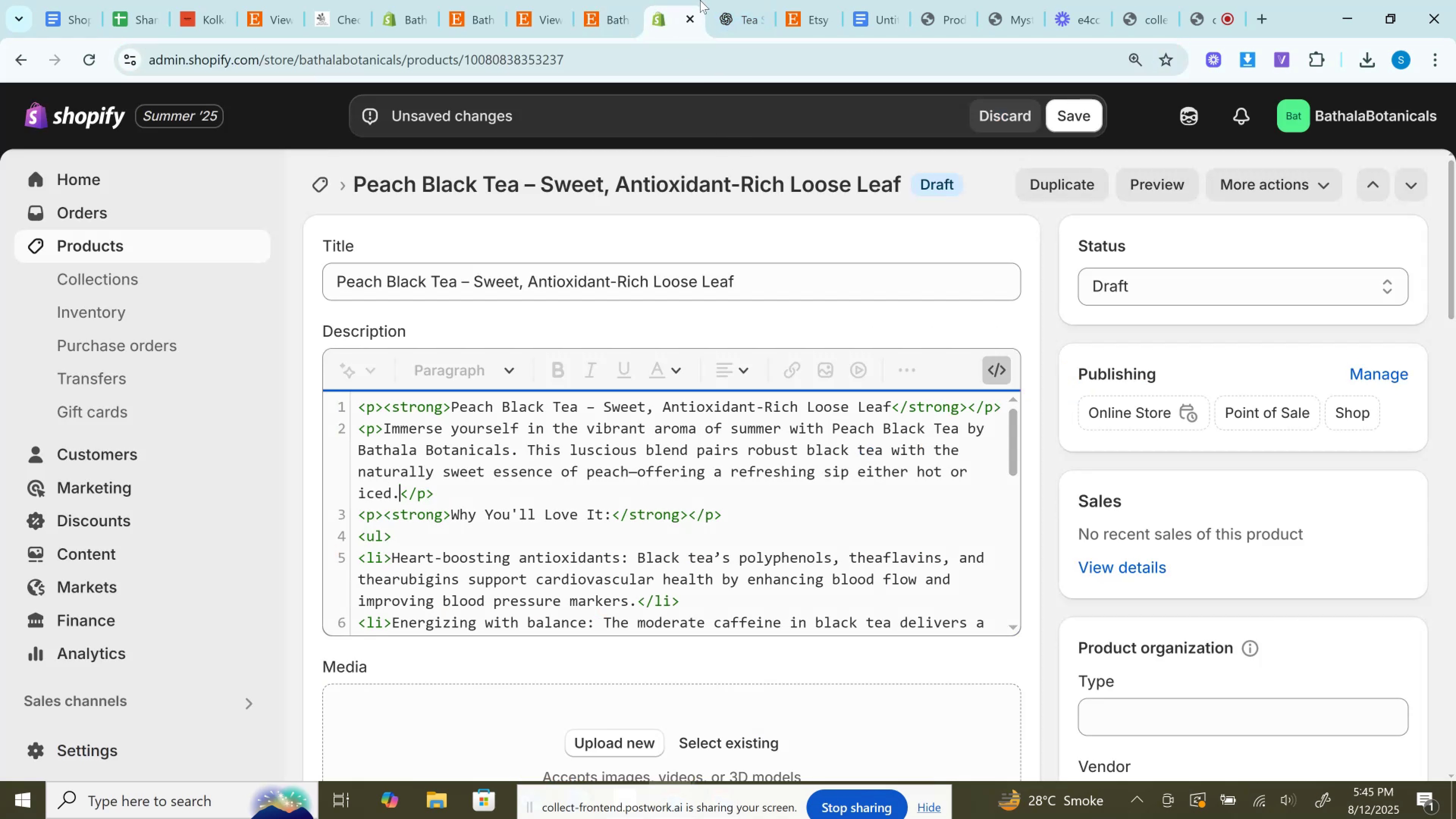 
left_click([741, 0])
 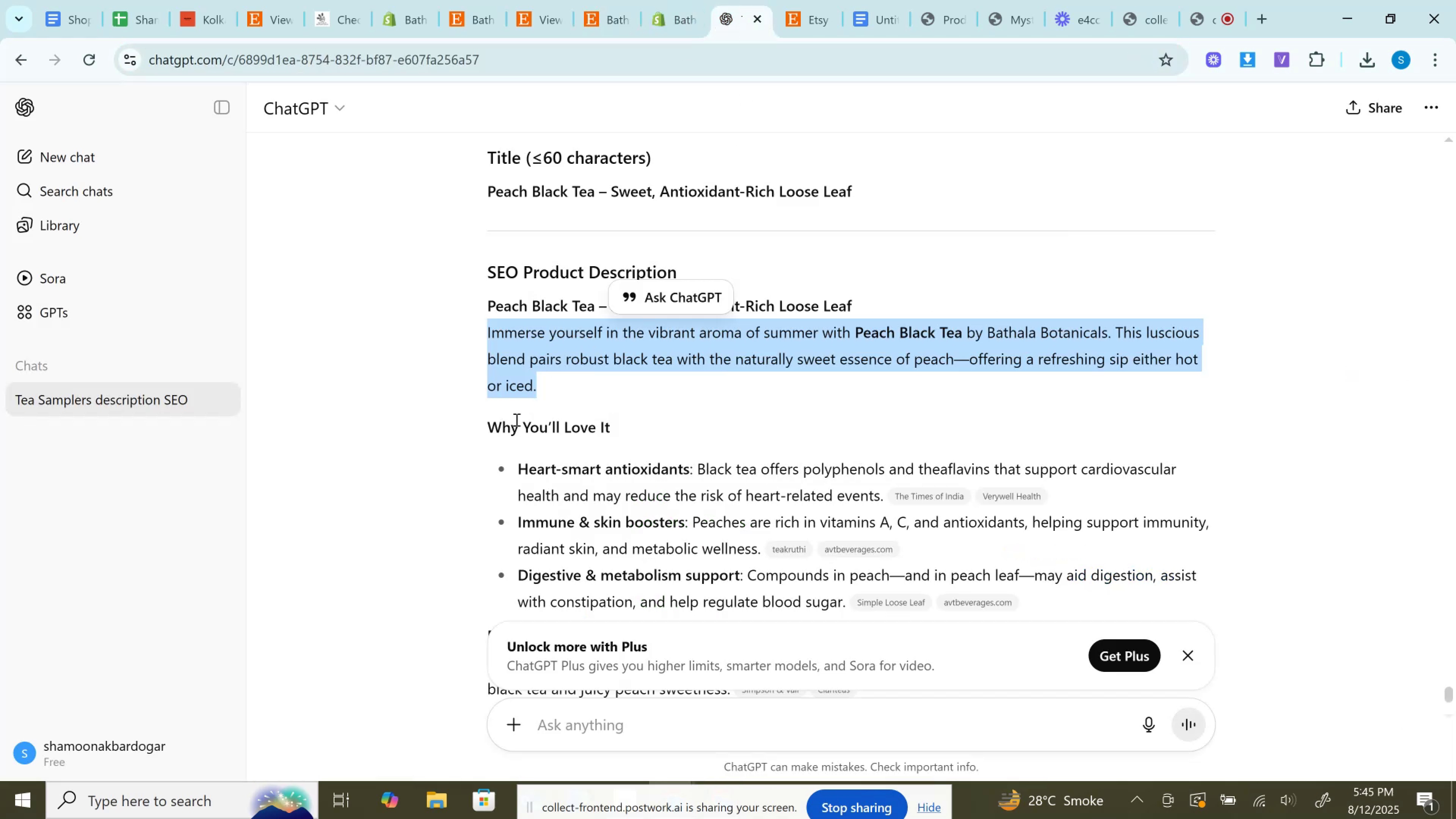 
left_click_drag(start_coordinate=[485, 428], to_coordinate=[632, 425])
 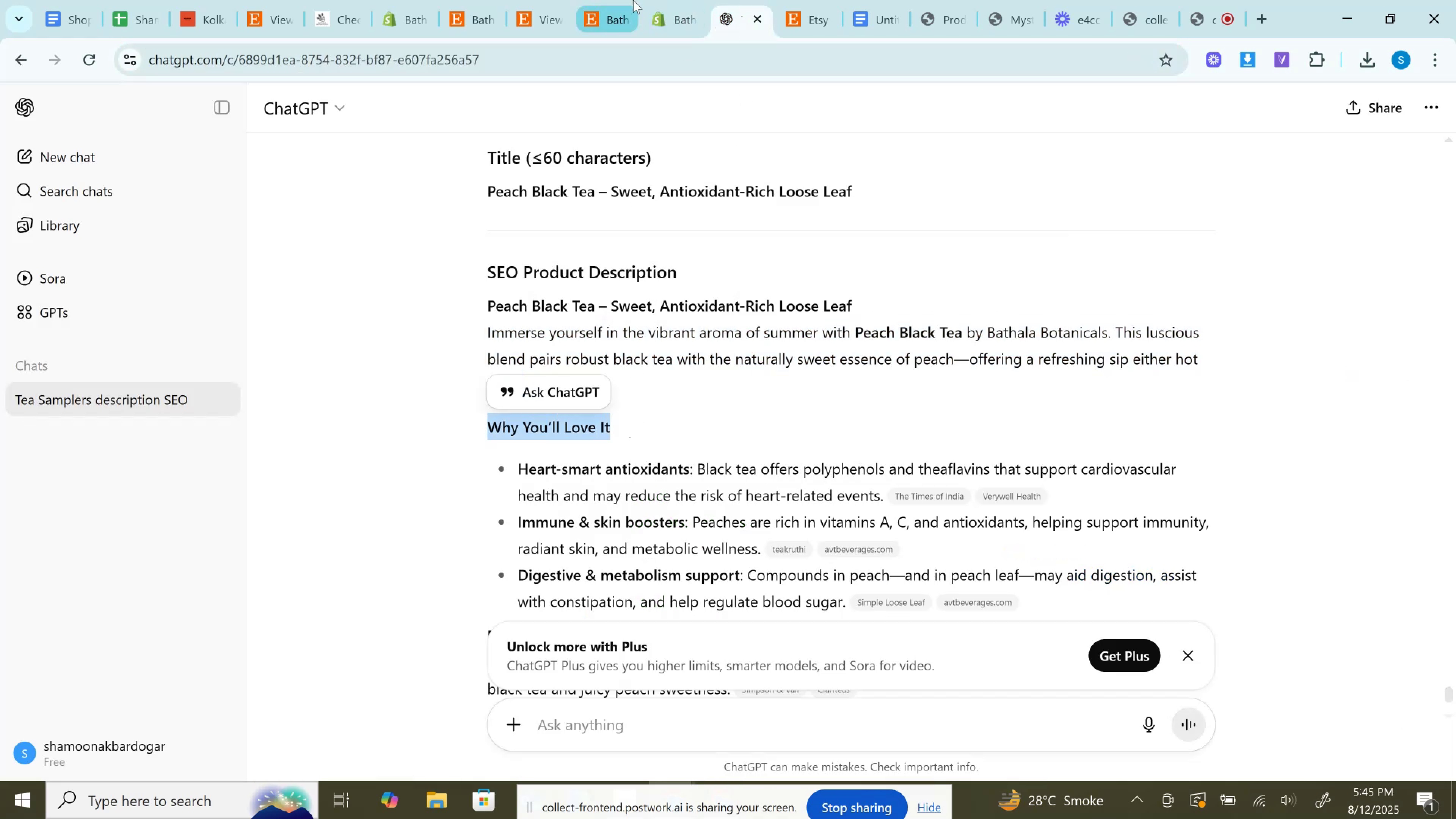 
key(Control+C)
 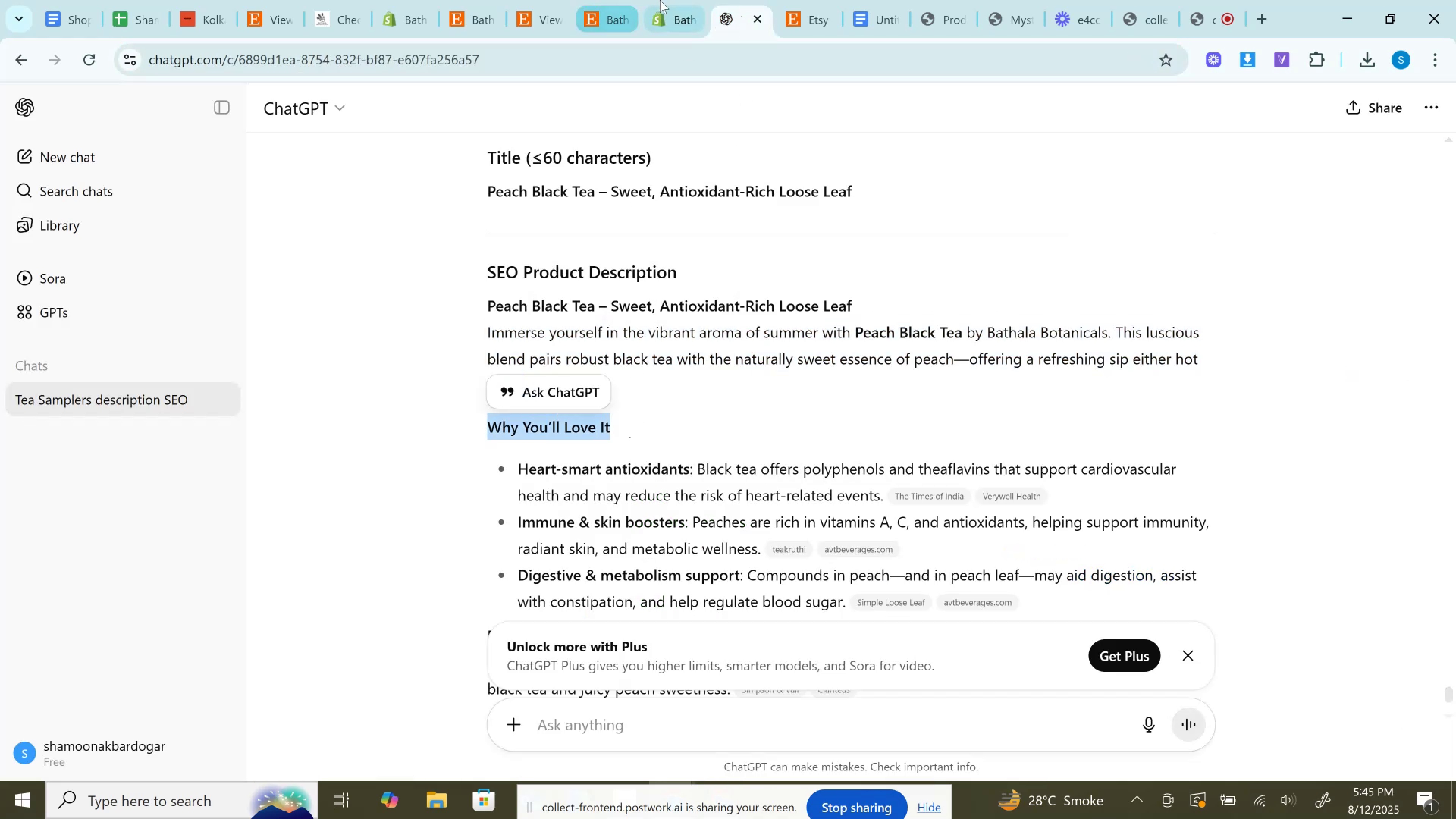 
left_click([660, 0])
 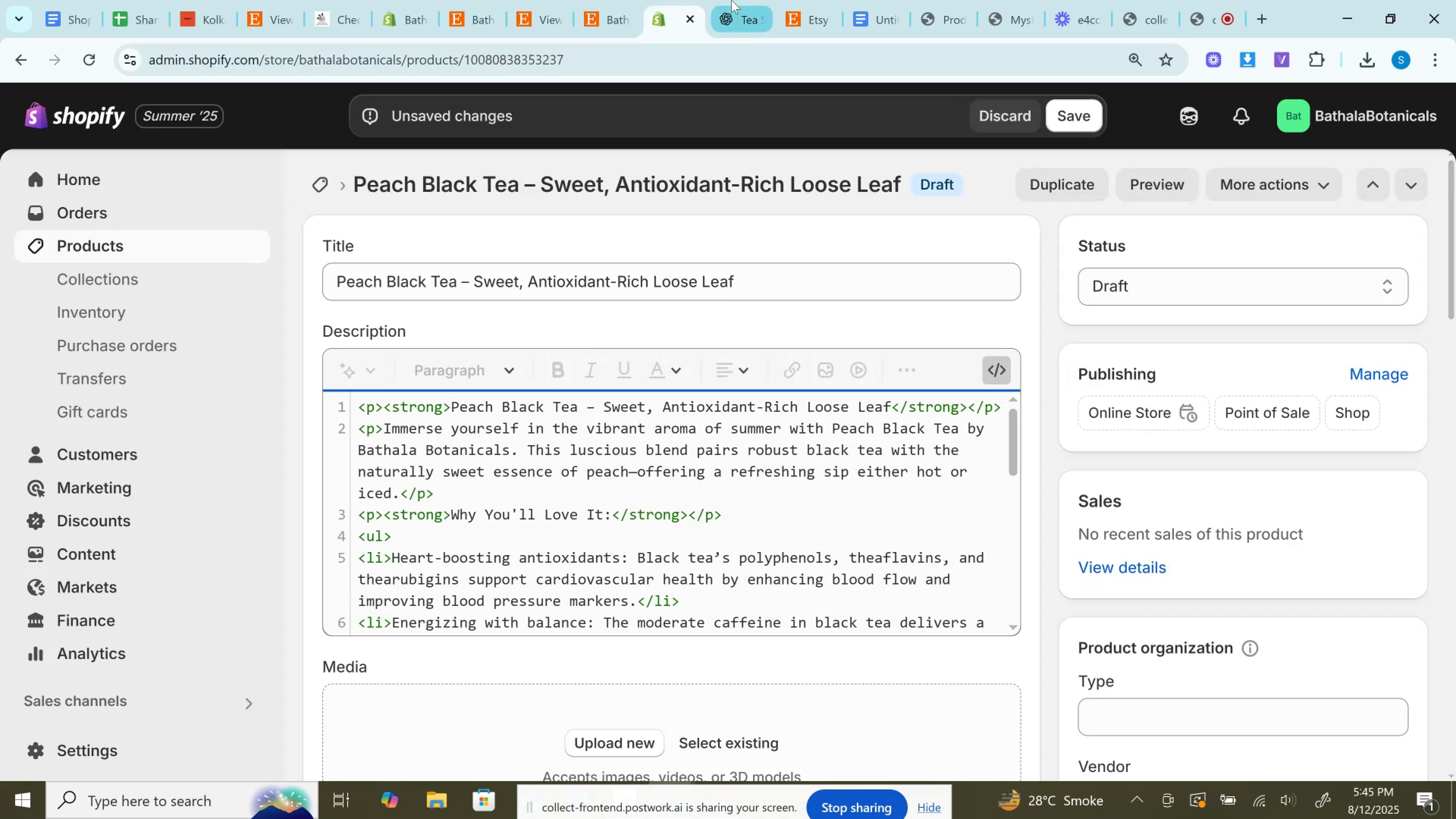 
left_click([731, 0])
 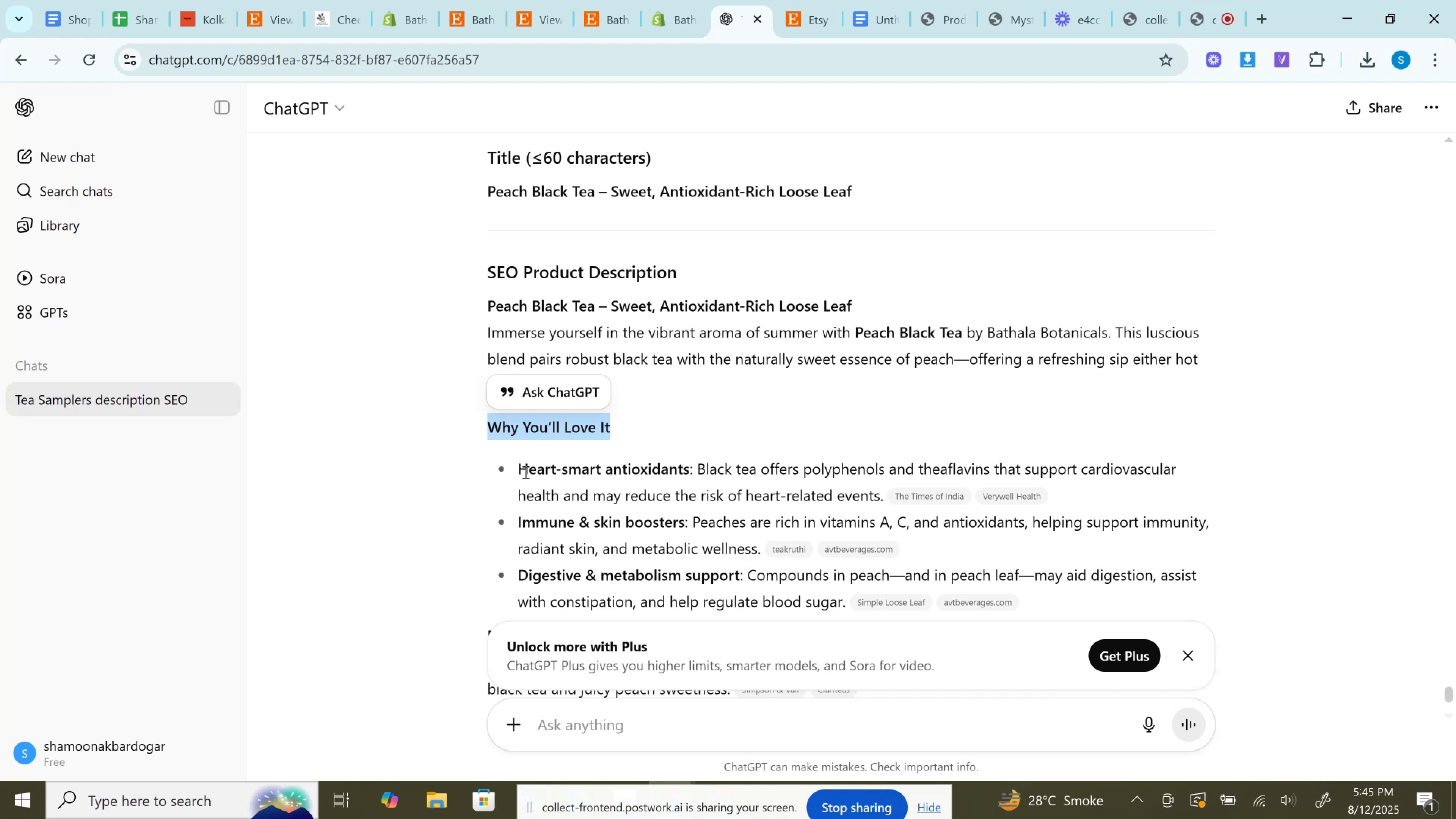 
left_click_drag(start_coordinate=[523, 469], to_coordinate=[887, 494])
 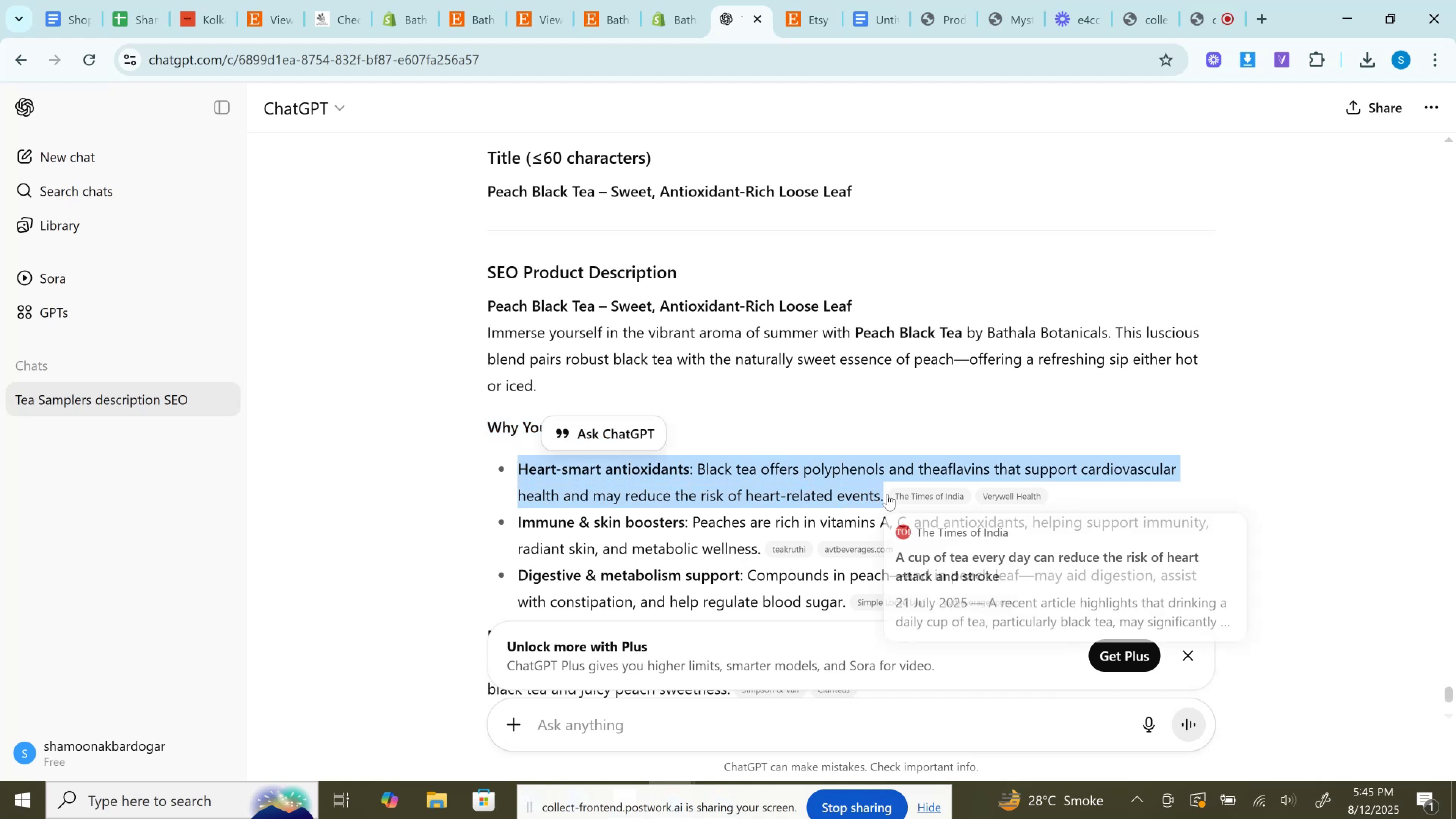 
key(Control+C)
 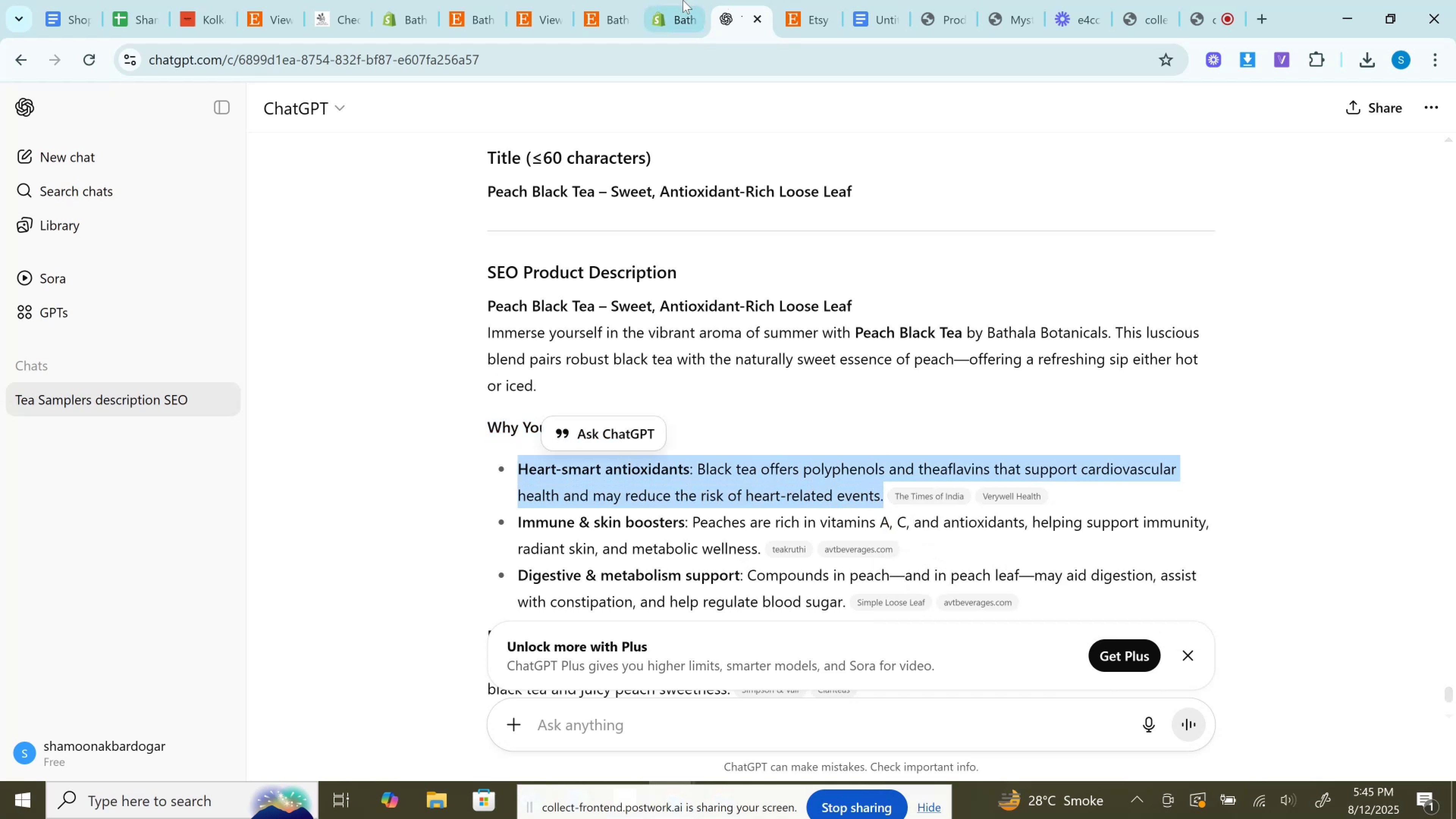 
left_click([679, 0])
 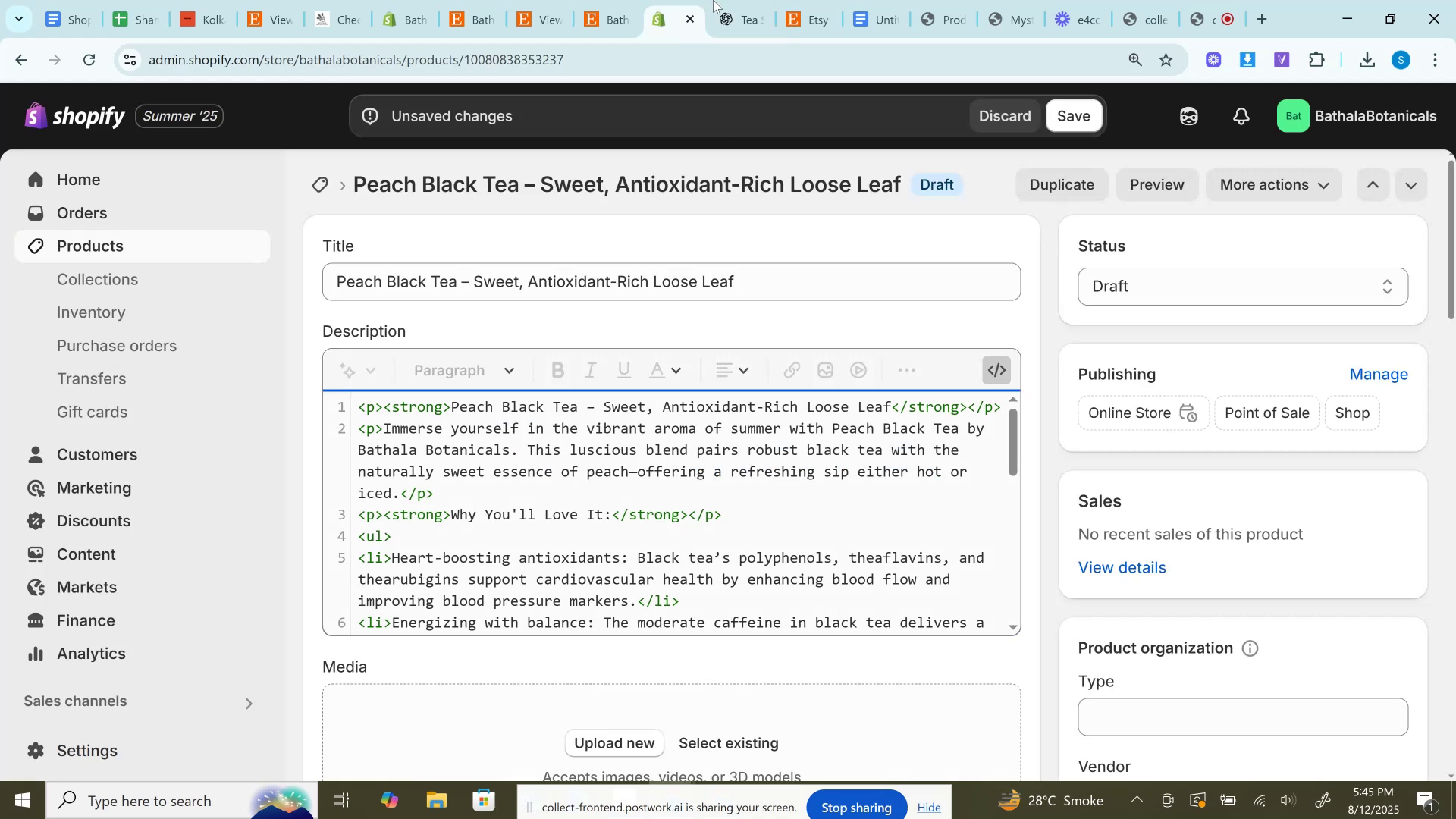 
left_click([731, 2])
 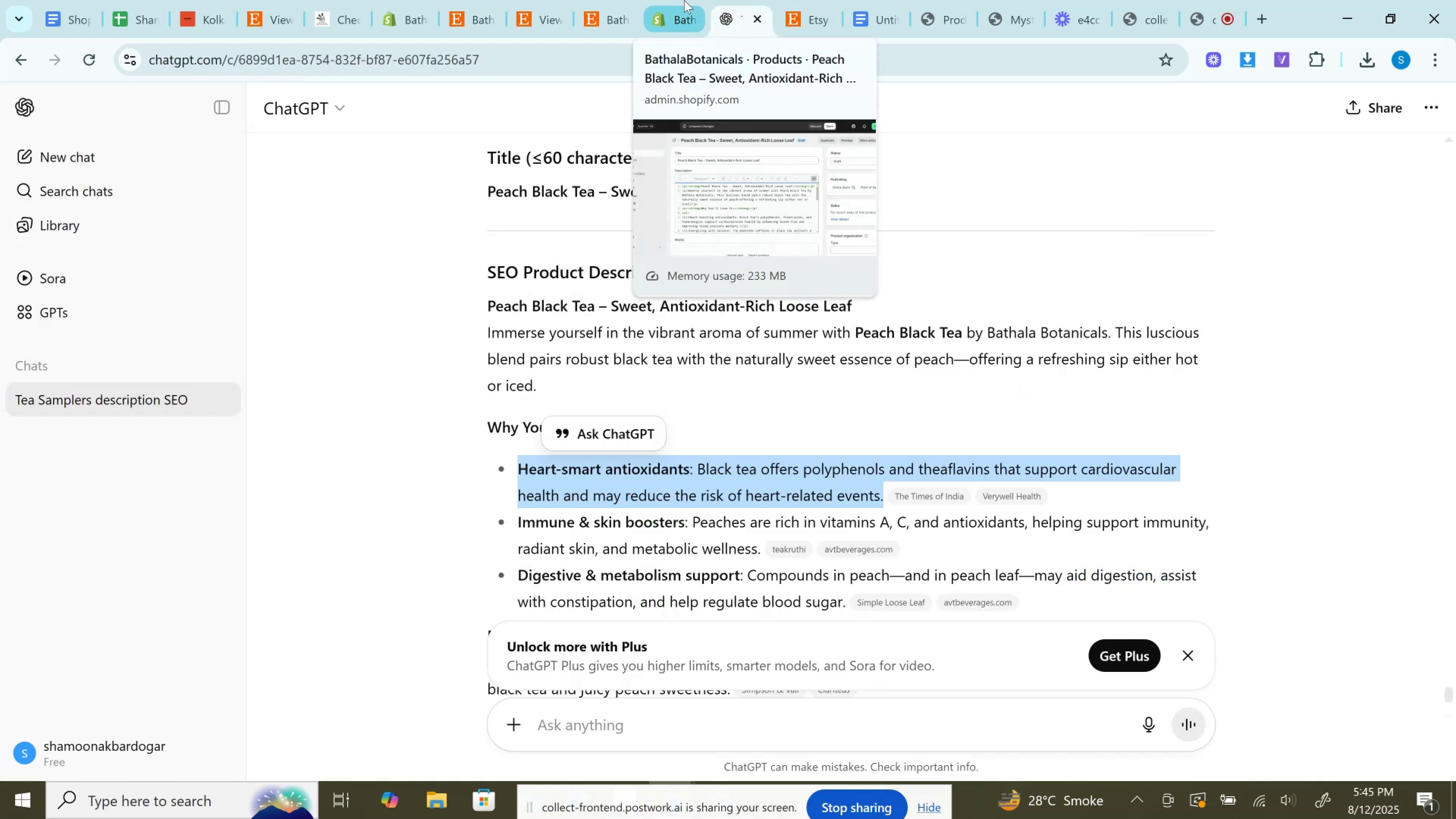 
left_click([684, 0])
 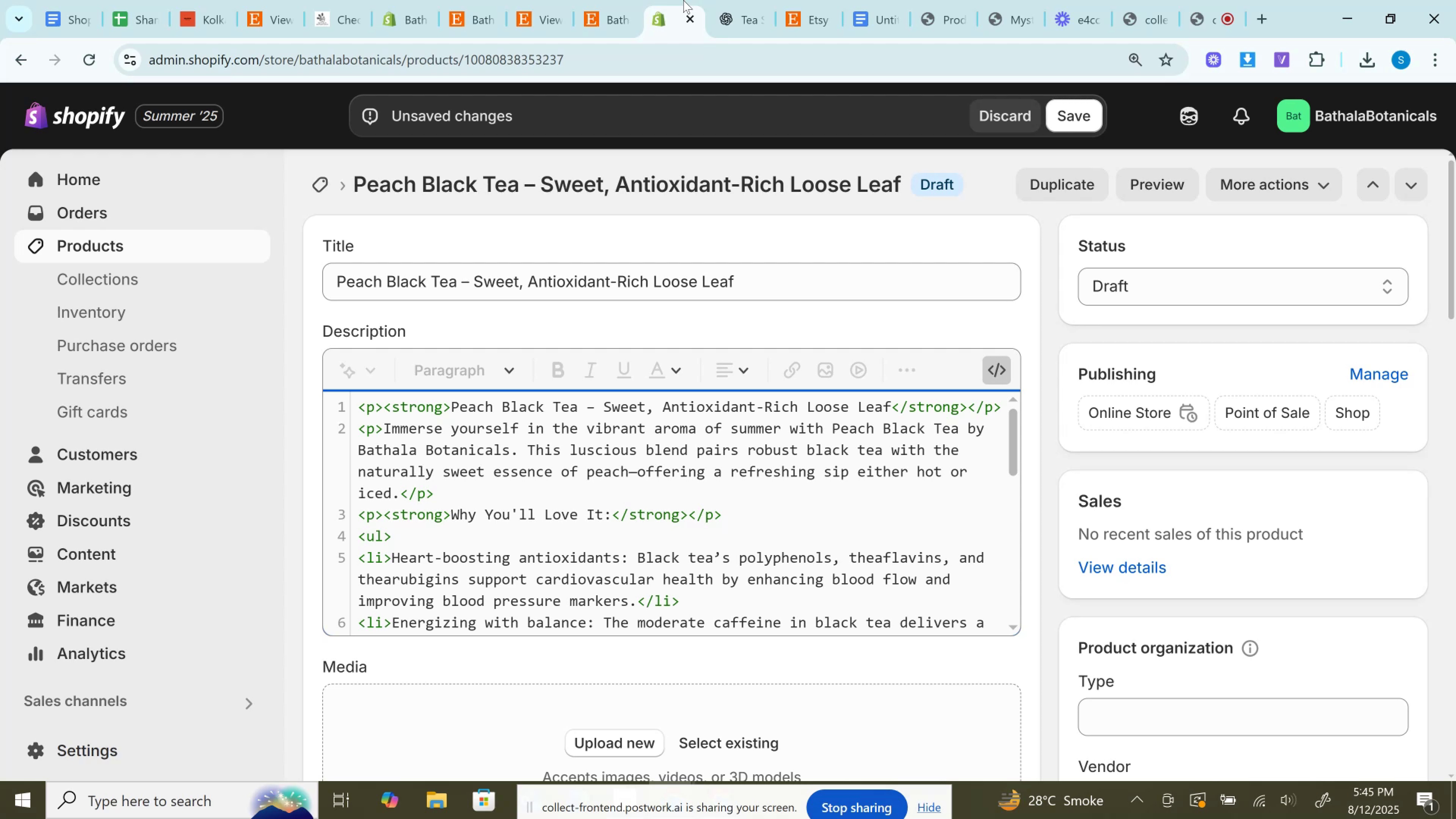 
left_click([632, 0])
 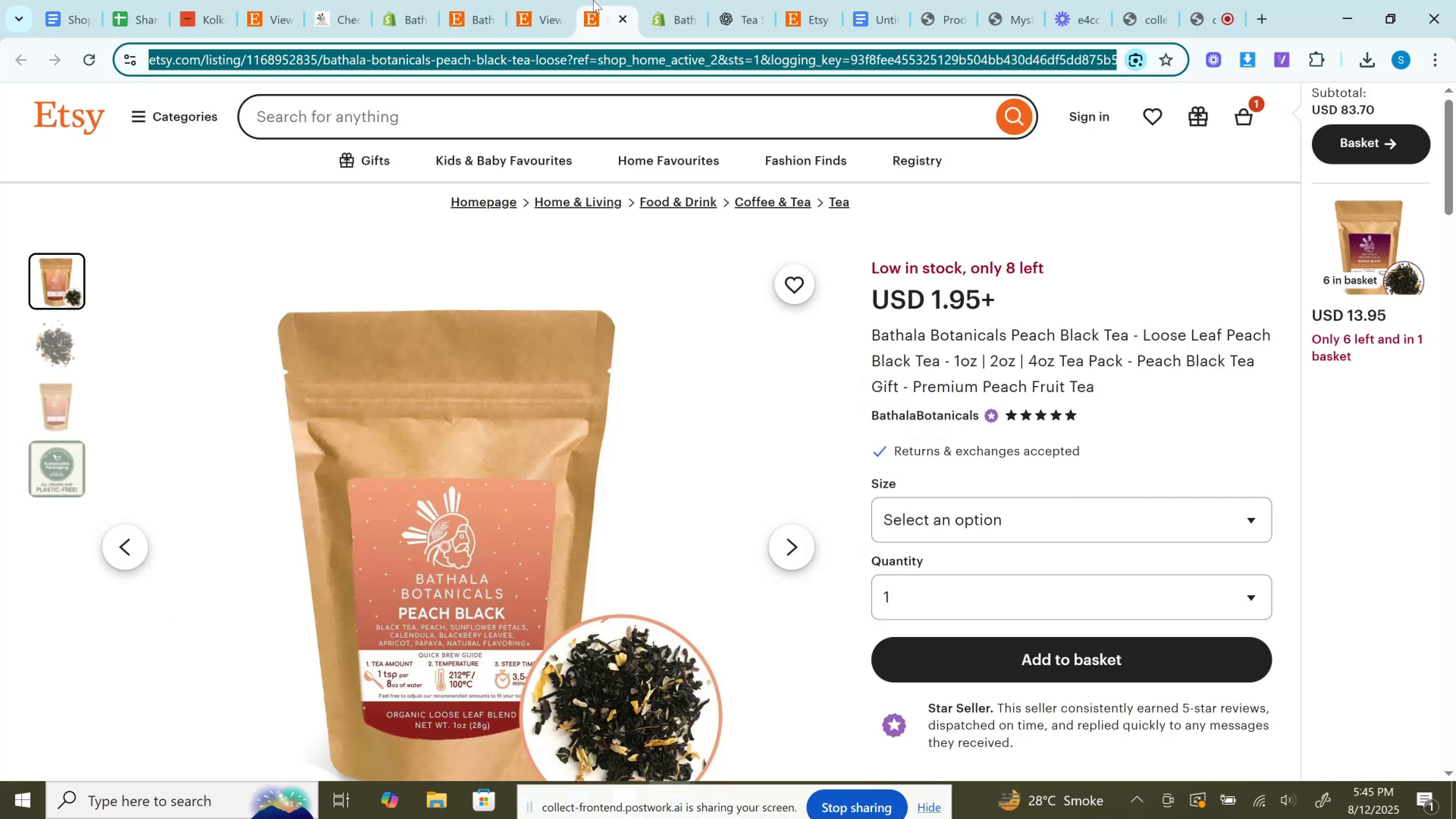 
left_click([565, 0])
 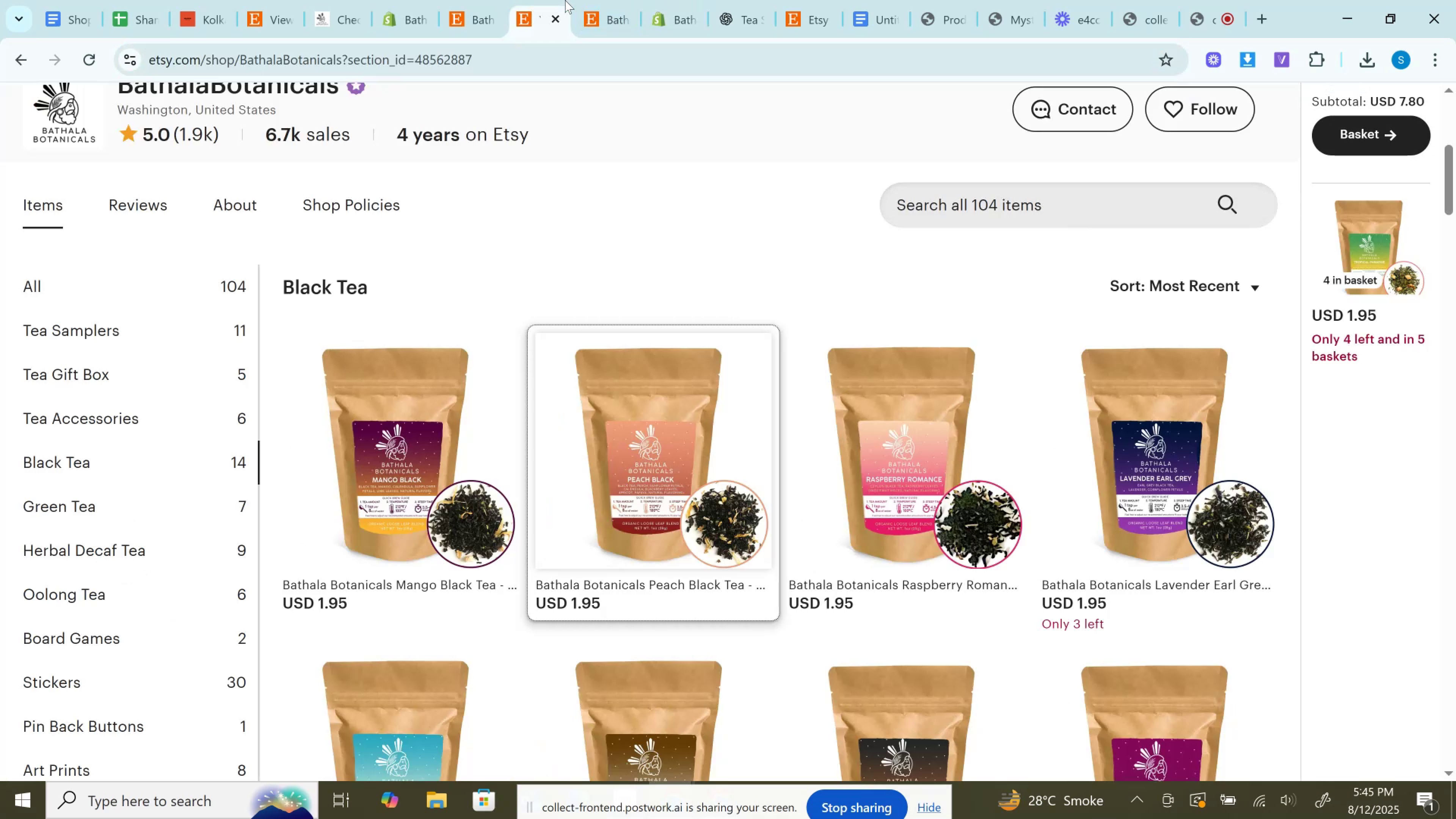 
left_click([615, 0])
 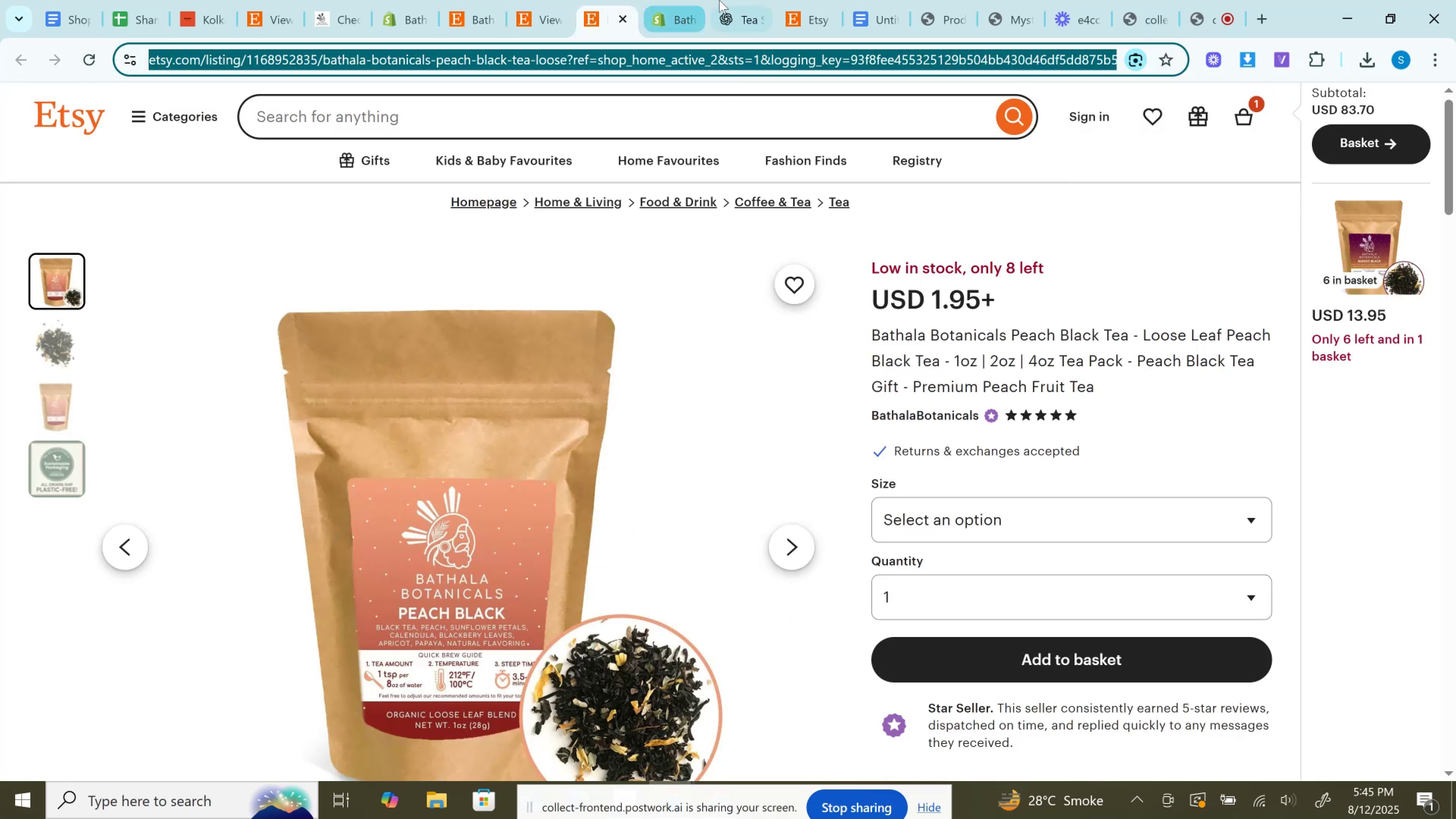 
left_click([728, 0])
 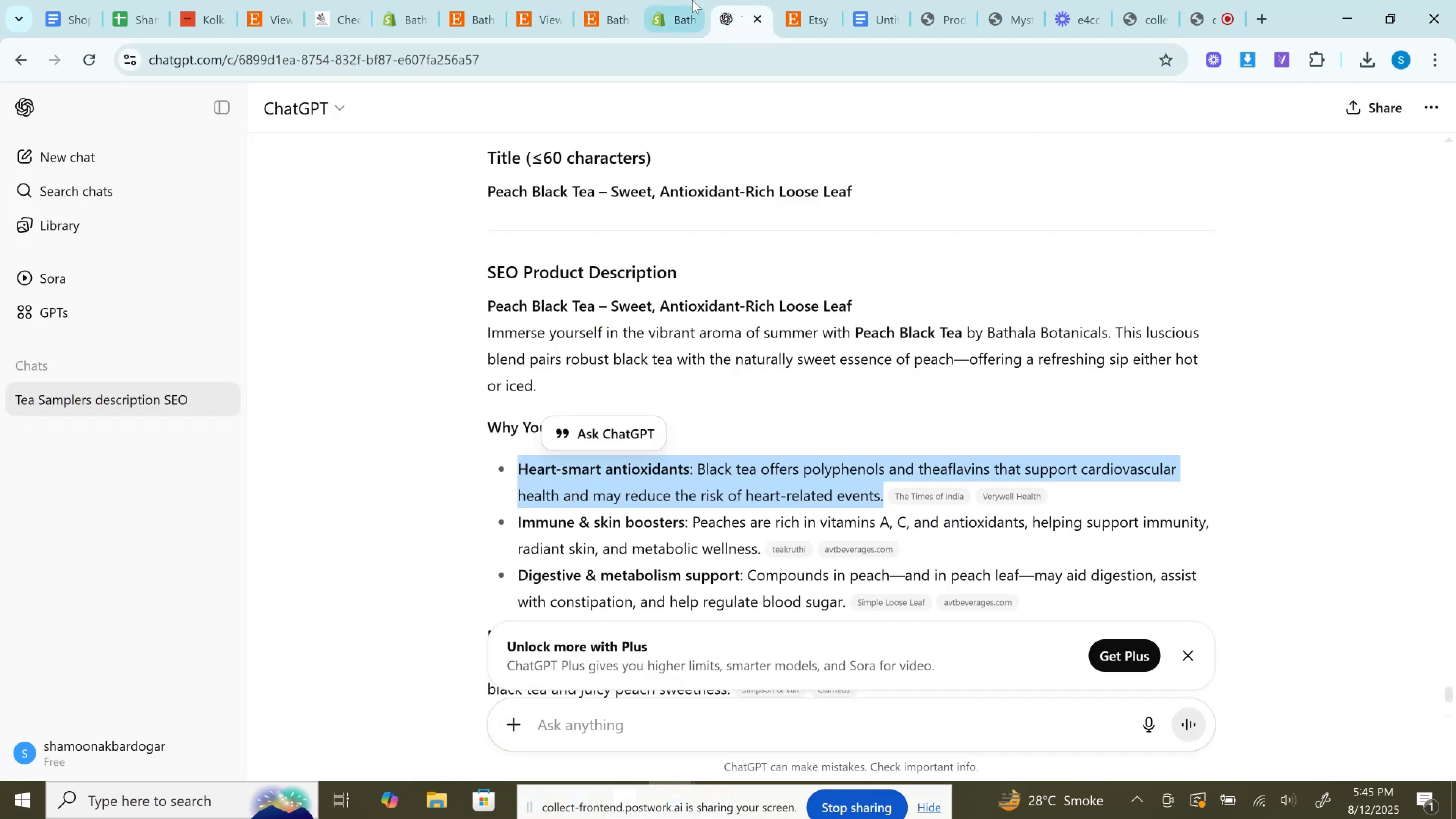 
left_click([687, 0])
 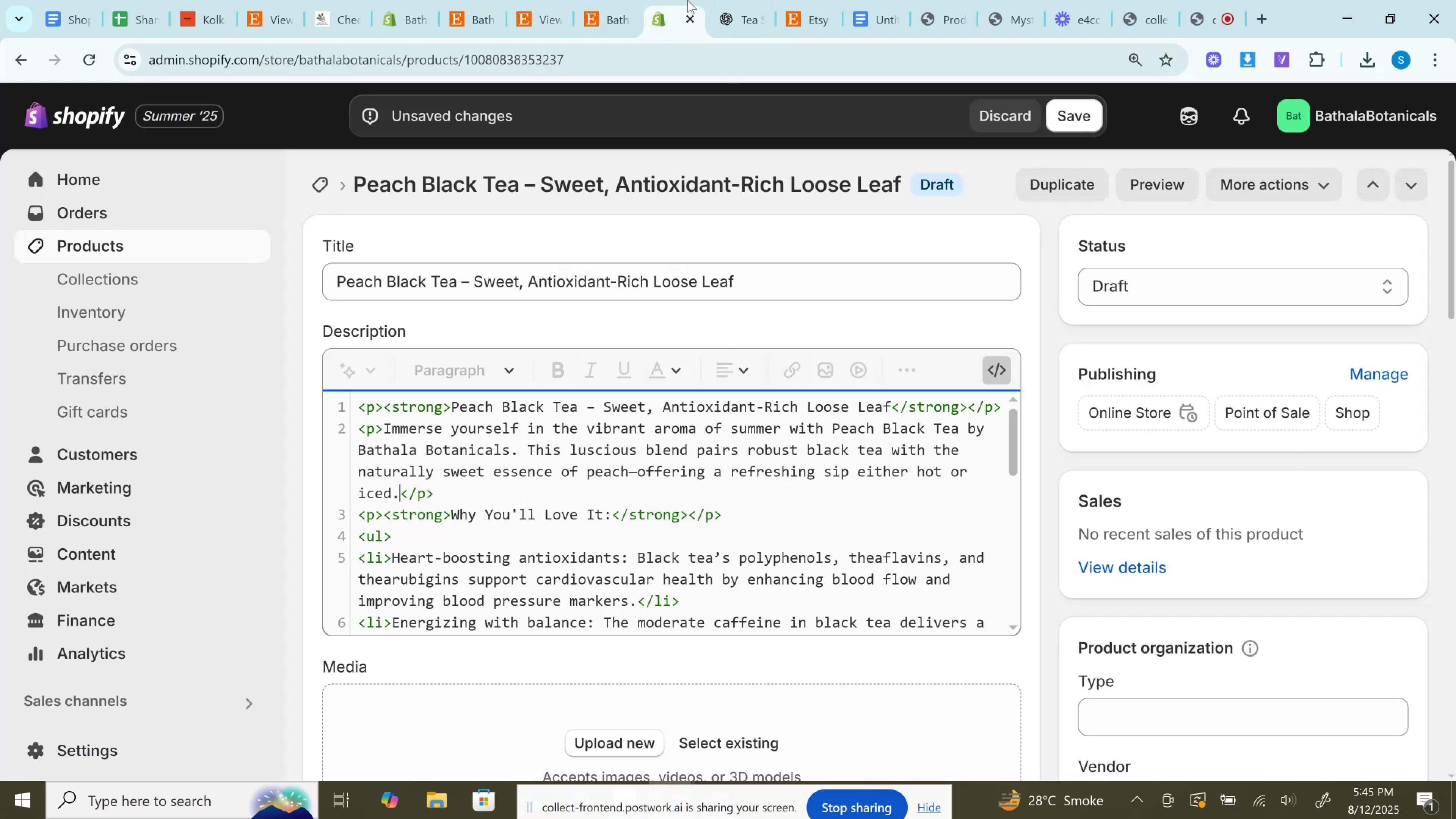 
key(Control+F)
 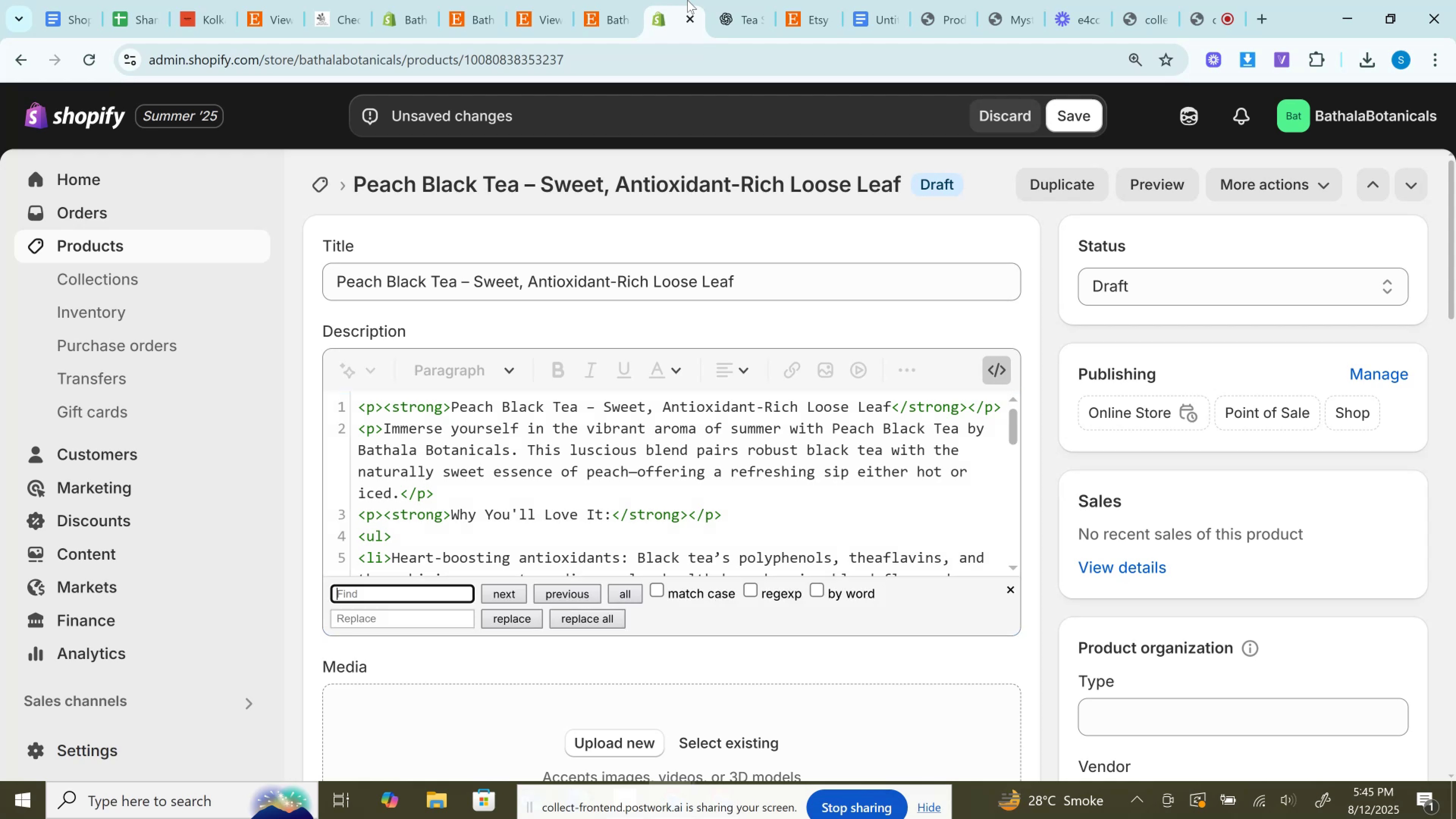 
key(Control+V)
 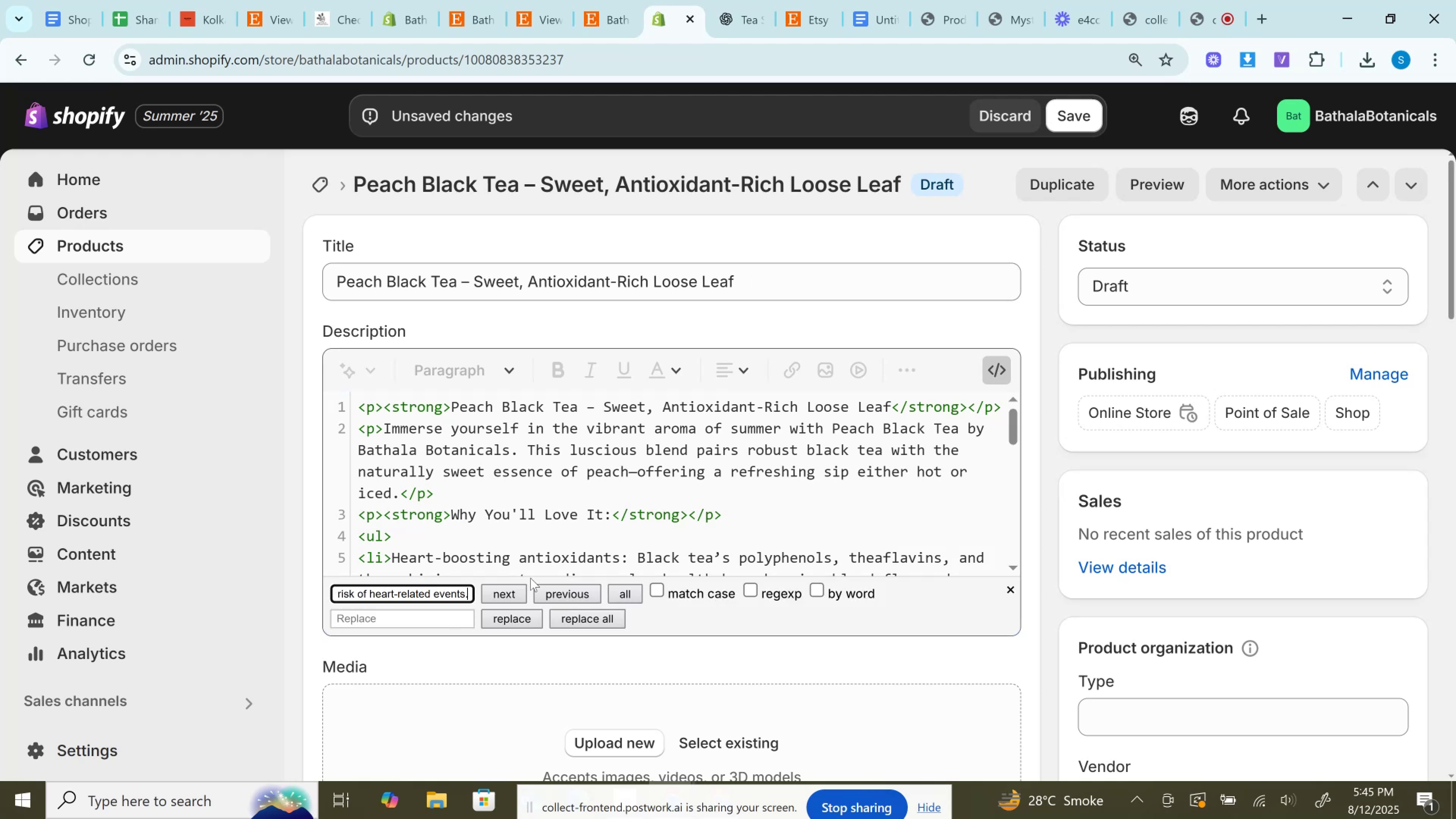 
left_click([505, 596])
 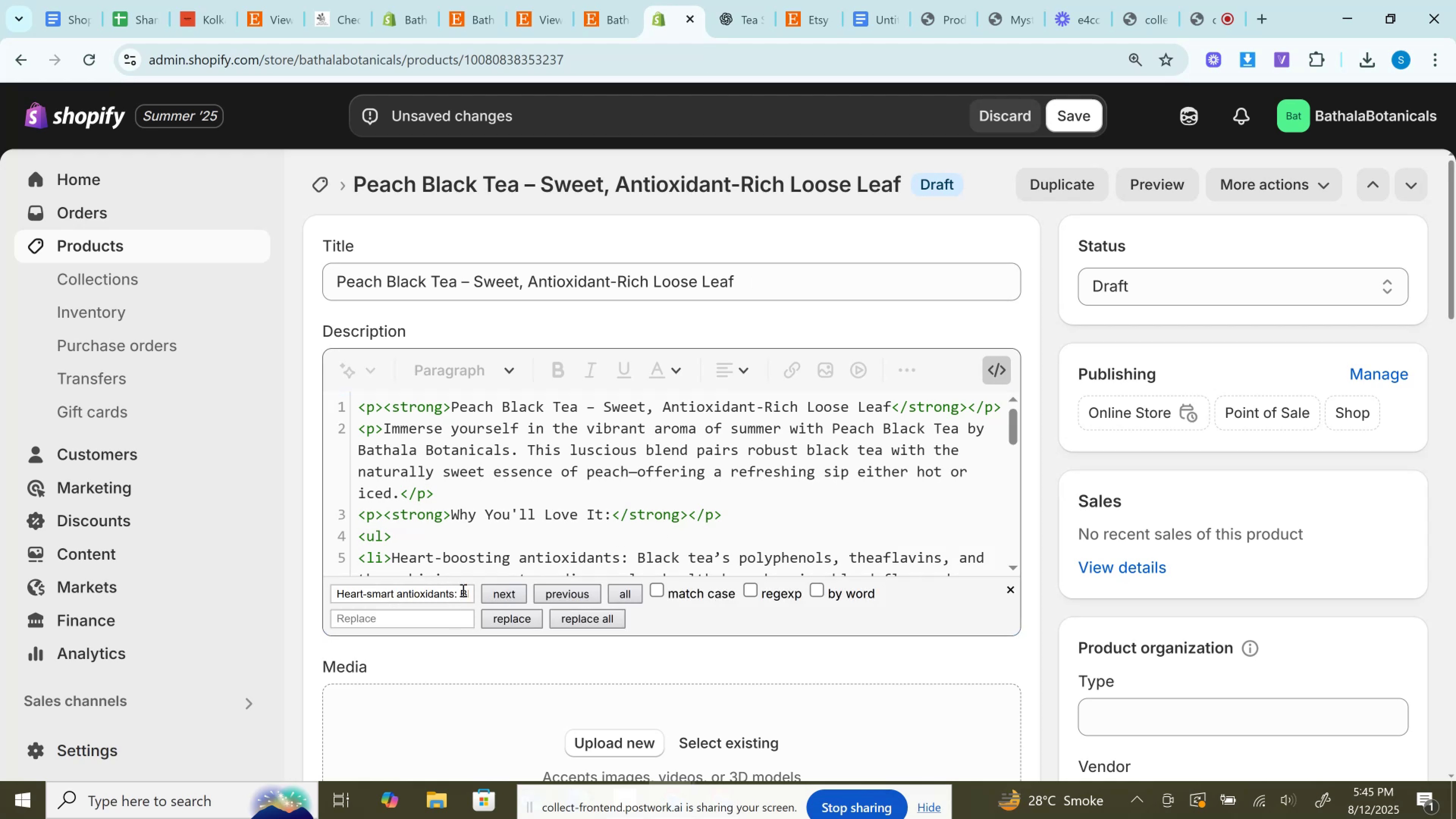 
left_click([457, 587])
 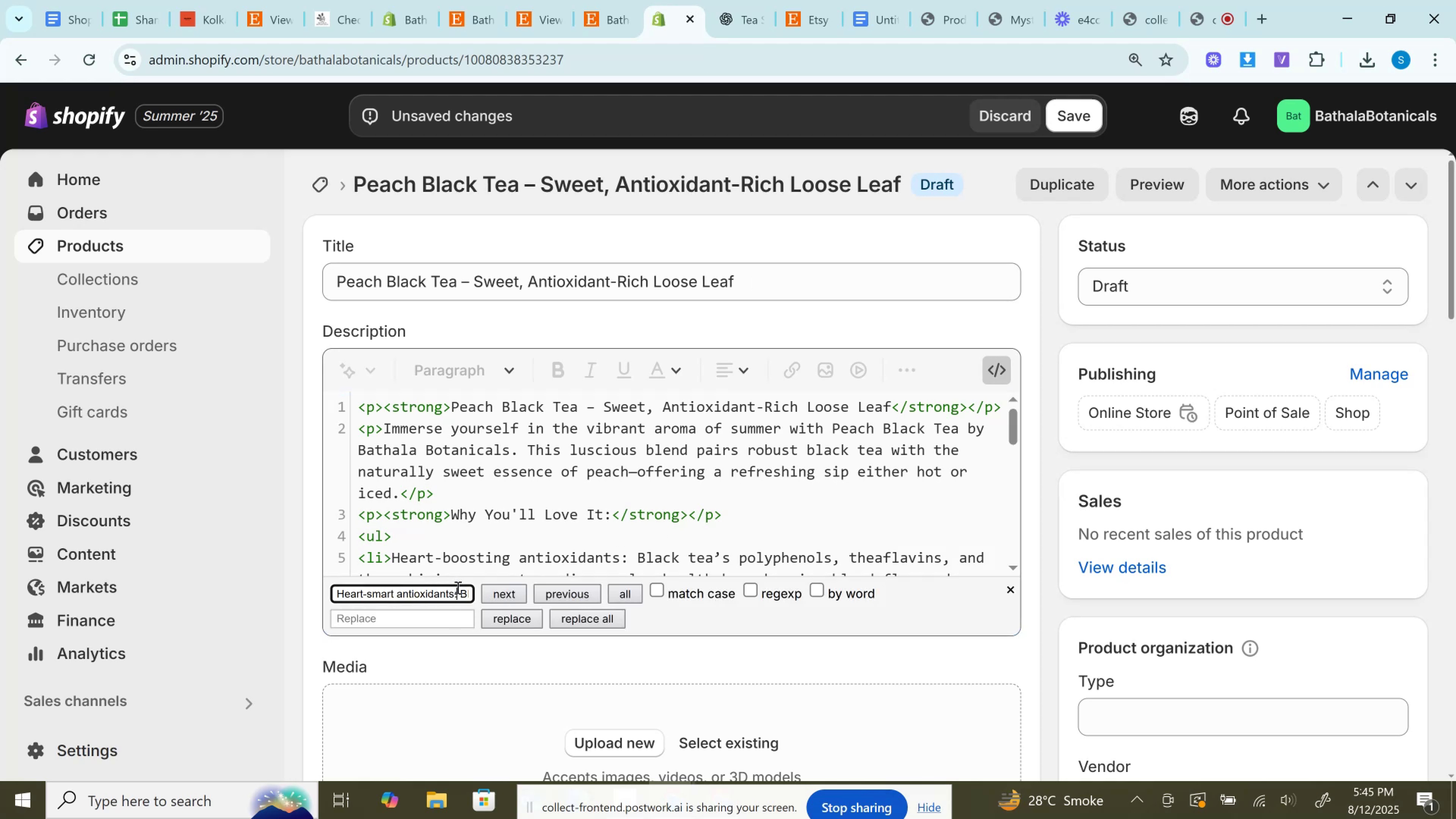 
key(Control+A)
 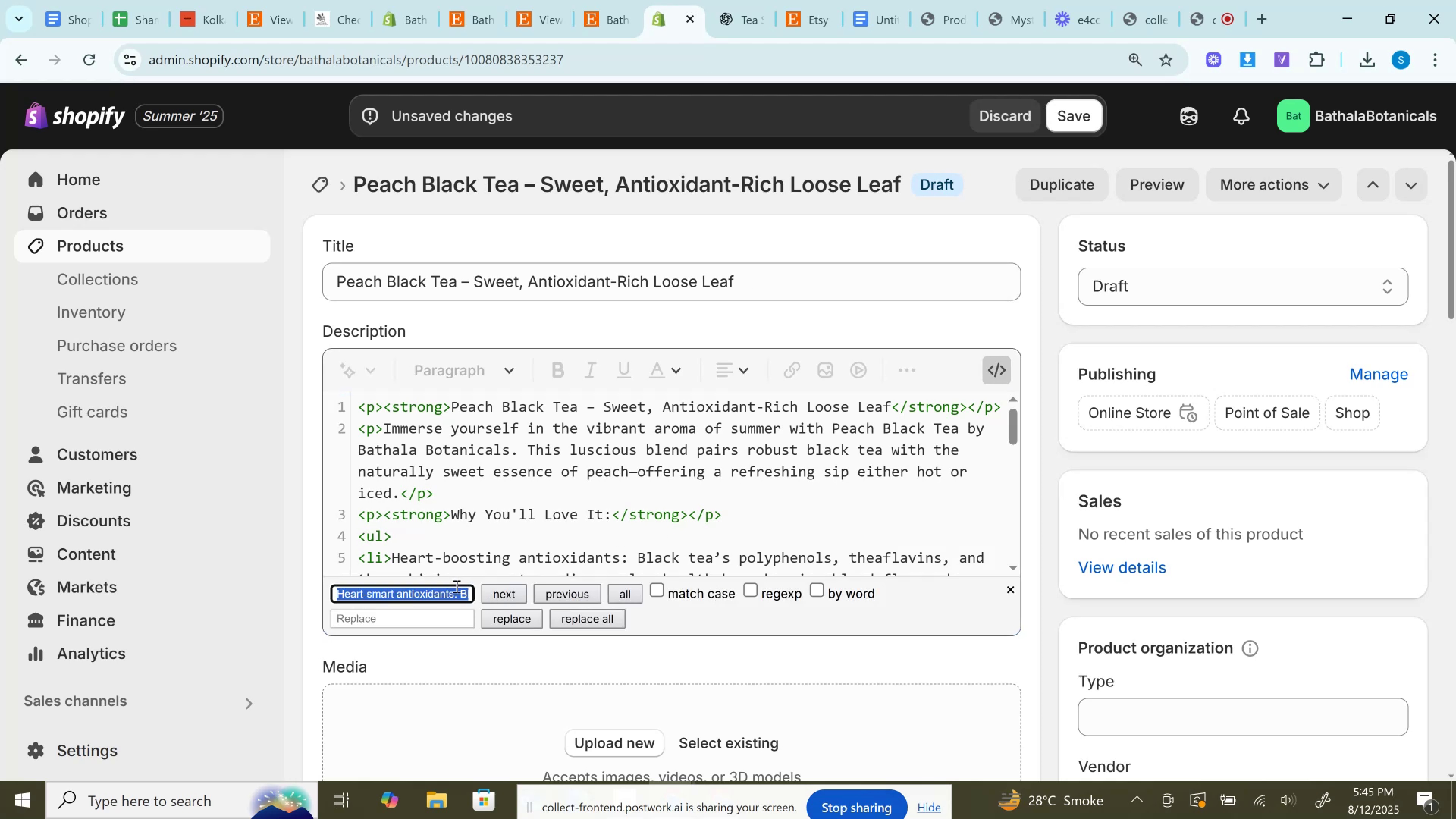 
key(Backspace)
 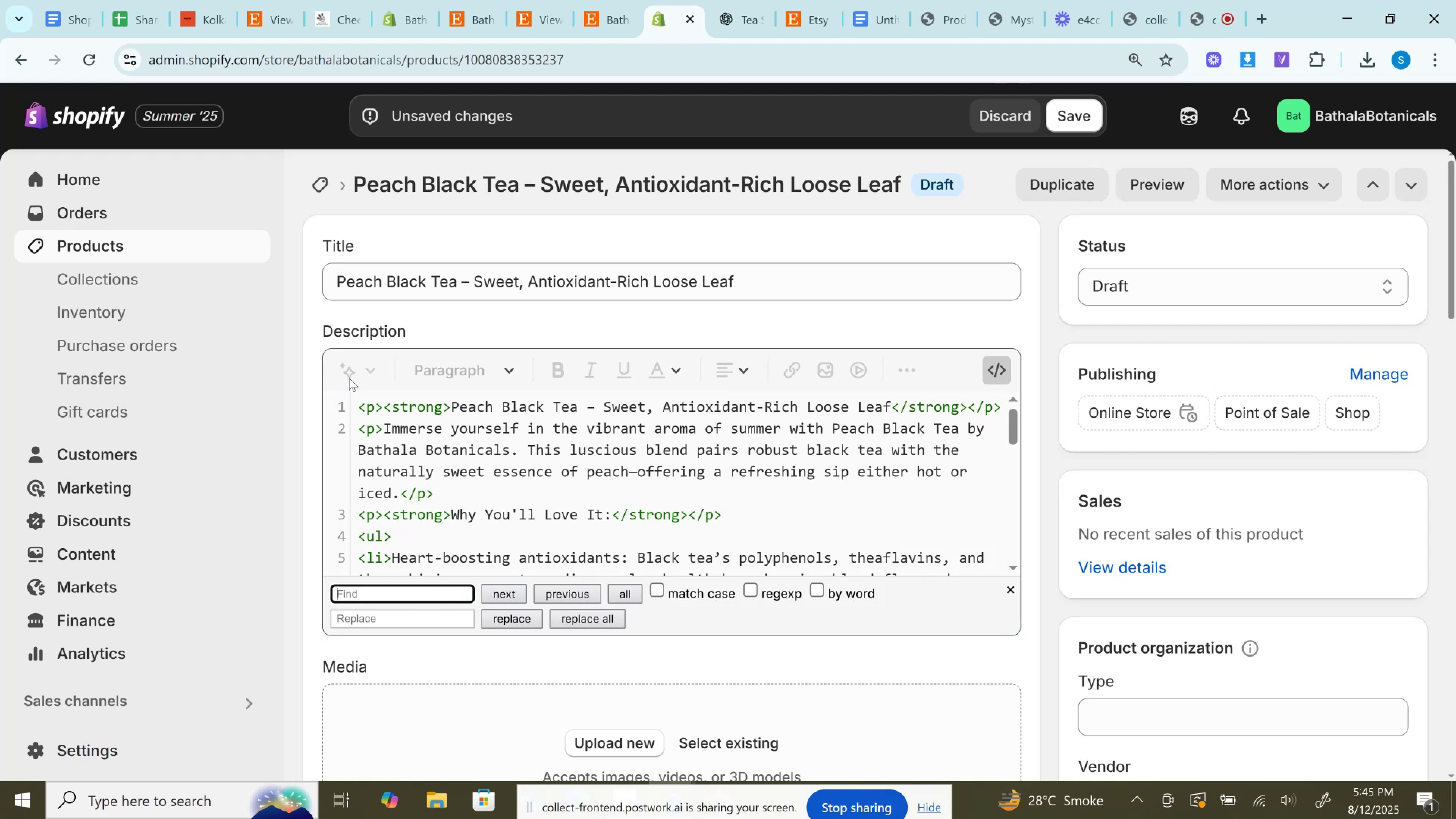 
left_click([315, 351])
 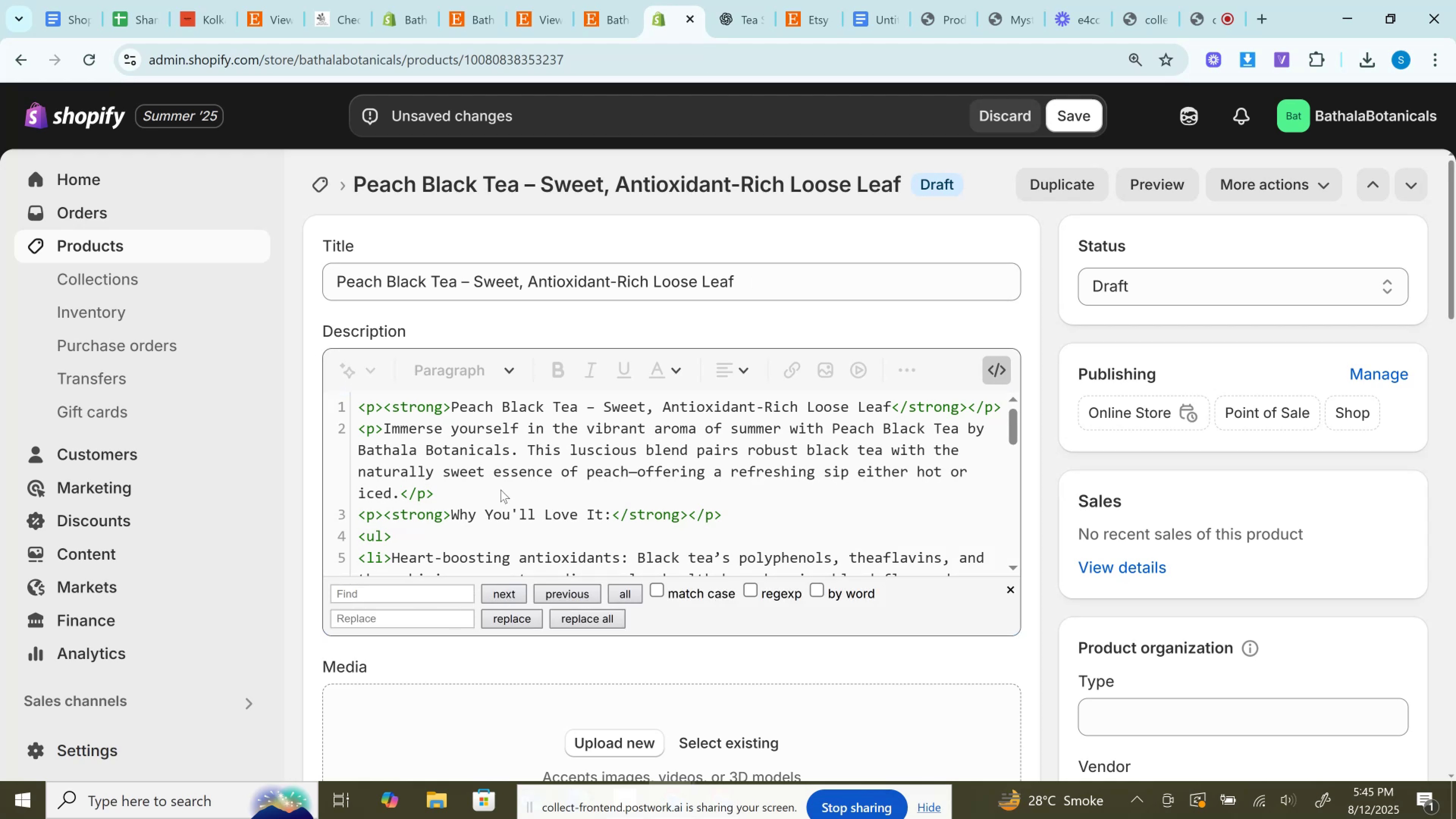 
scroll: coordinate [511, 493], scroll_direction: down, amount: 1.0
 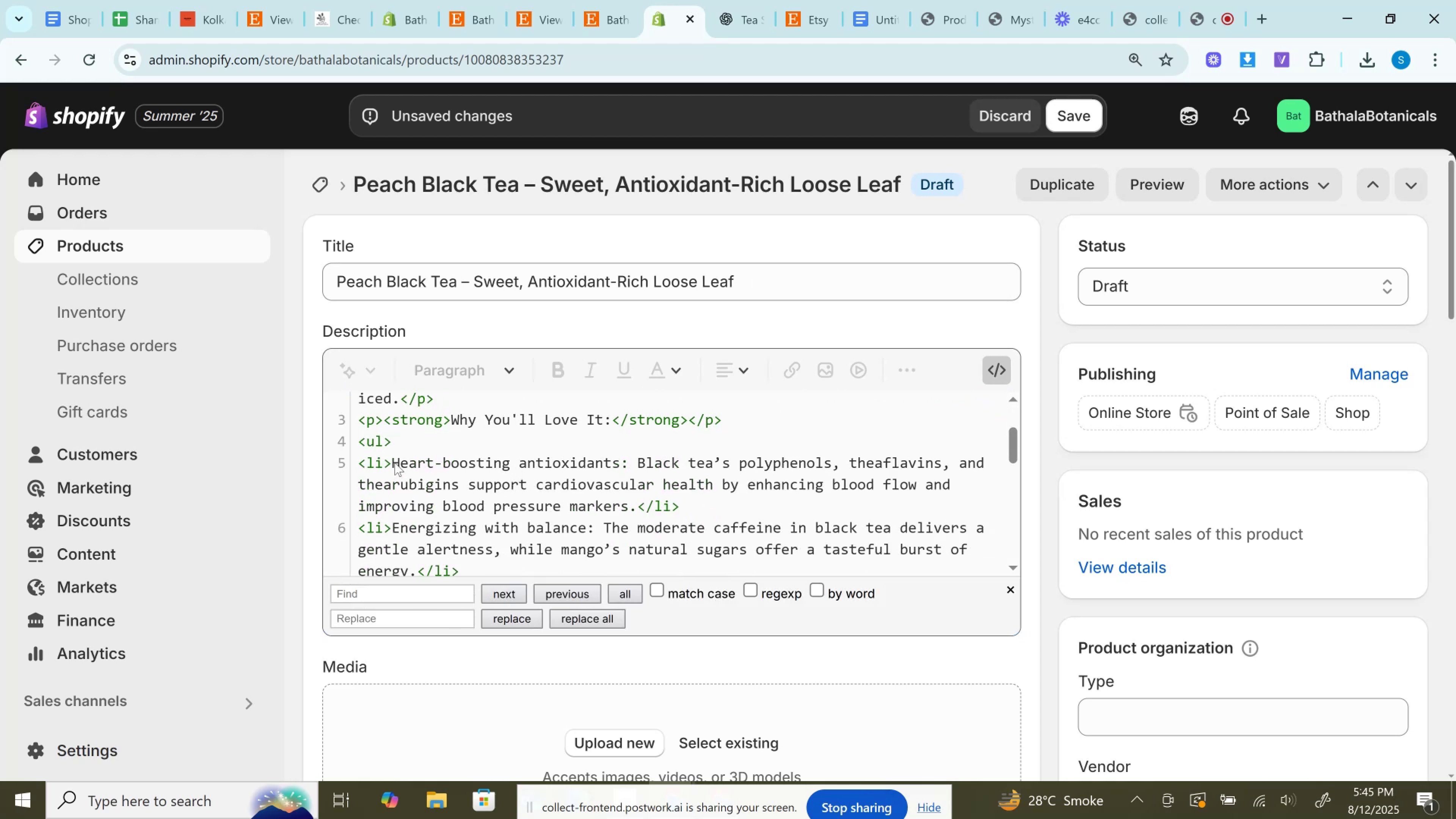 
left_click_drag(start_coordinate=[390, 457], to_coordinate=[640, 513])
 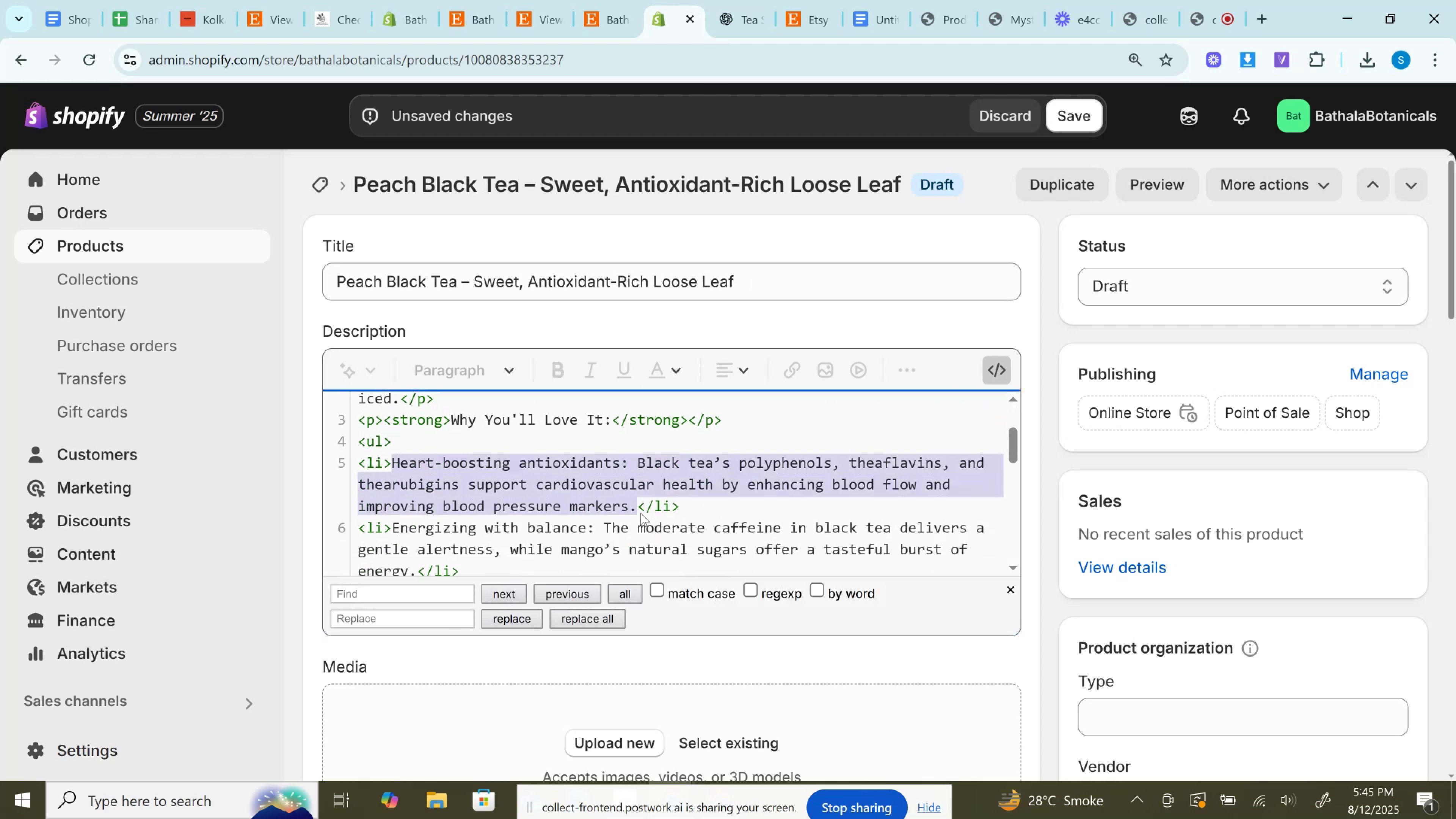 
key(Control+V)
 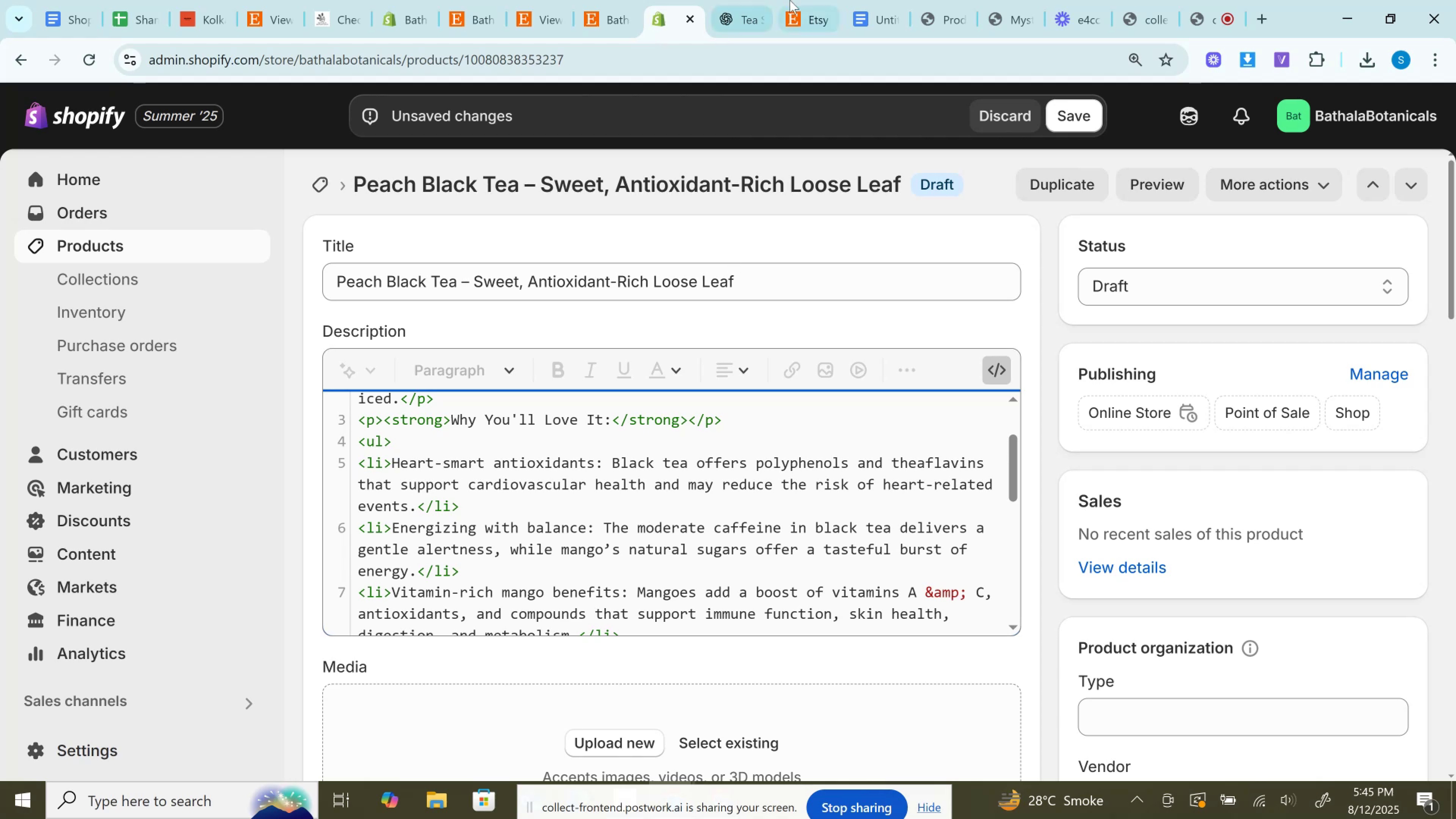 
left_click([760, 0])
 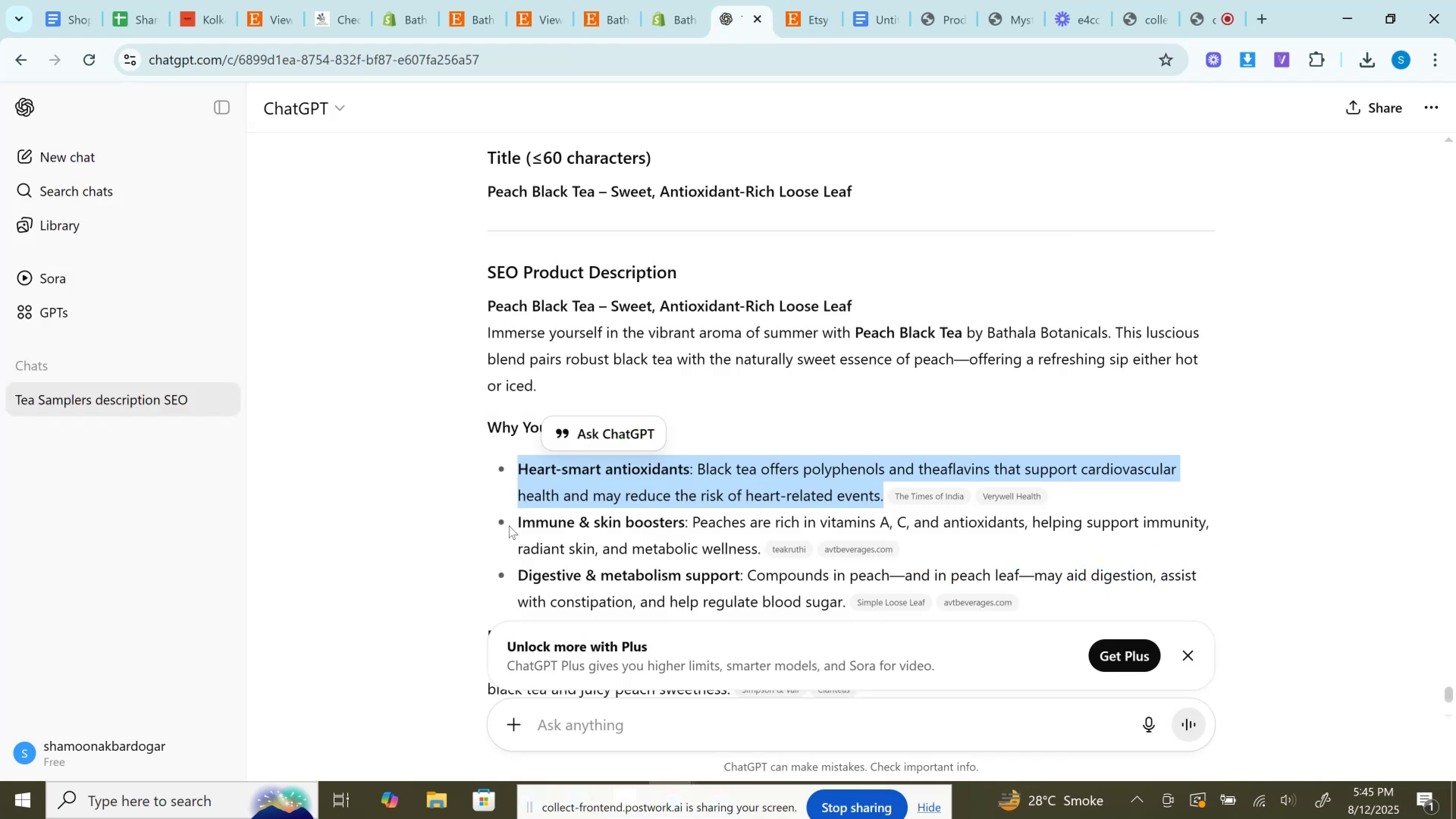 
left_click([524, 519])
 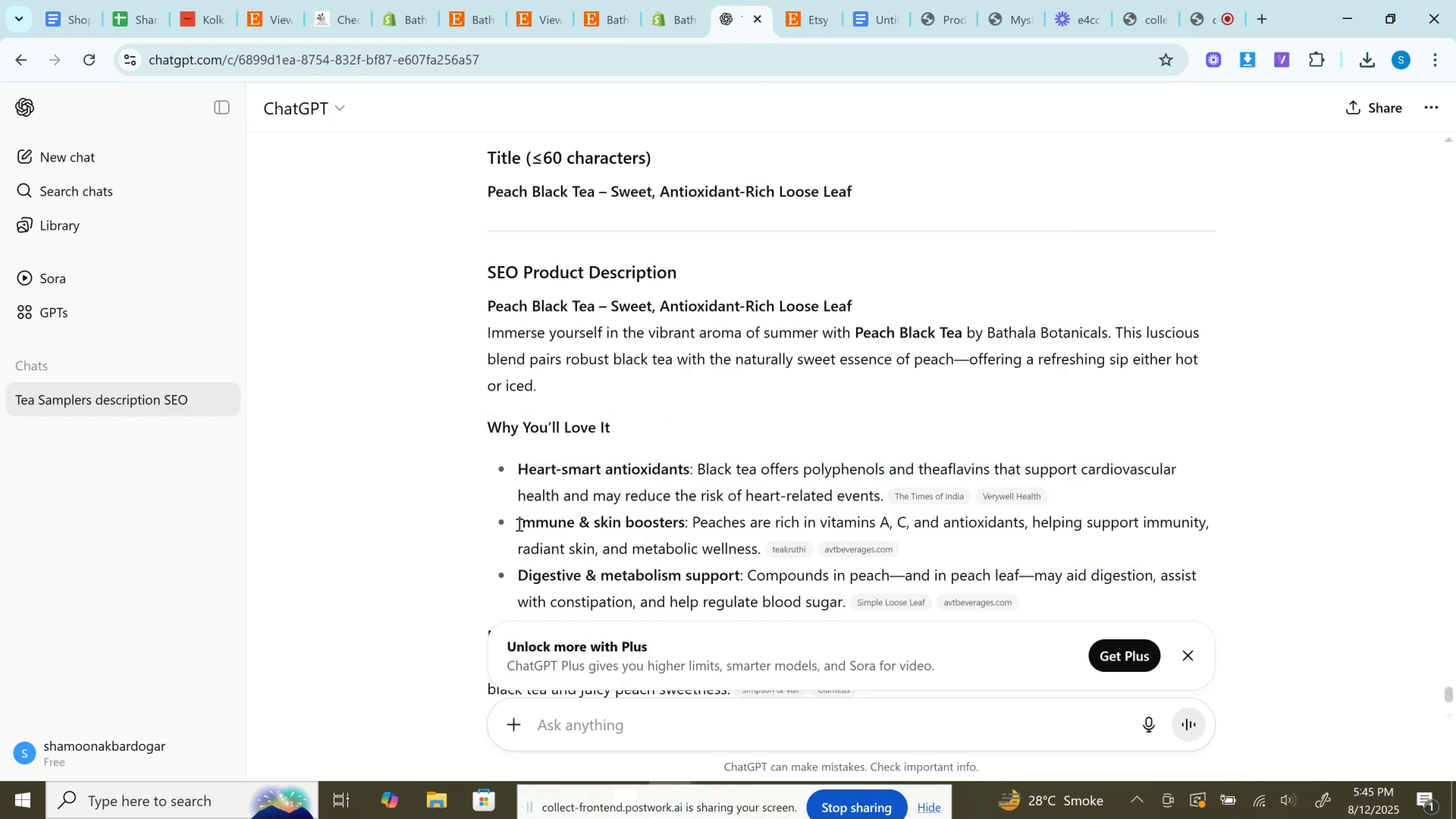 
left_click_drag(start_coordinate=[519, 522], to_coordinate=[765, 547])
 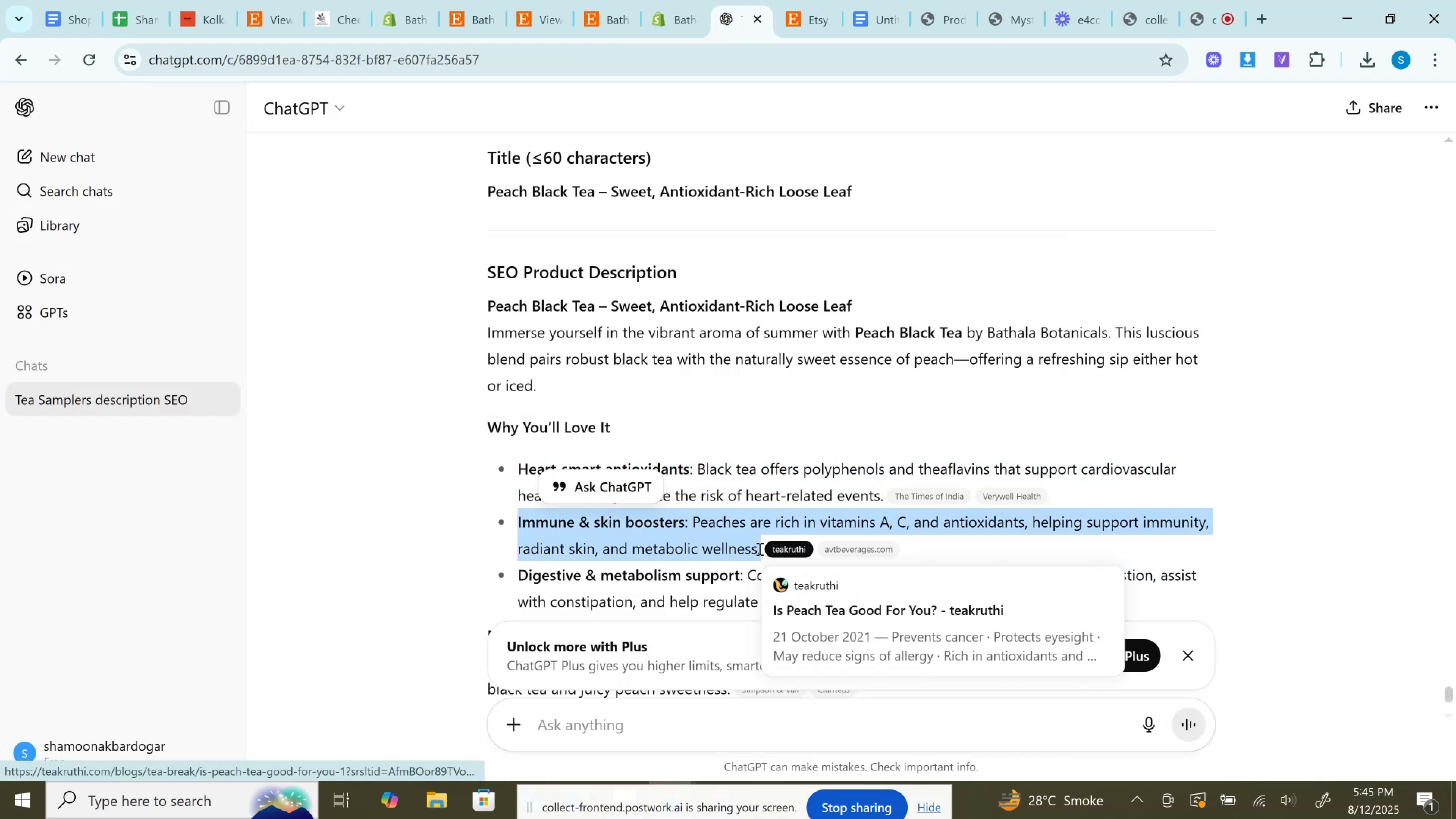 
hold_key(key=ControlLeft, duration=0.38)
 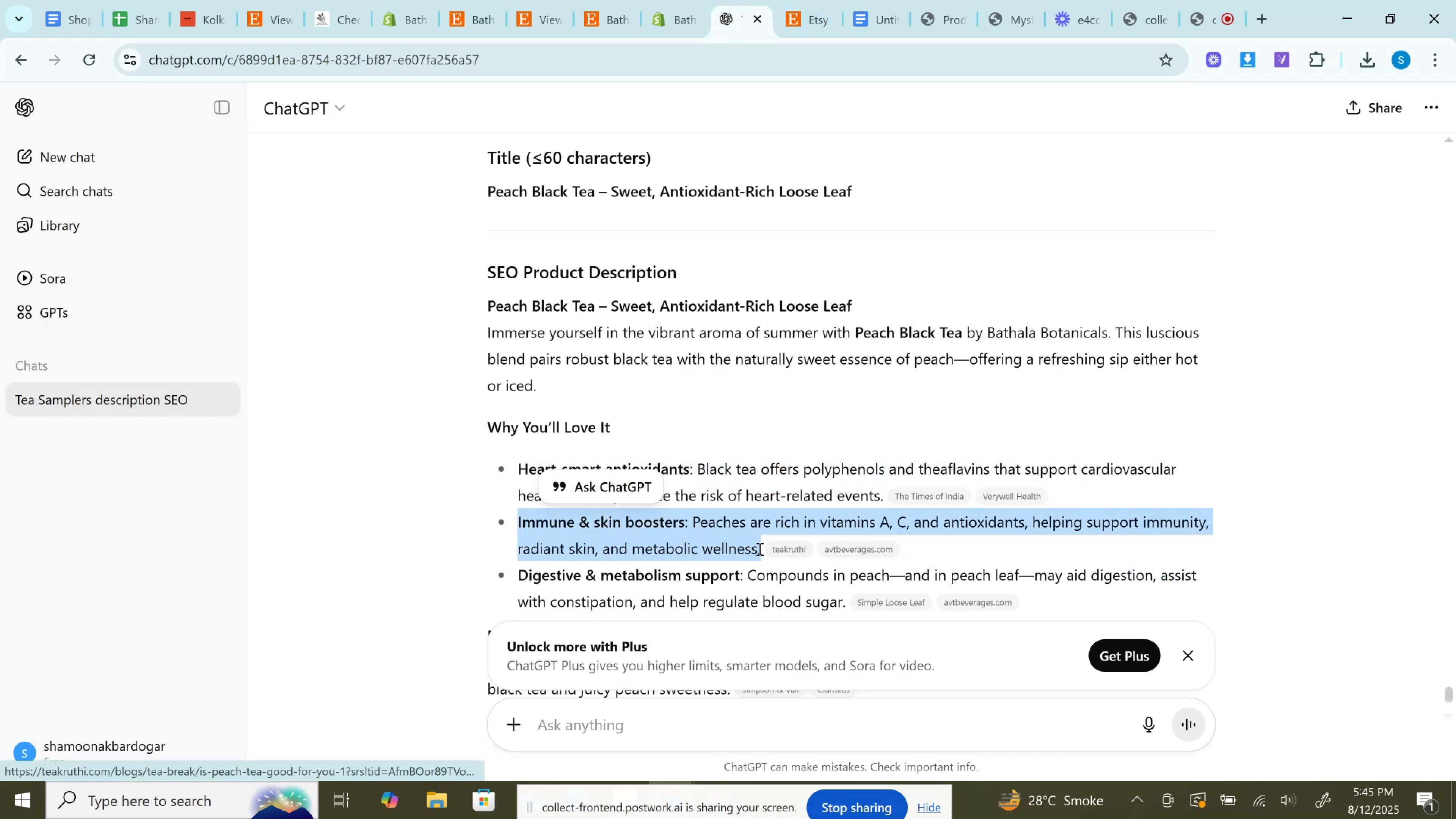 
left_click([759, 549])
 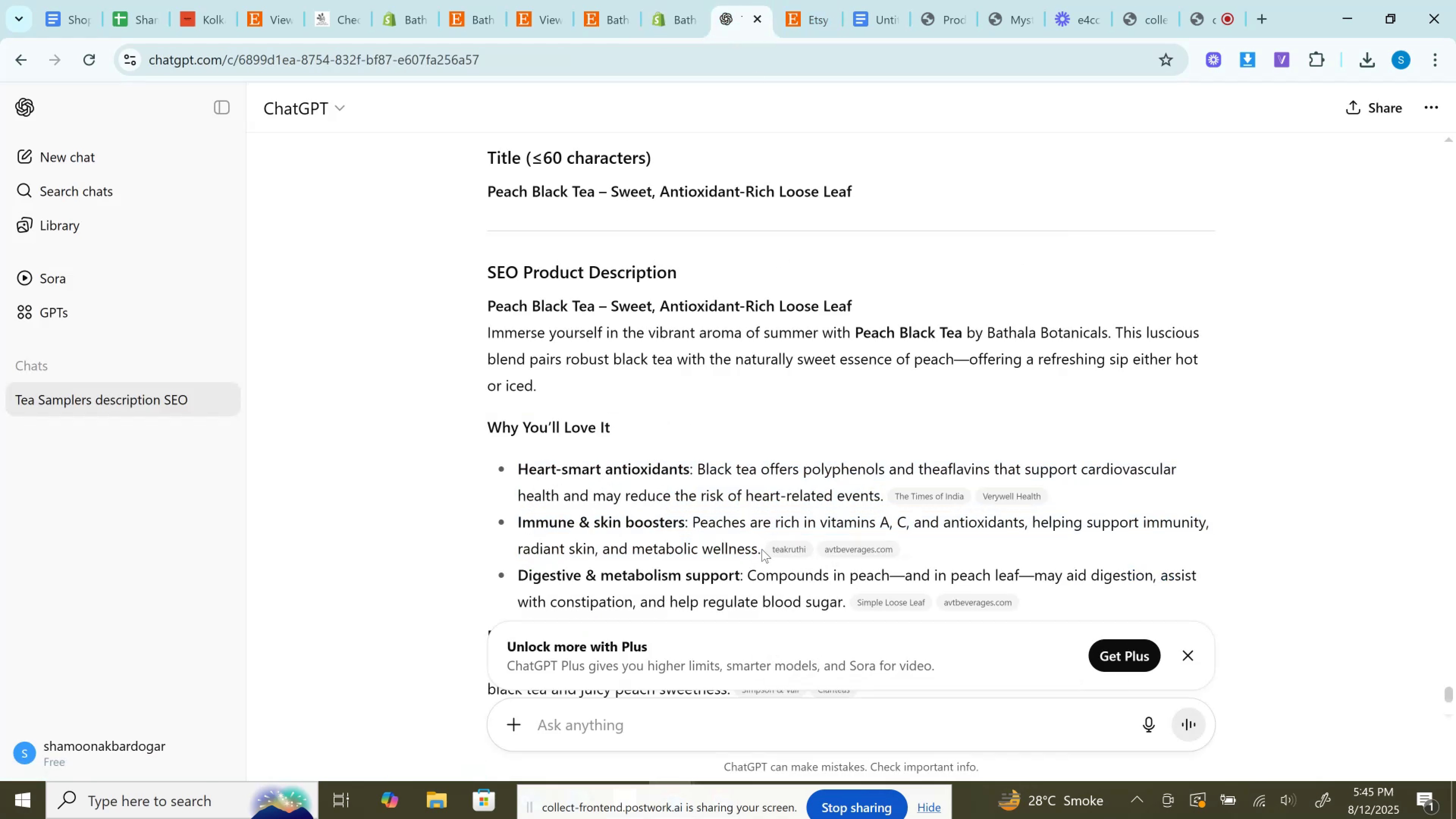 
left_click_drag(start_coordinate=[762, 549], to_coordinate=[509, 524])
 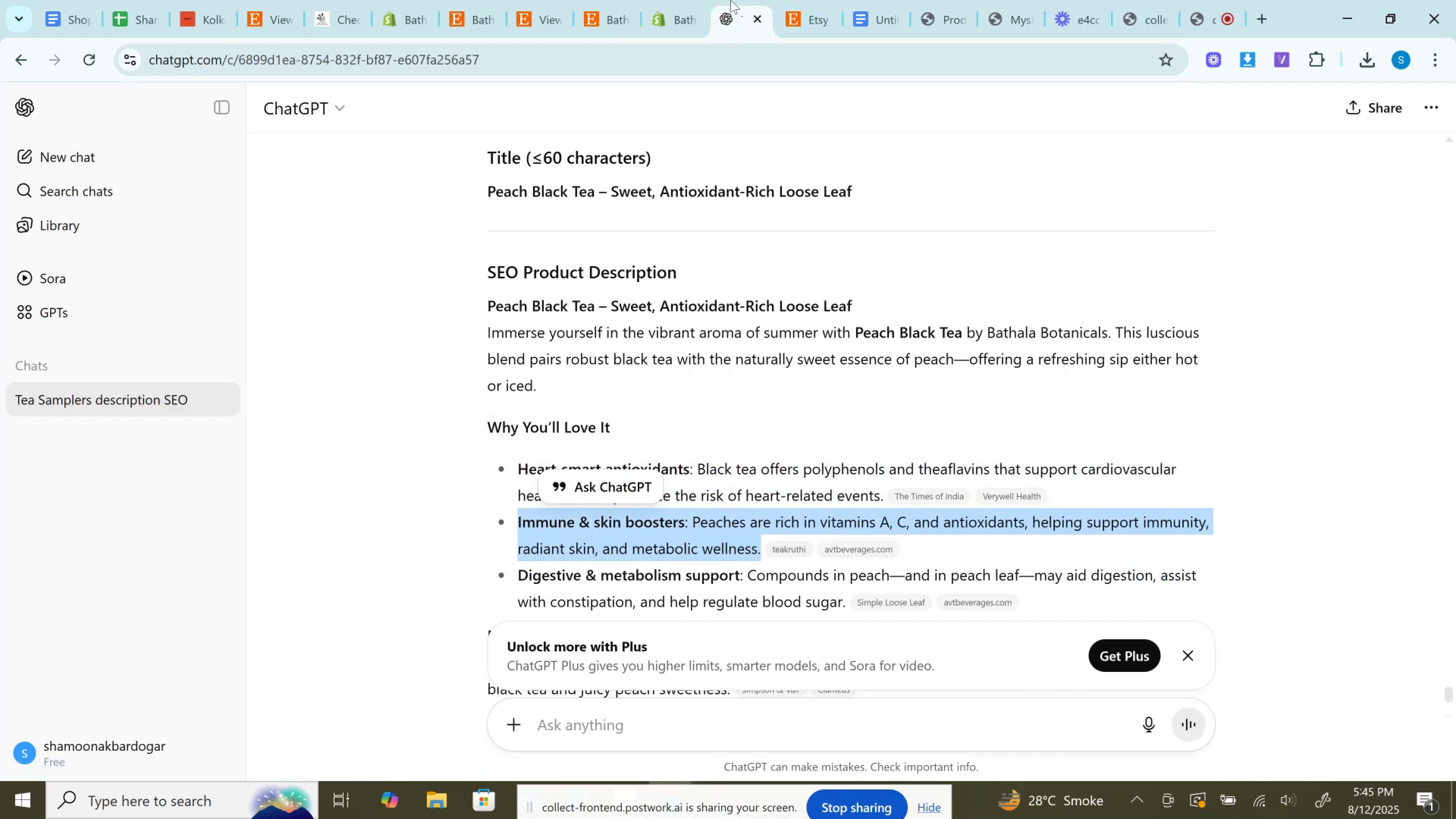 
key(Control+C)
 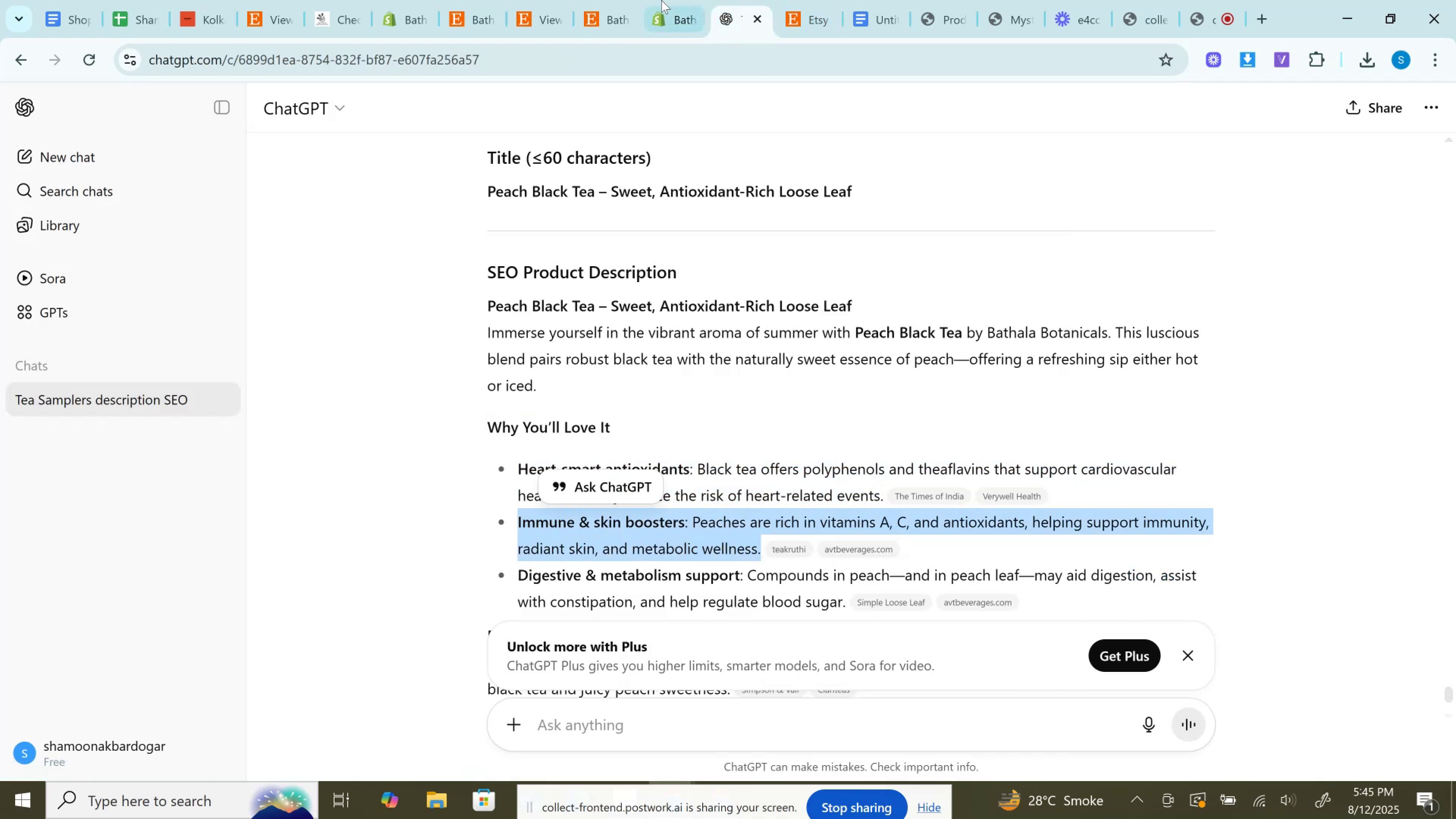 
left_click([661, 0])
 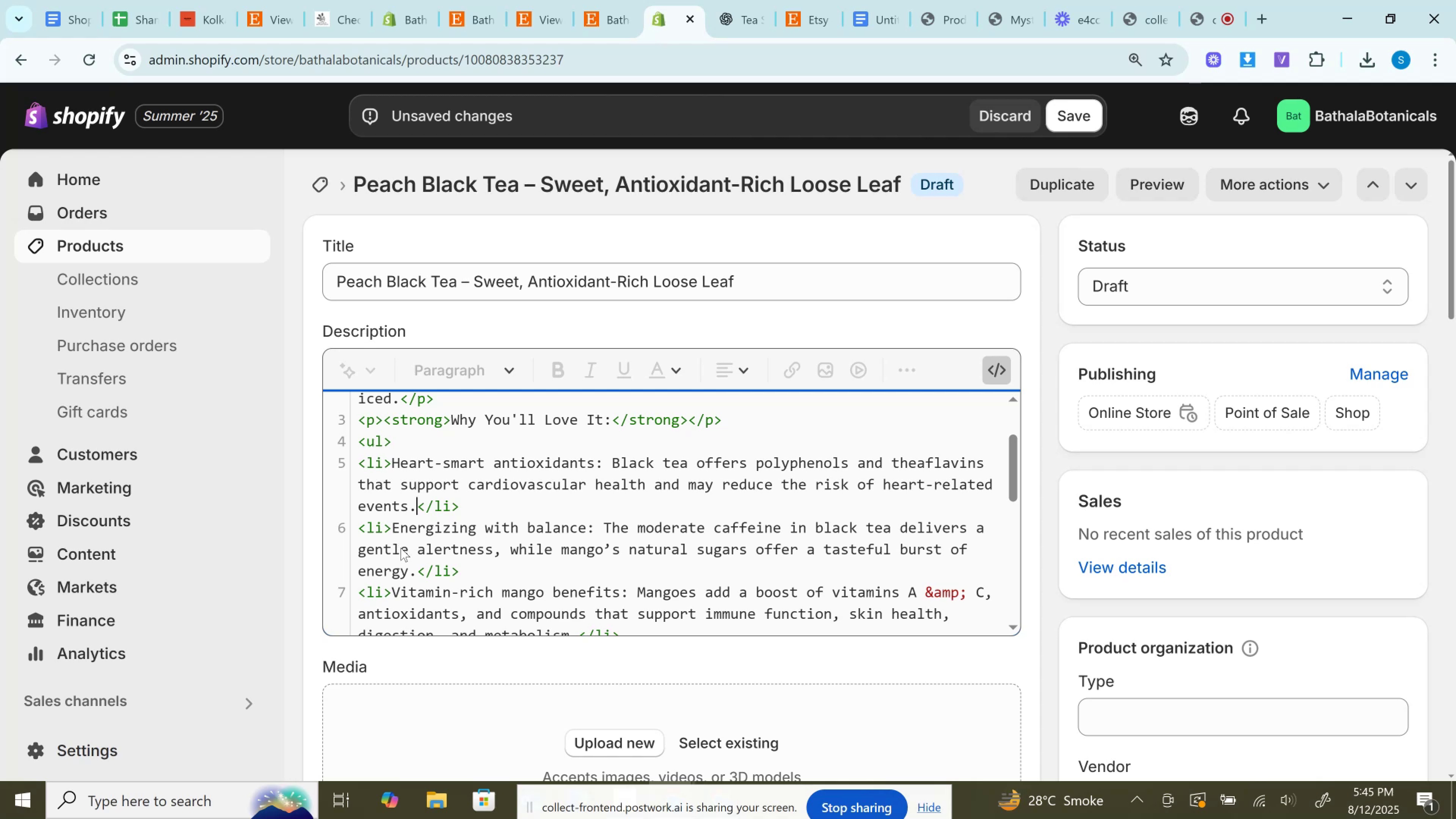 
left_click_drag(start_coordinate=[418, 573], to_coordinate=[389, 537])
 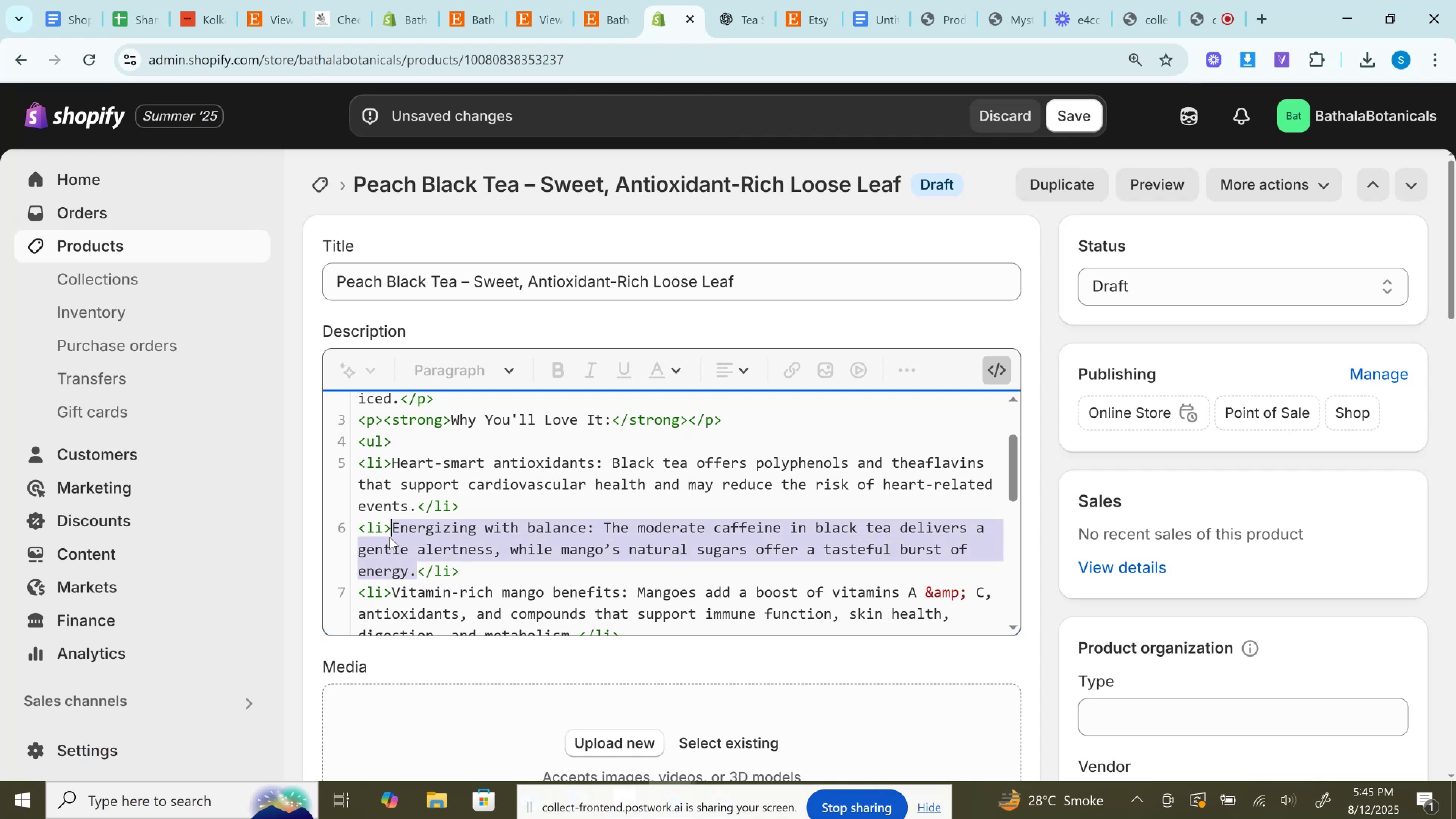 
key(Control+V)
 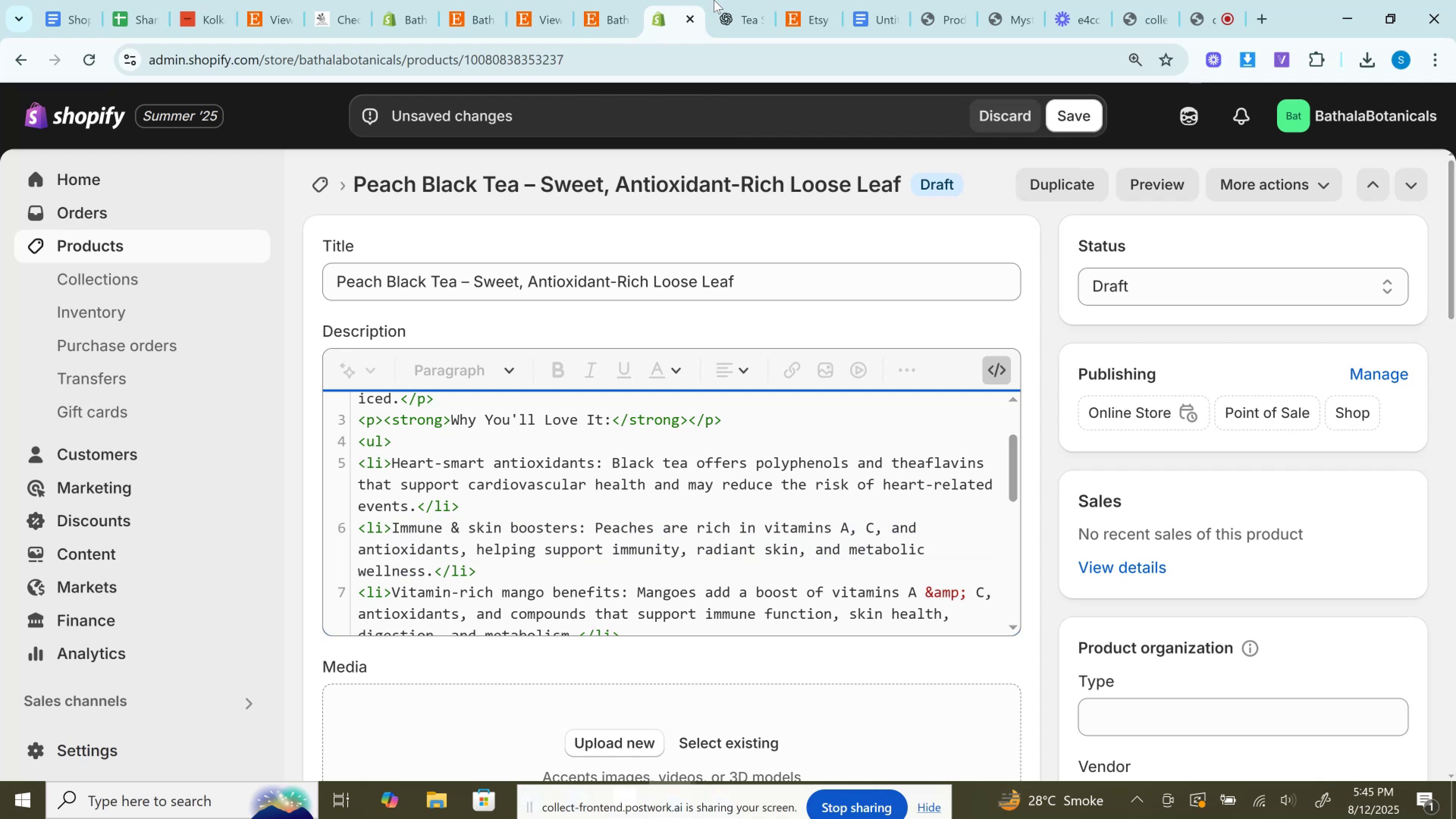 
left_click([742, 0])
 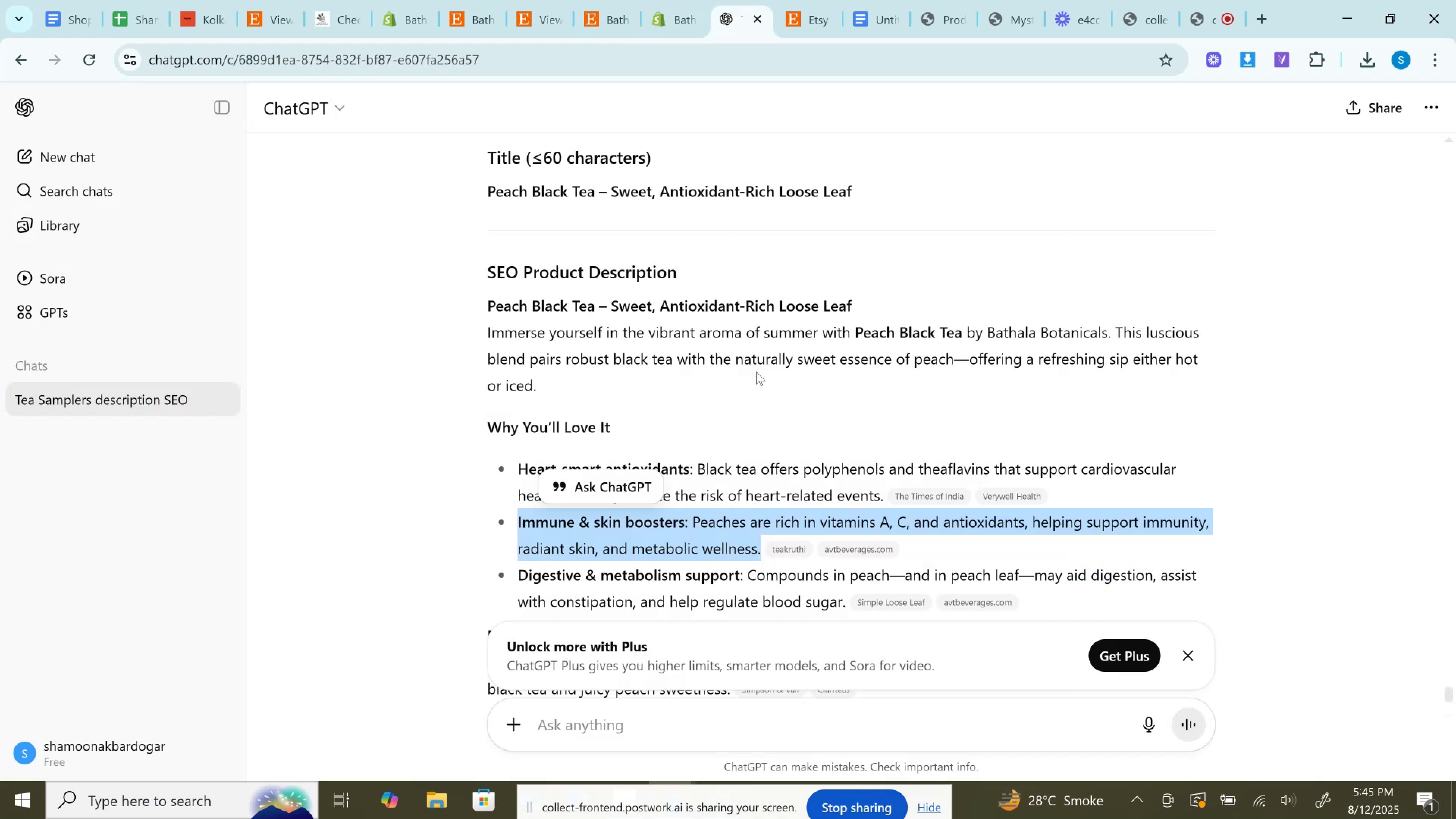 
scroll: coordinate [756, 372], scroll_direction: down, amount: 1.0
 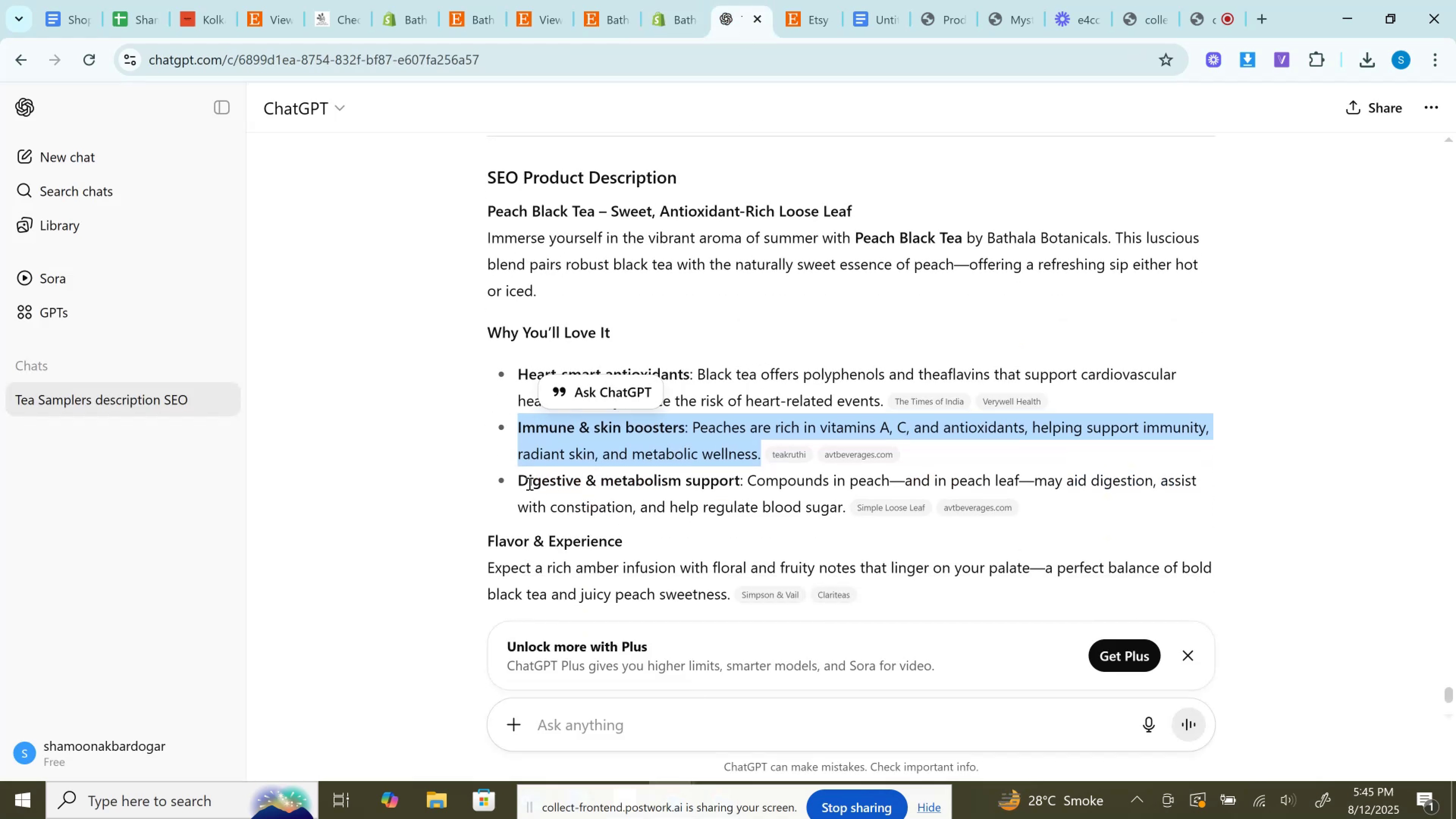 
left_click_drag(start_coordinate=[512, 480], to_coordinate=[846, 515])
 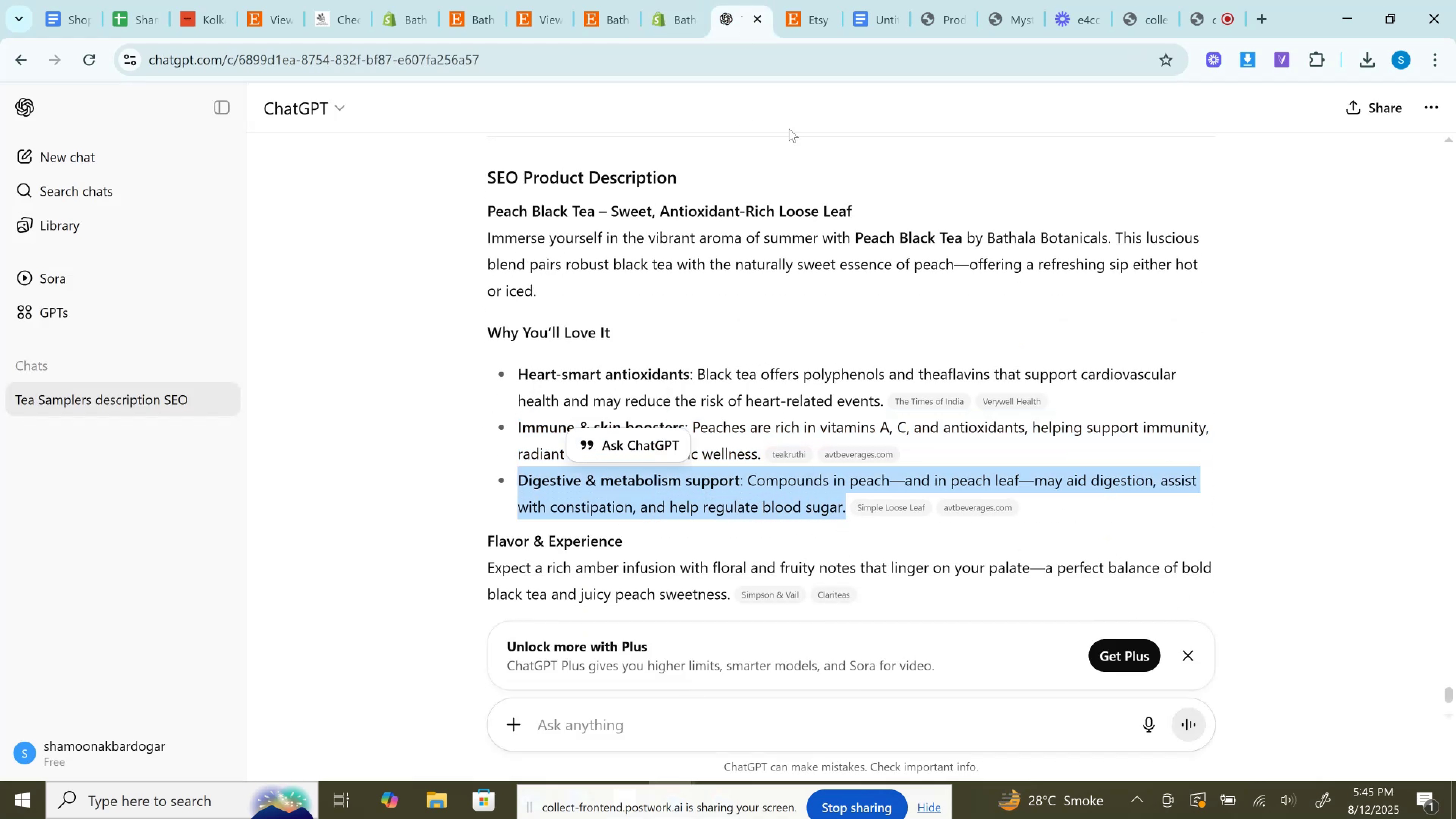 
key(Control+C)
 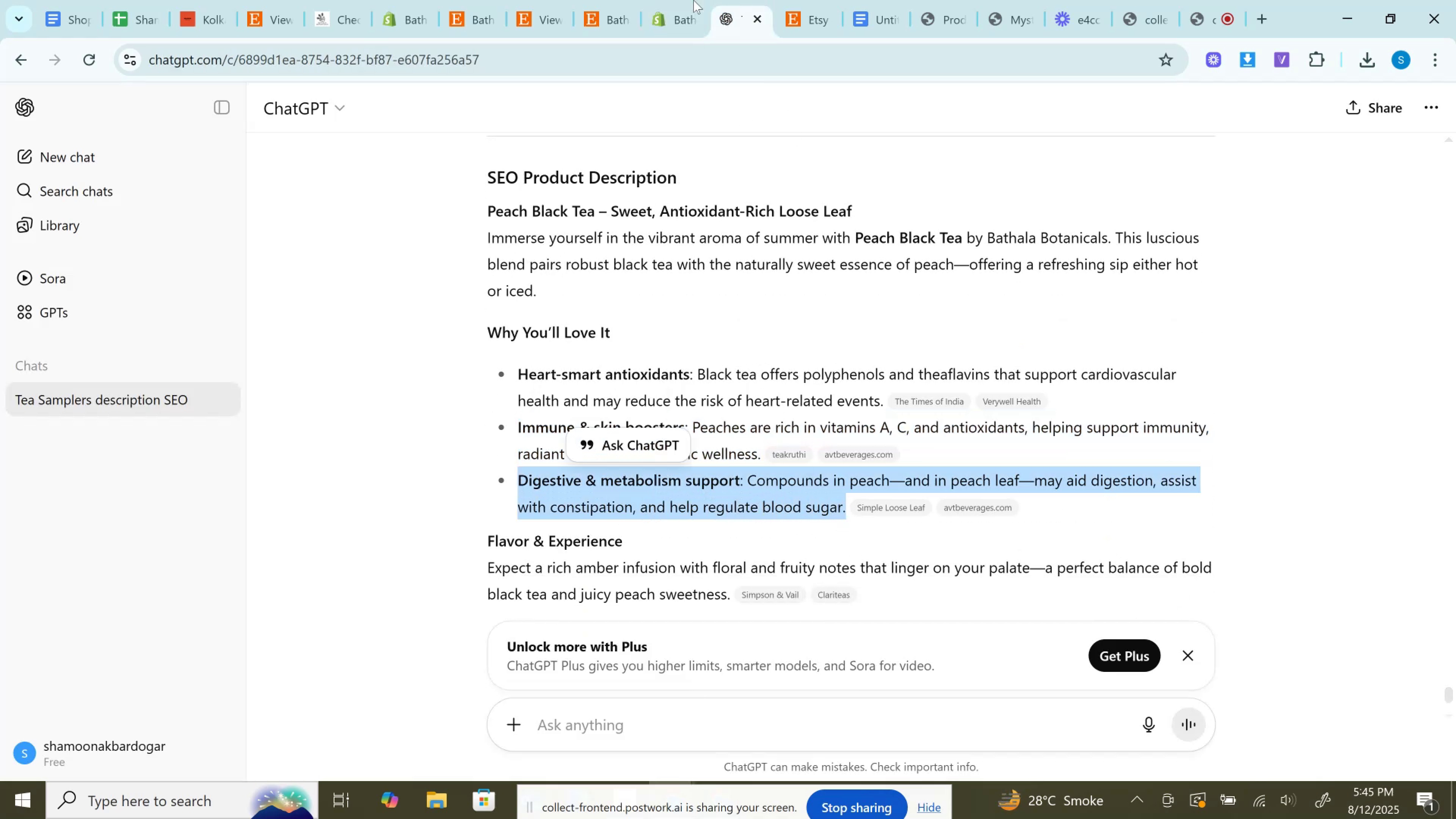 
left_click([692, 0])
 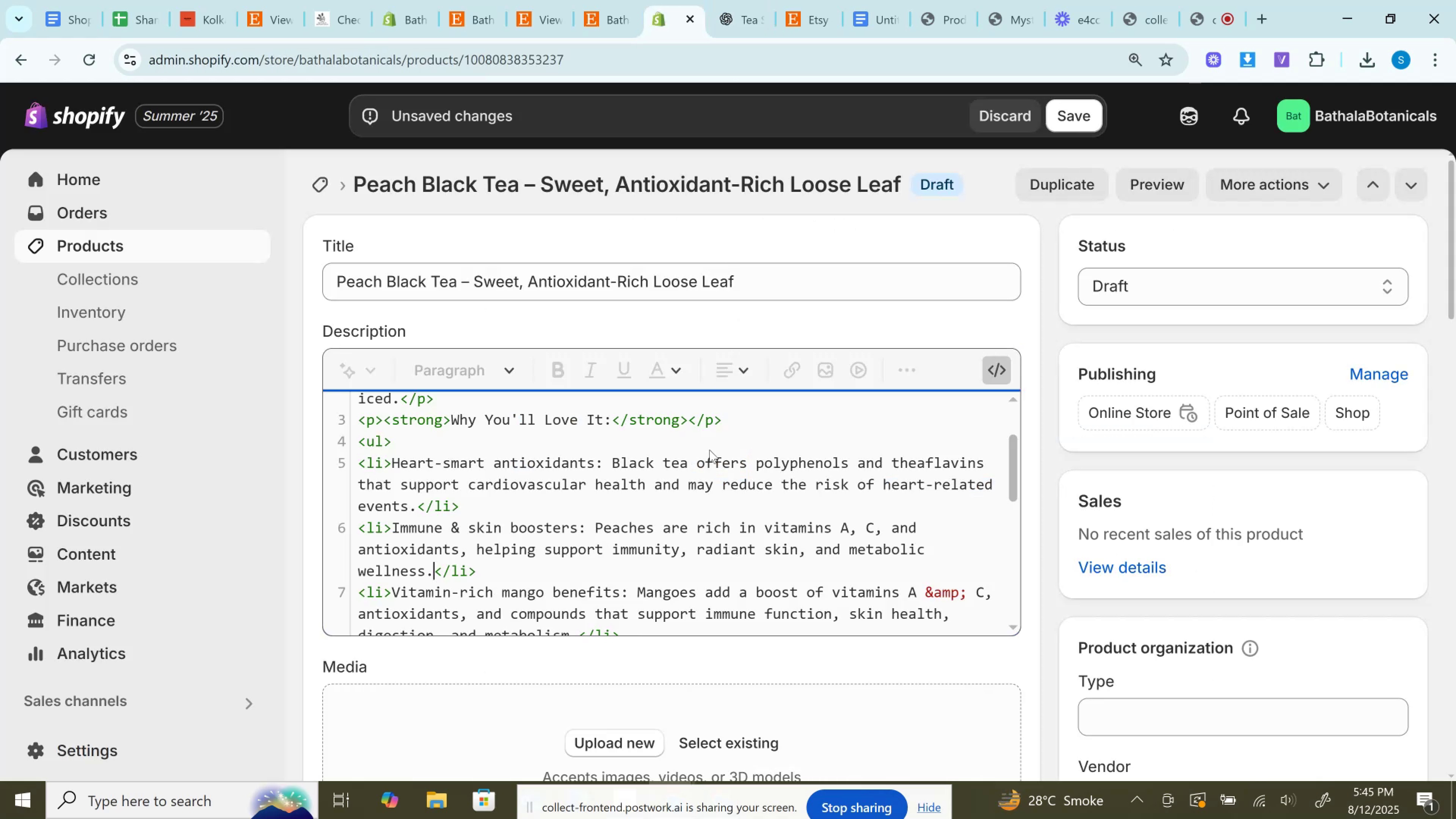 
scroll: coordinate [709, 450], scroll_direction: down, amount: 2.0
 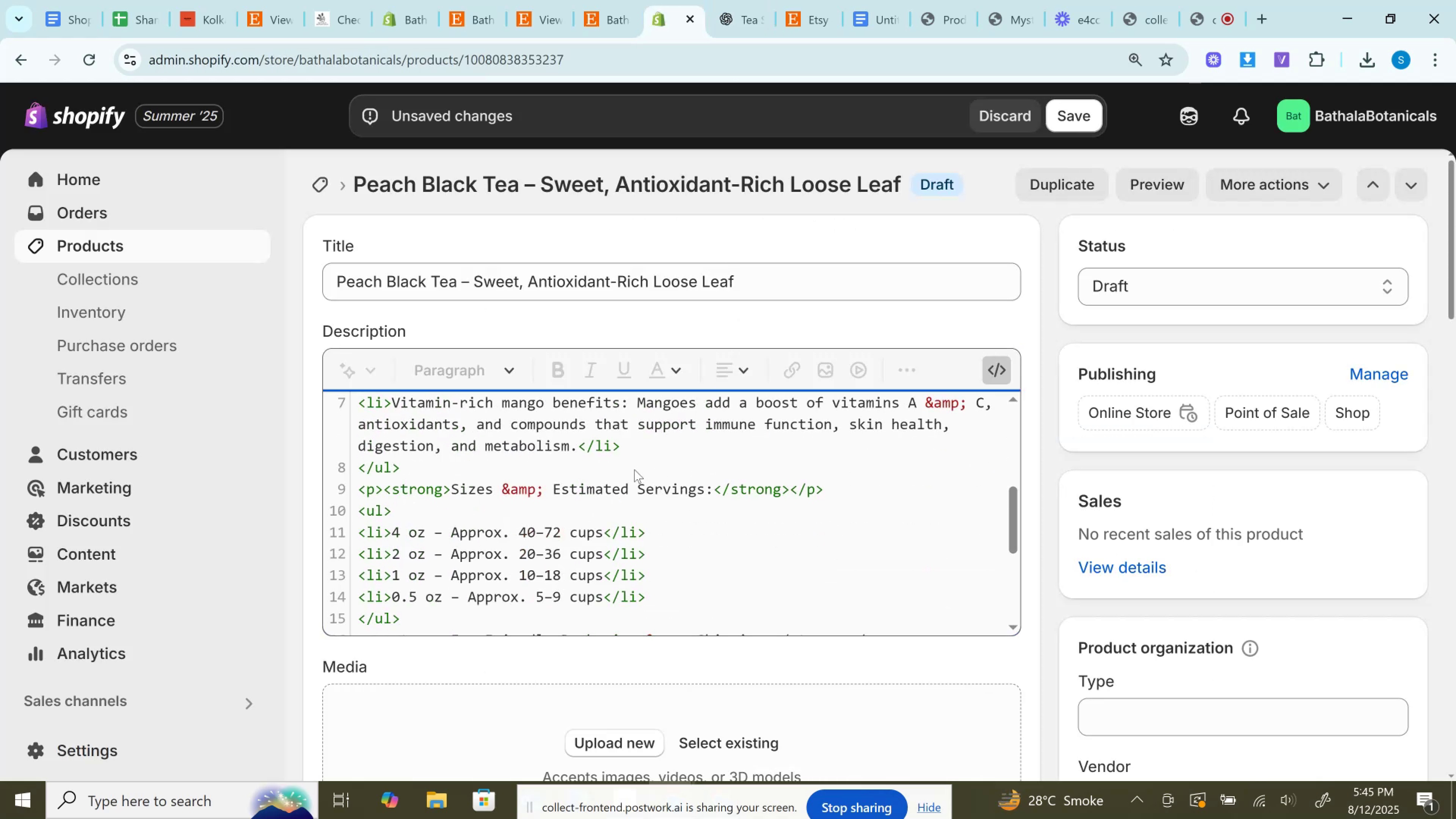 
scroll: coordinate [625, 472], scroll_direction: up, amount: 1.0
 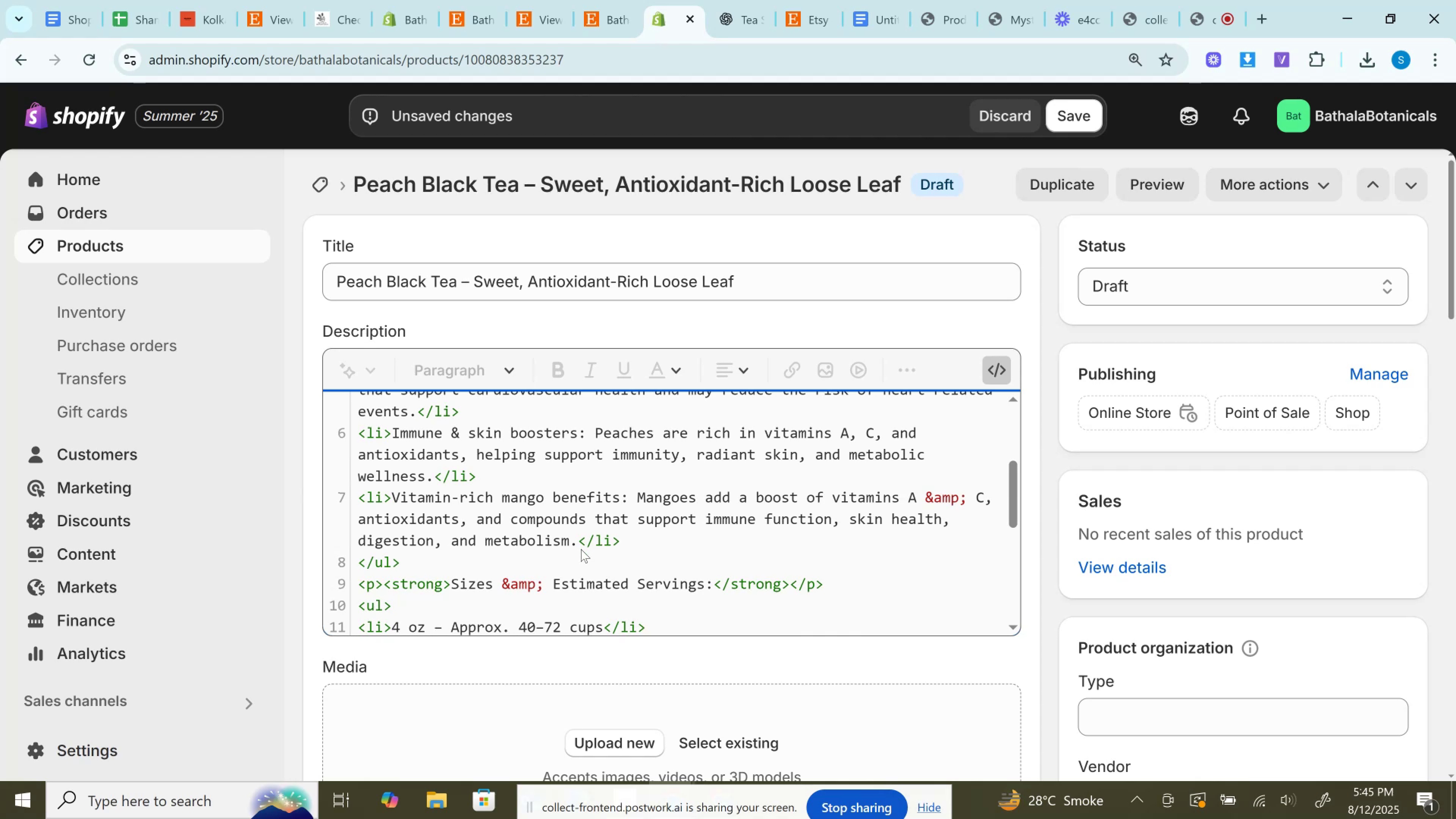 
left_click_drag(start_coordinate=[581, 546], to_coordinate=[392, 497])
 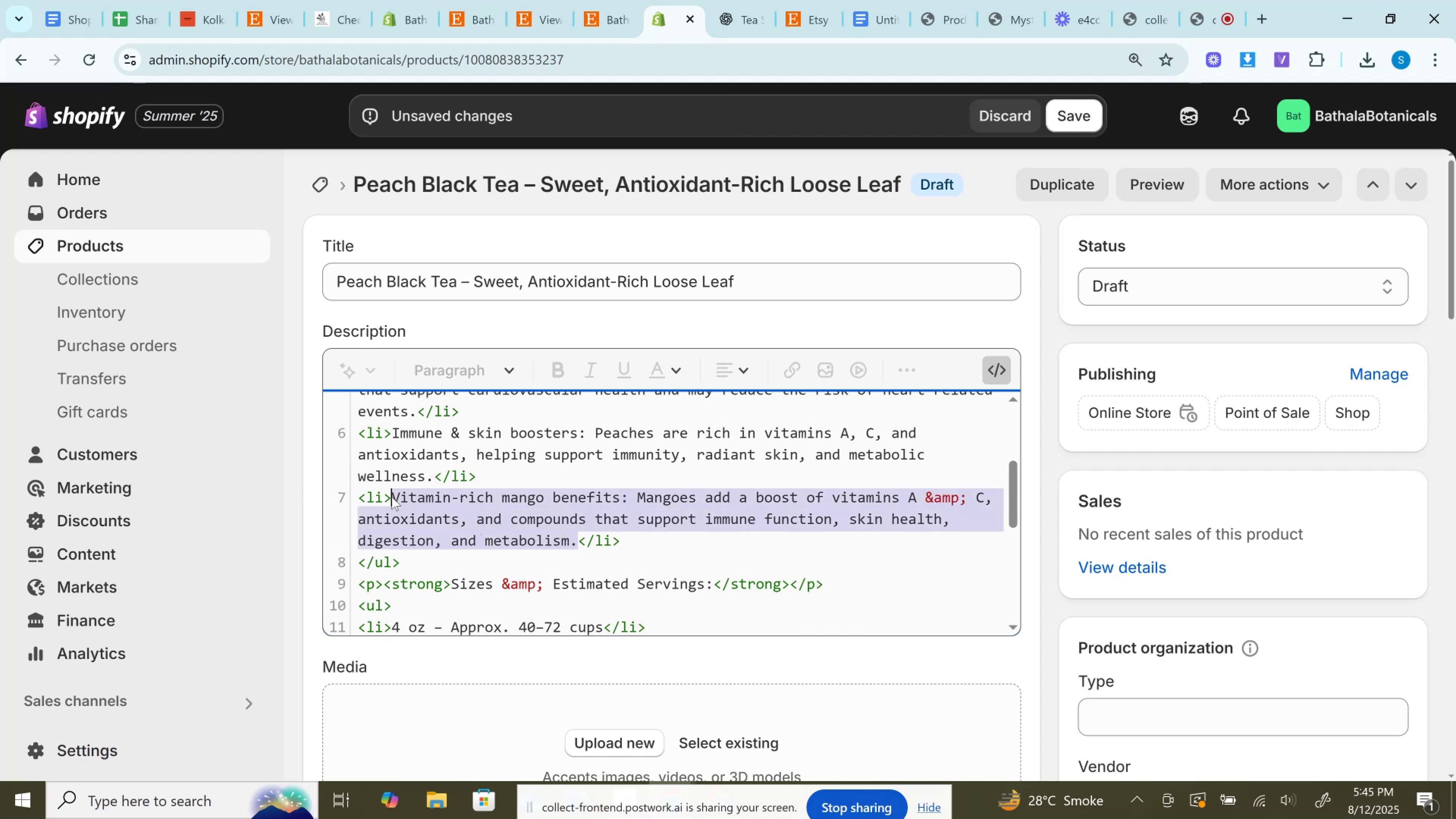 
key(Control+V)
 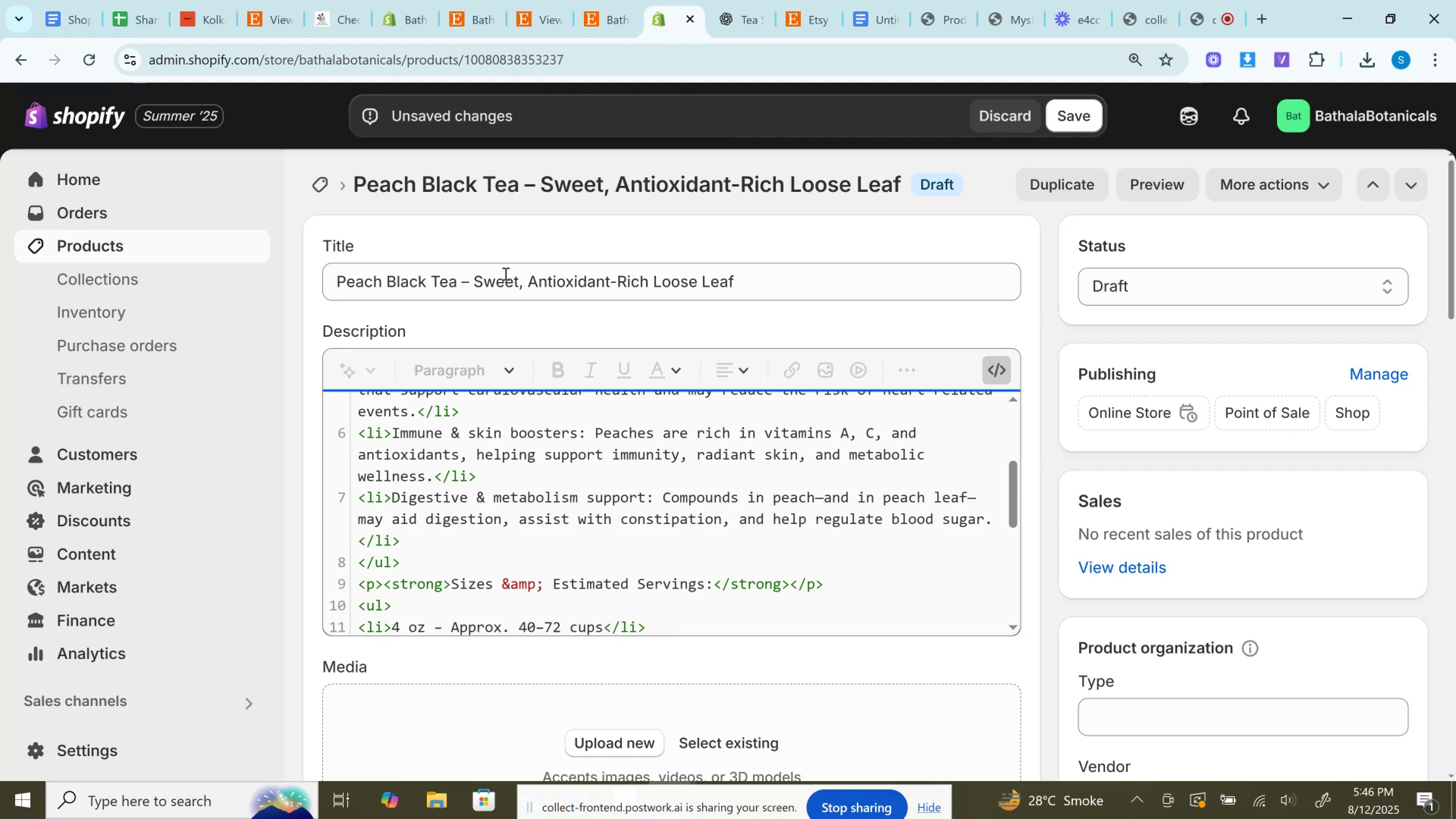 
left_click([727, 0])
 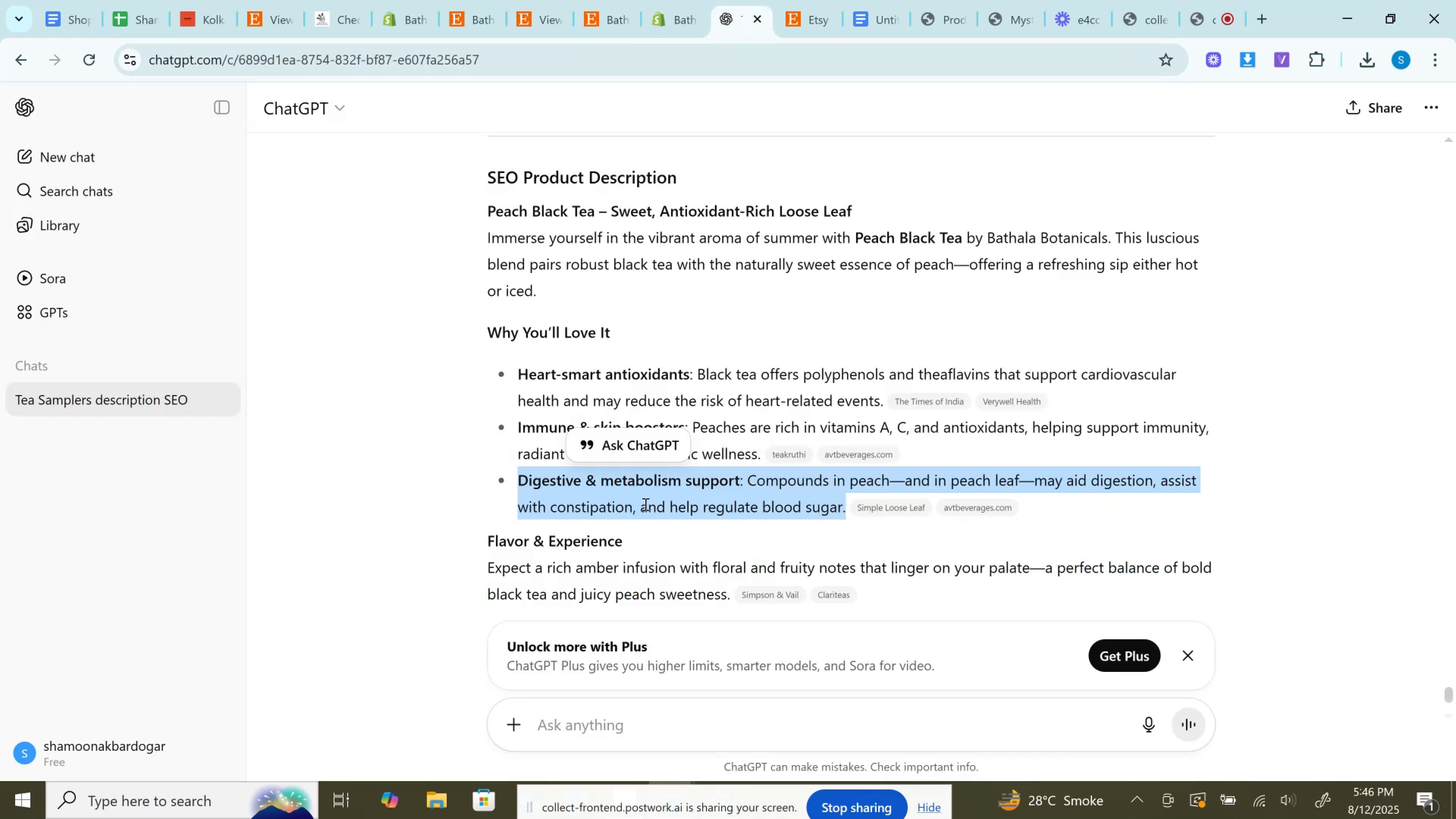 
left_click_drag(start_coordinate=[647, 541], to_coordinate=[477, 521])
 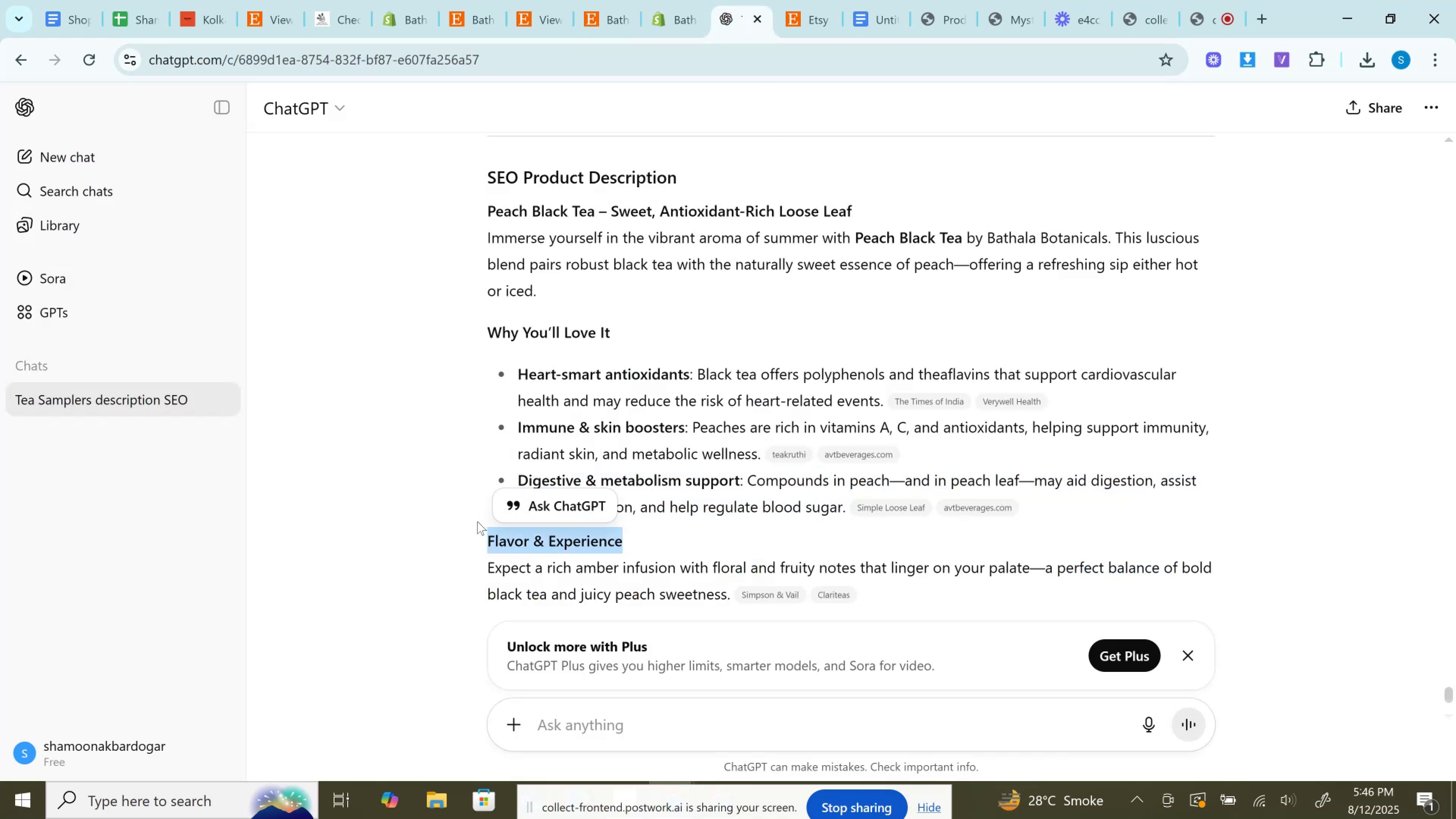 
key(Control+C)
 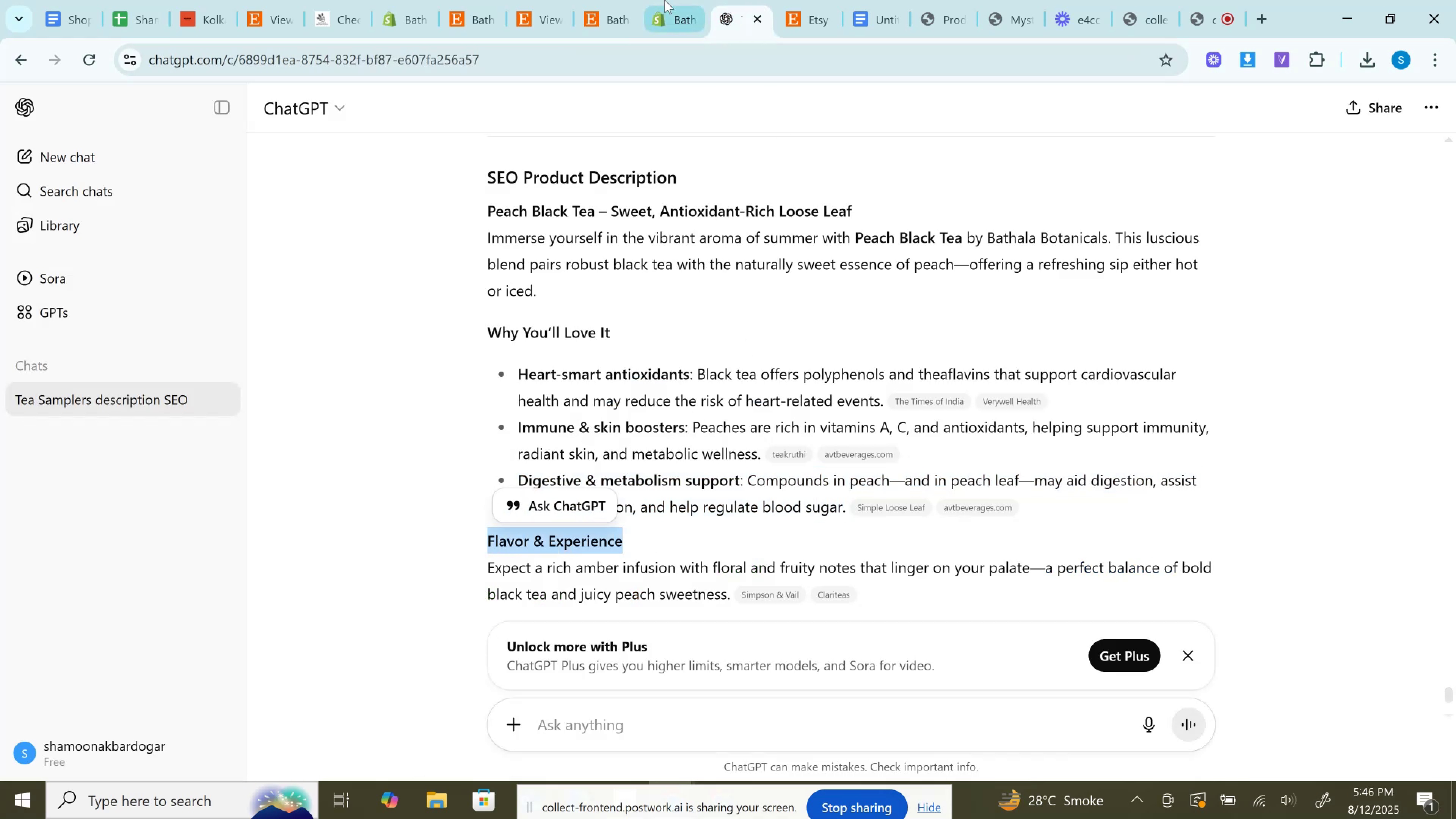 
left_click([665, 0])
 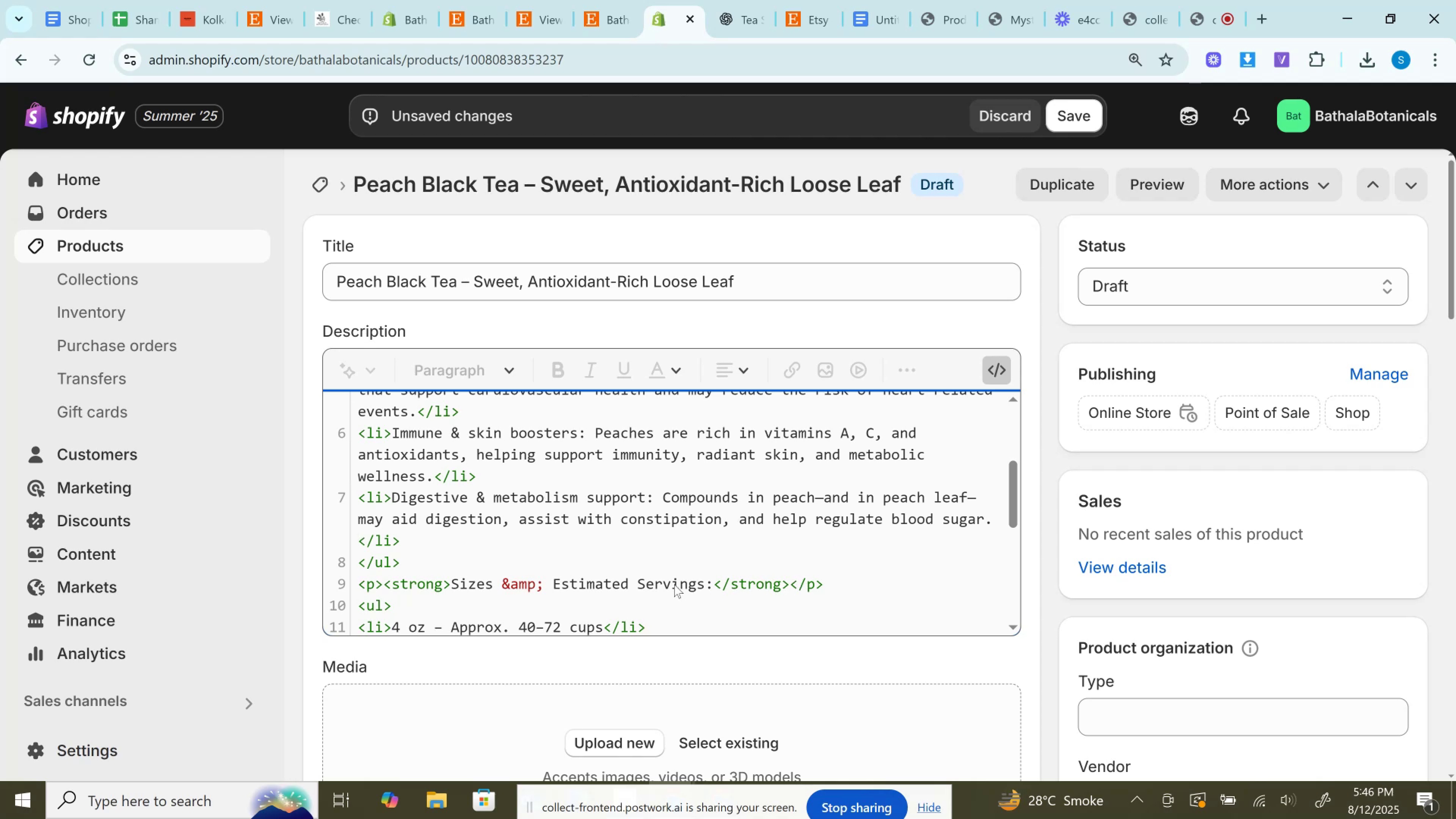 
scroll: coordinate [674, 584], scroll_direction: down, amount: 1.0
 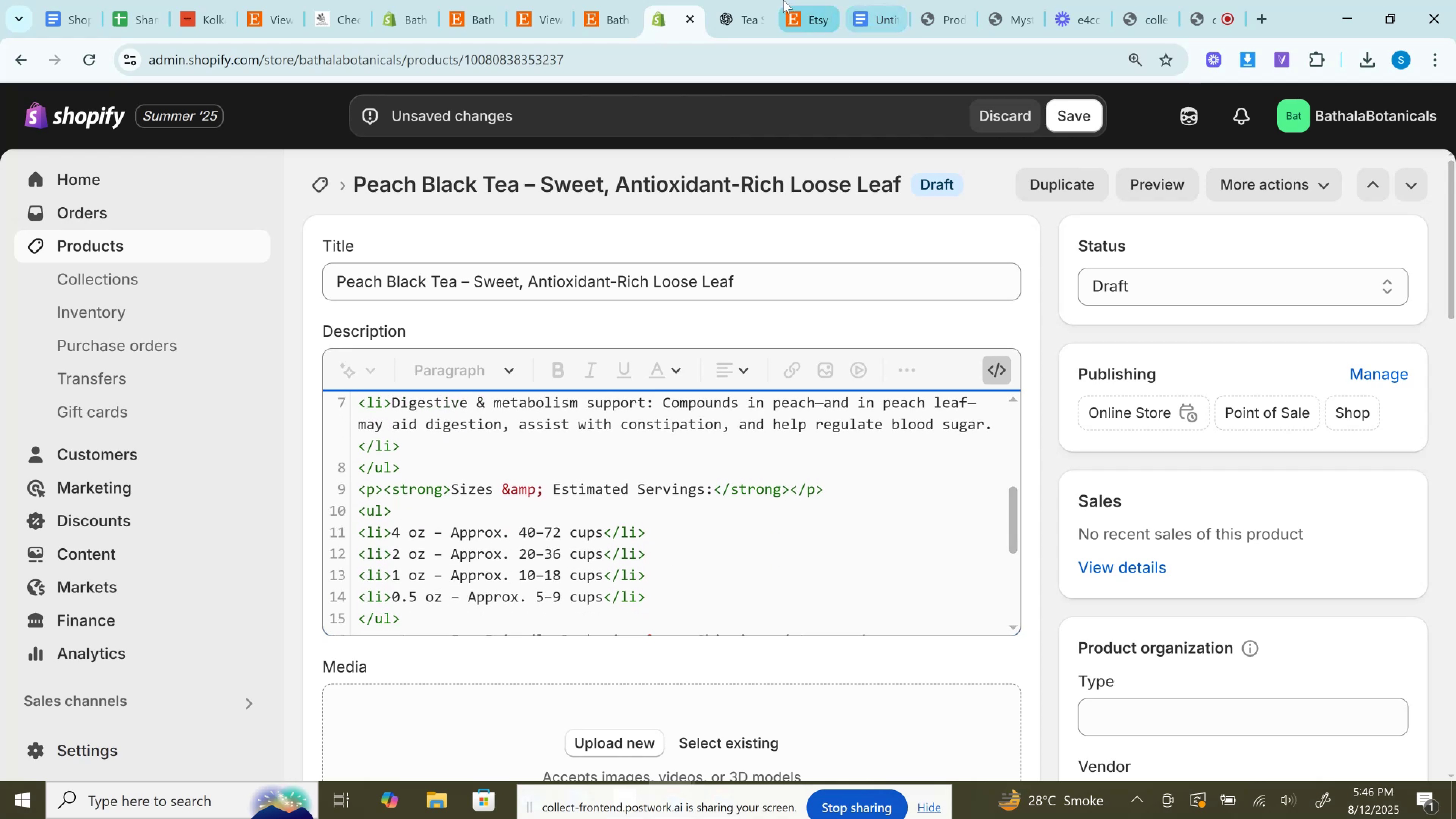 
left_click([750, 0])
 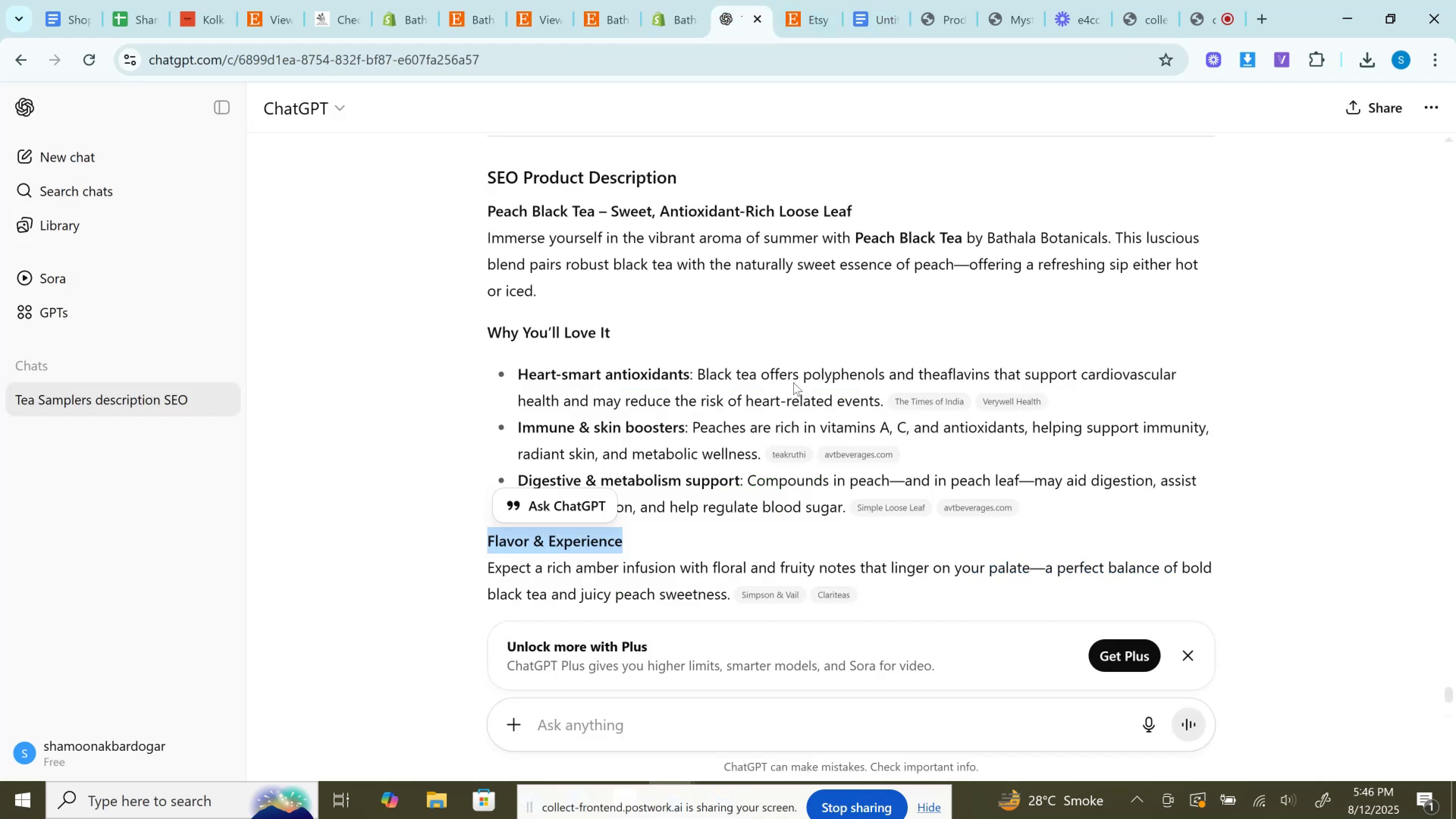 
scroll: coordinate [802, 440], scroll_direction: down, amount: 3.0
 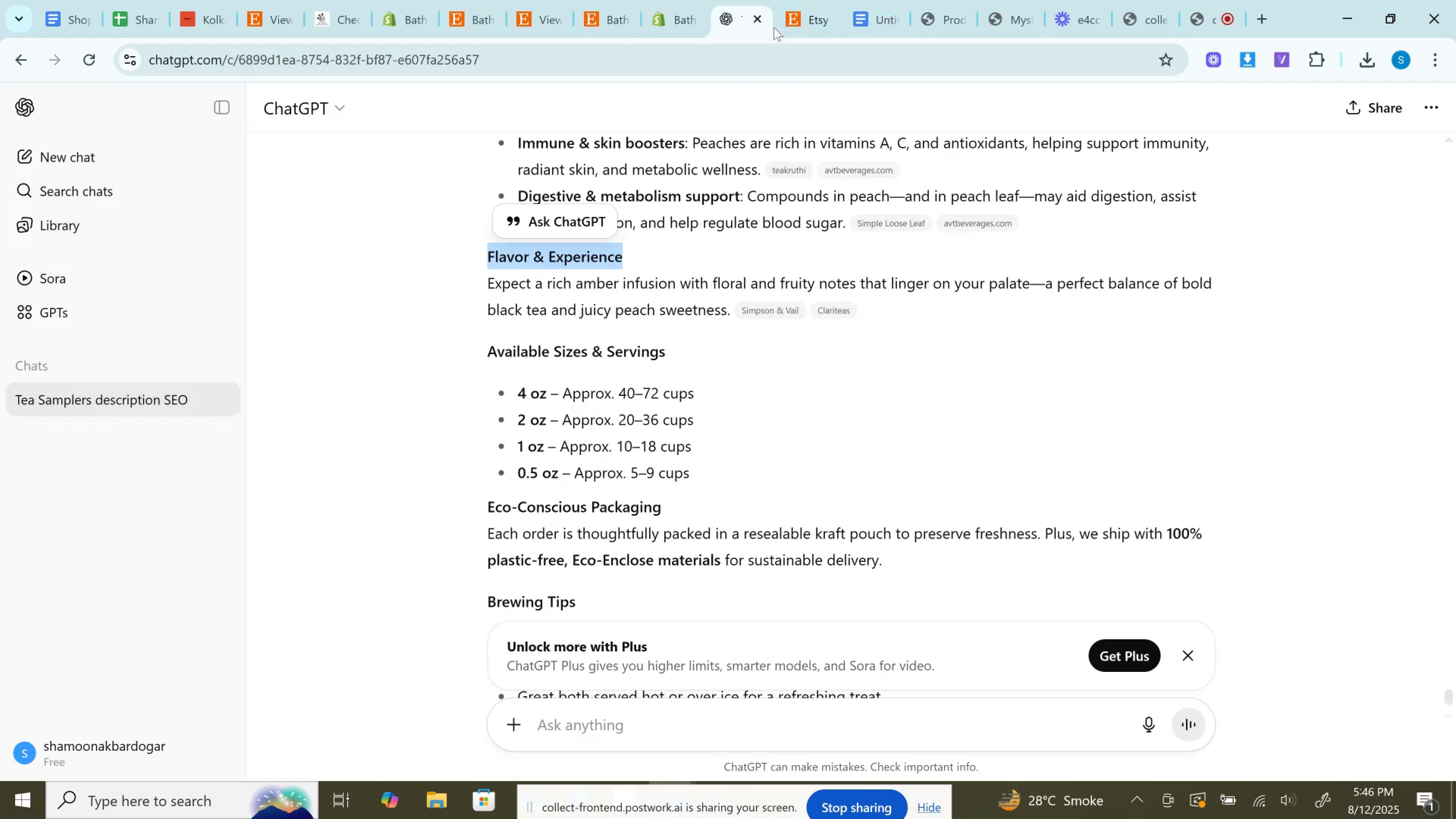 
left_click([684, 0])
 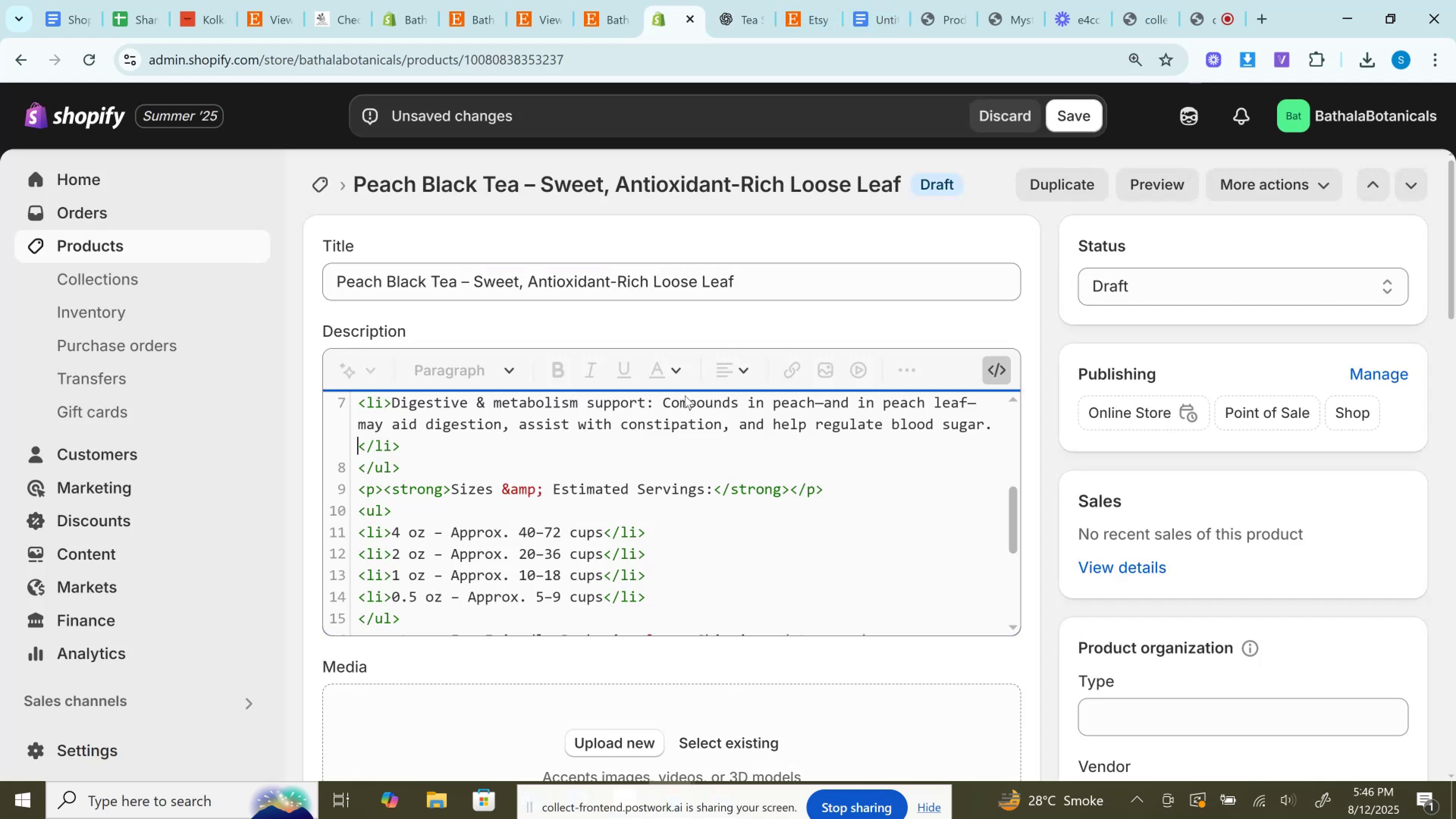 
scroll: coordinate [685, 395], scroll_direction: down, amount: 2.0
 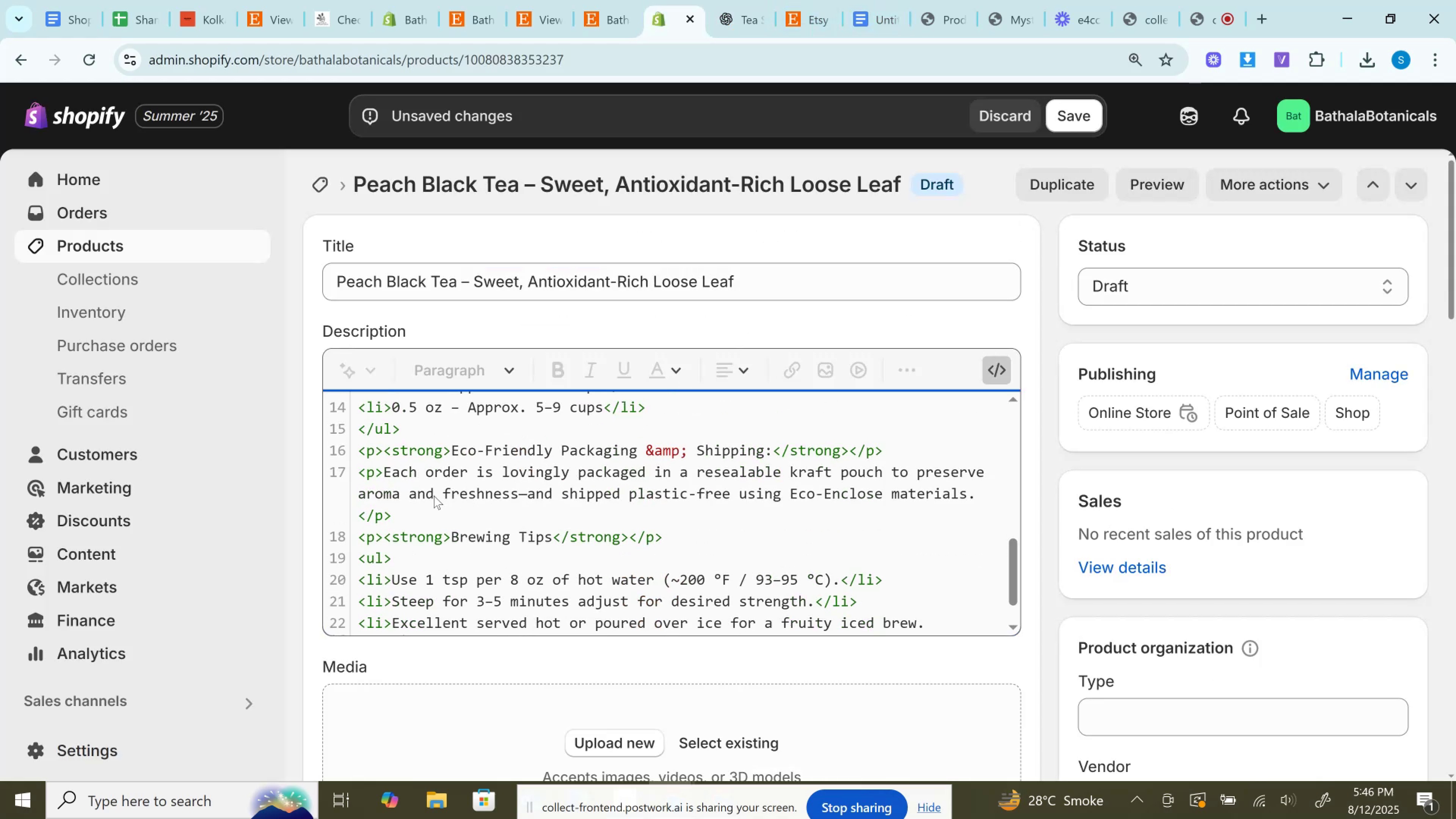 
left_click_drag(start_coordinate=[403, 516], to_coordinate=[357, 446])
 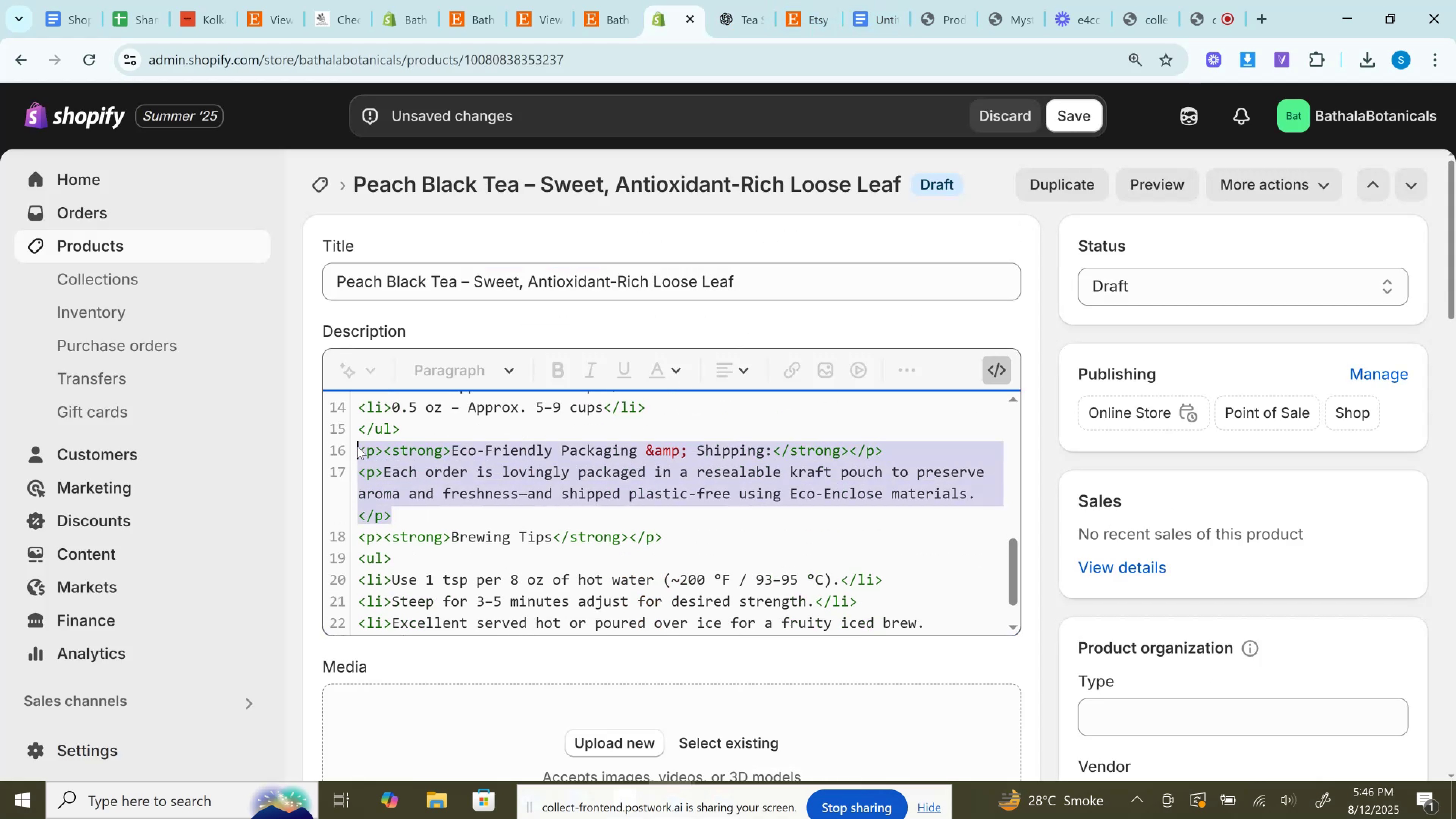 
key(Control+C)
 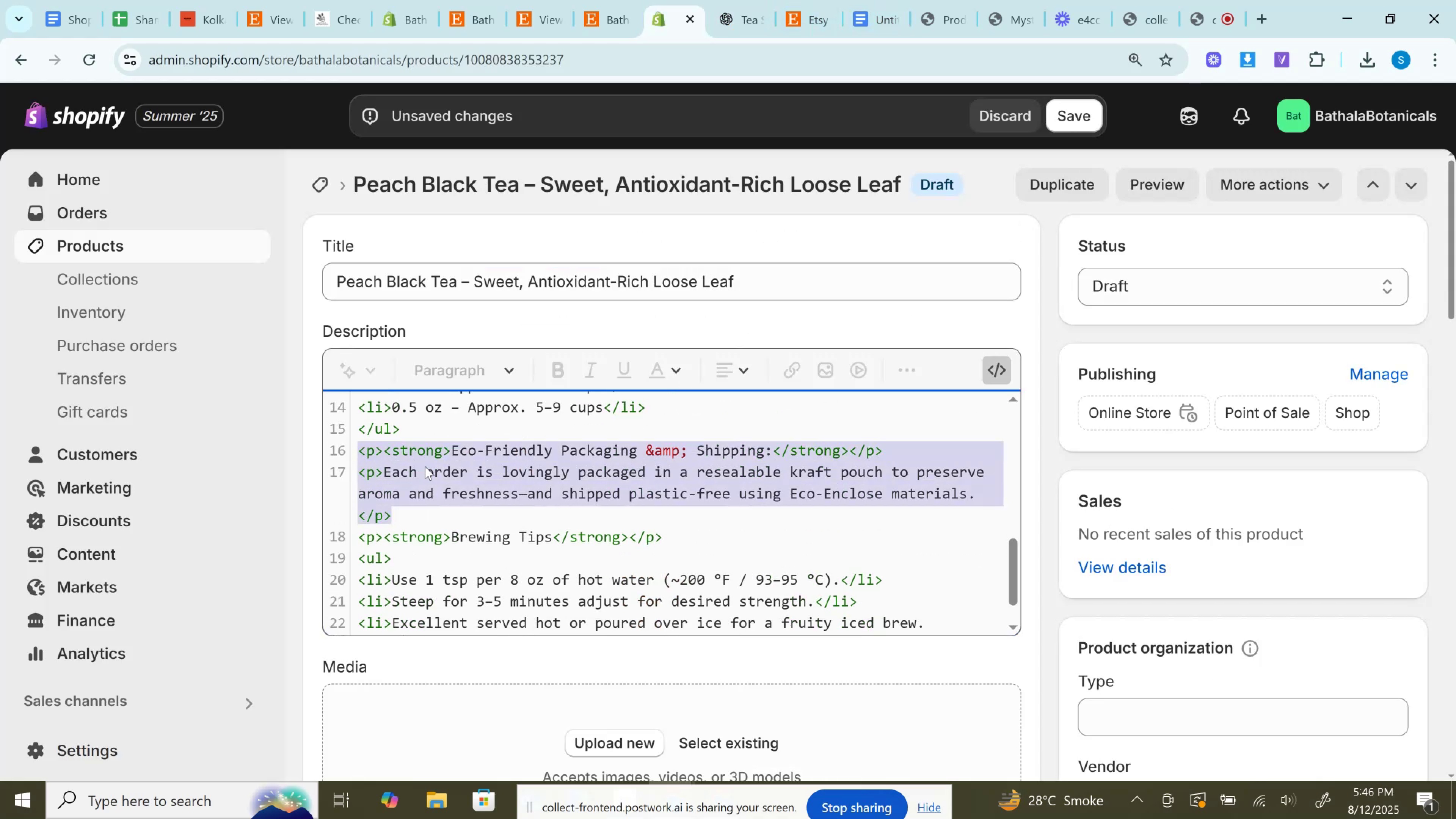 
scroll: coordinate [480, 494], scroll_direction: up, amount: 2.0
 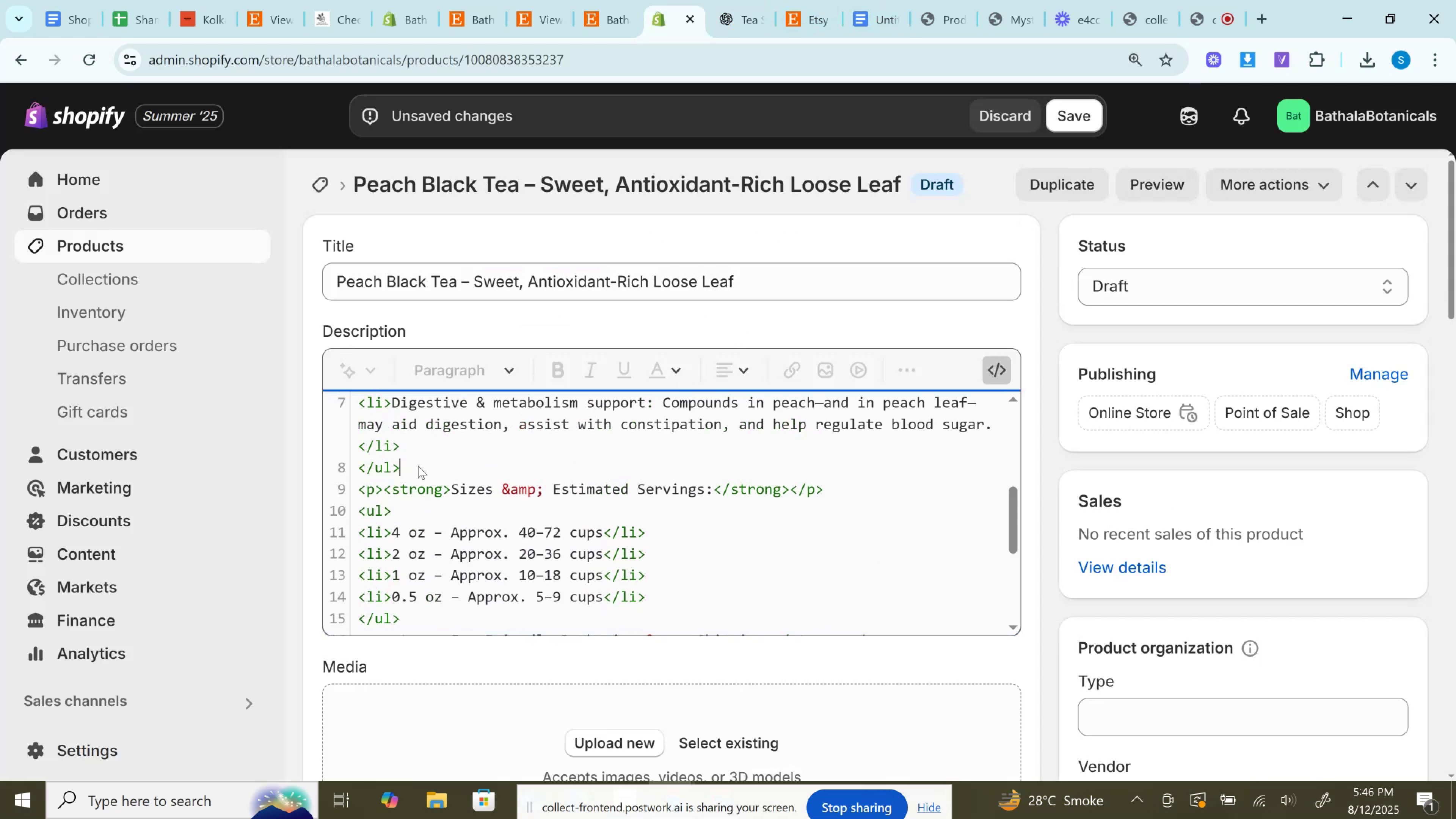 
key(Enter)
 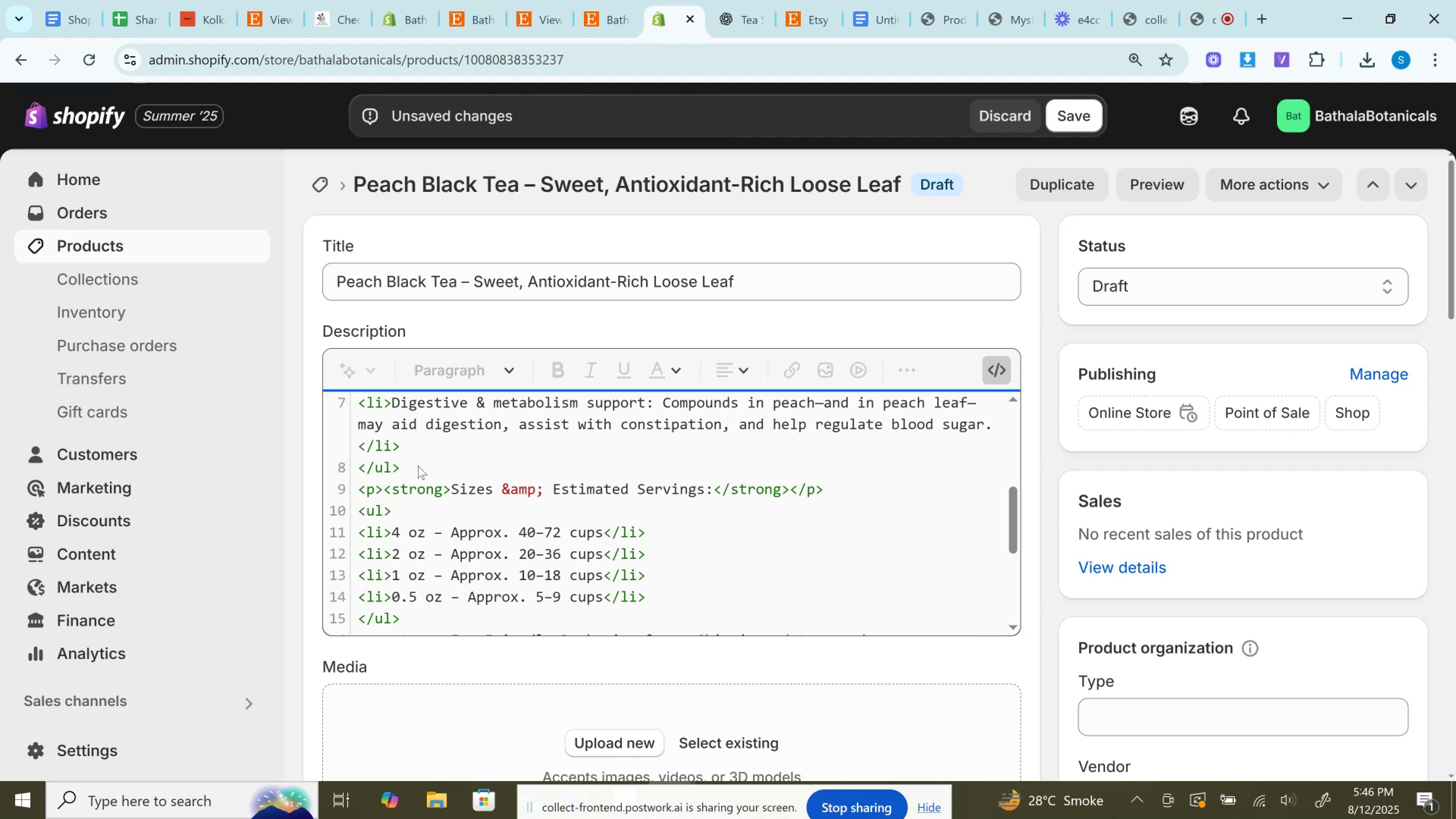 
key(Control+V)
 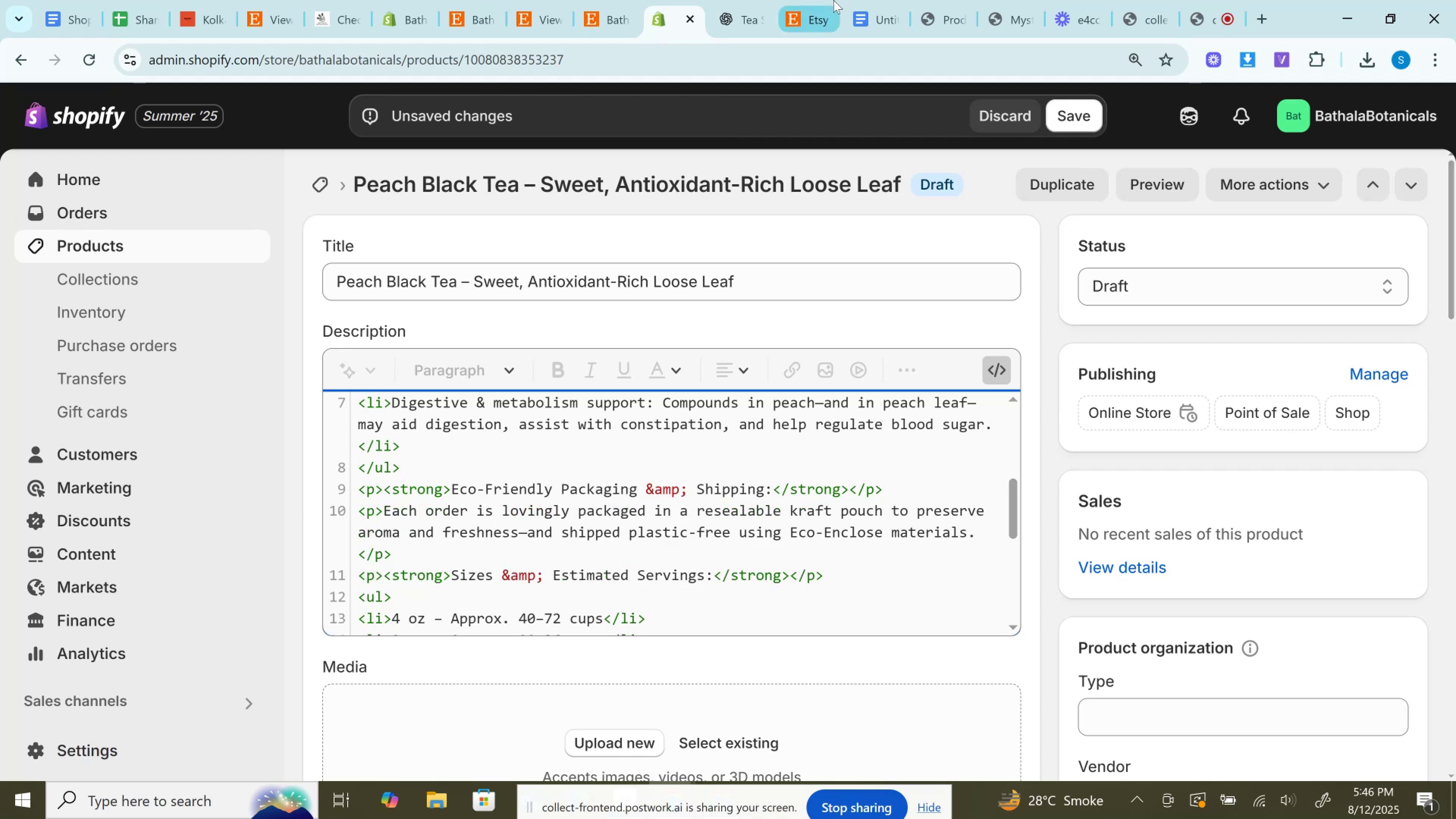 
left_click([756, 0])
 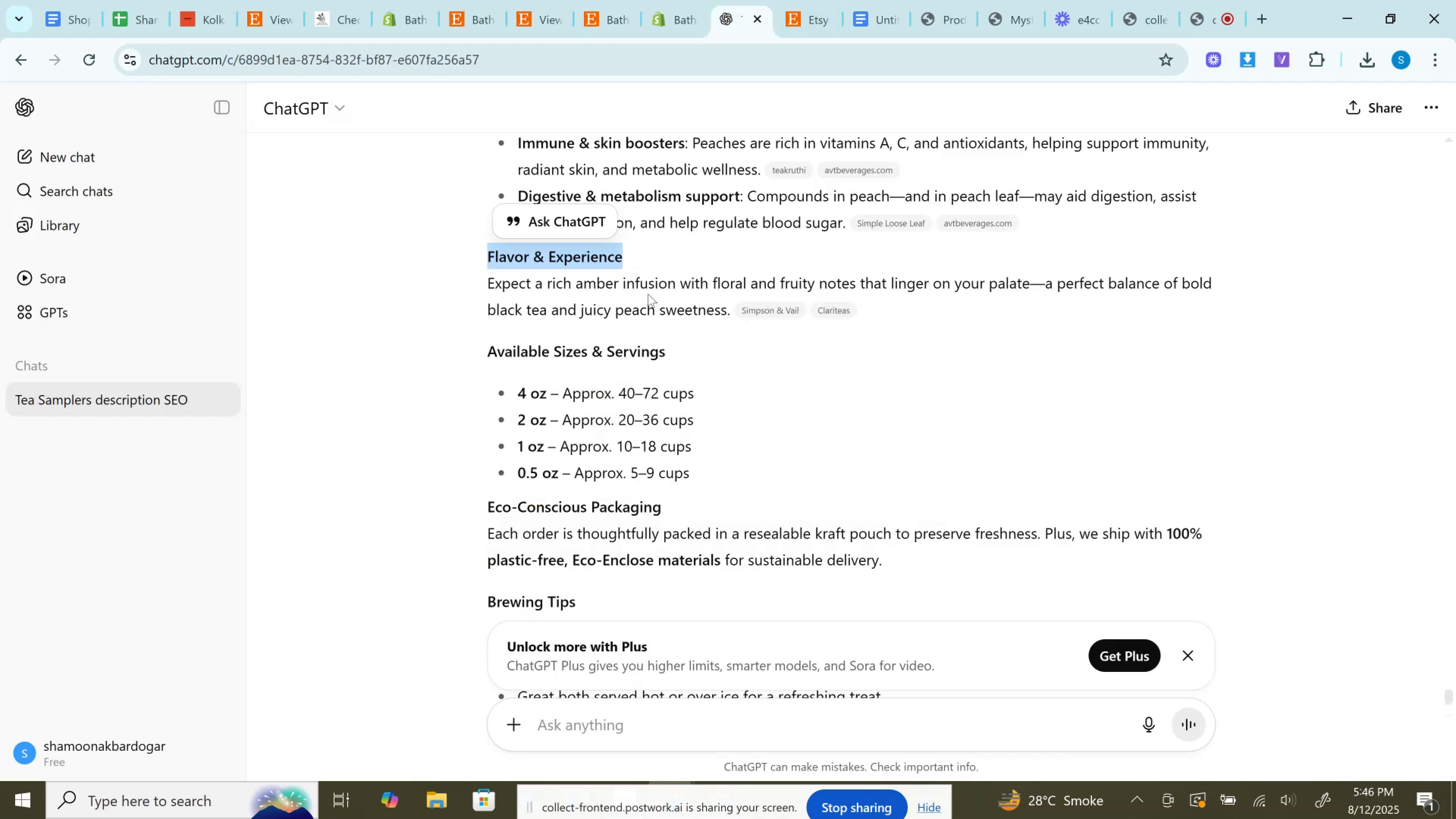 
key(Control+C)
 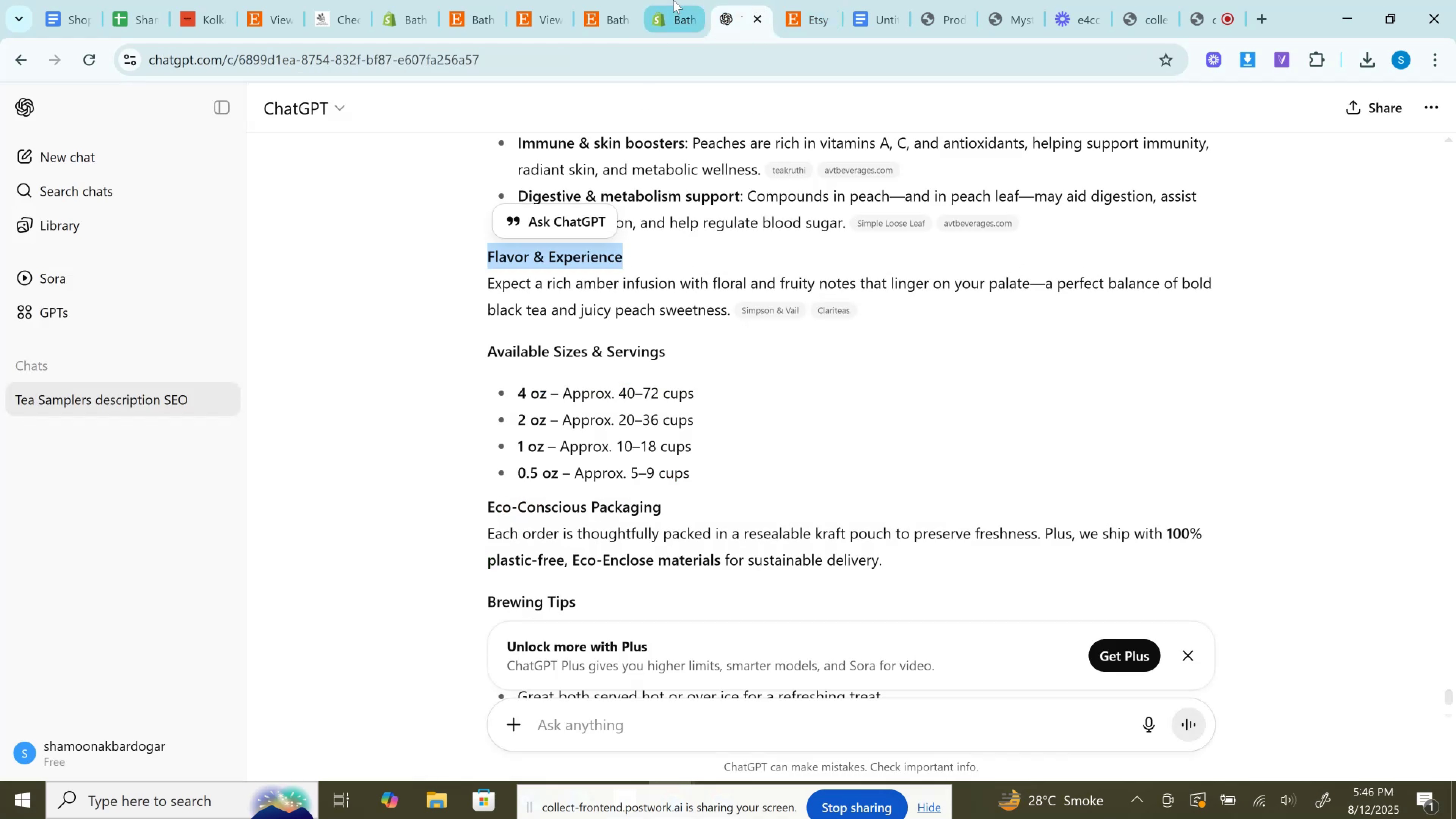 
left_click([676, 0])
 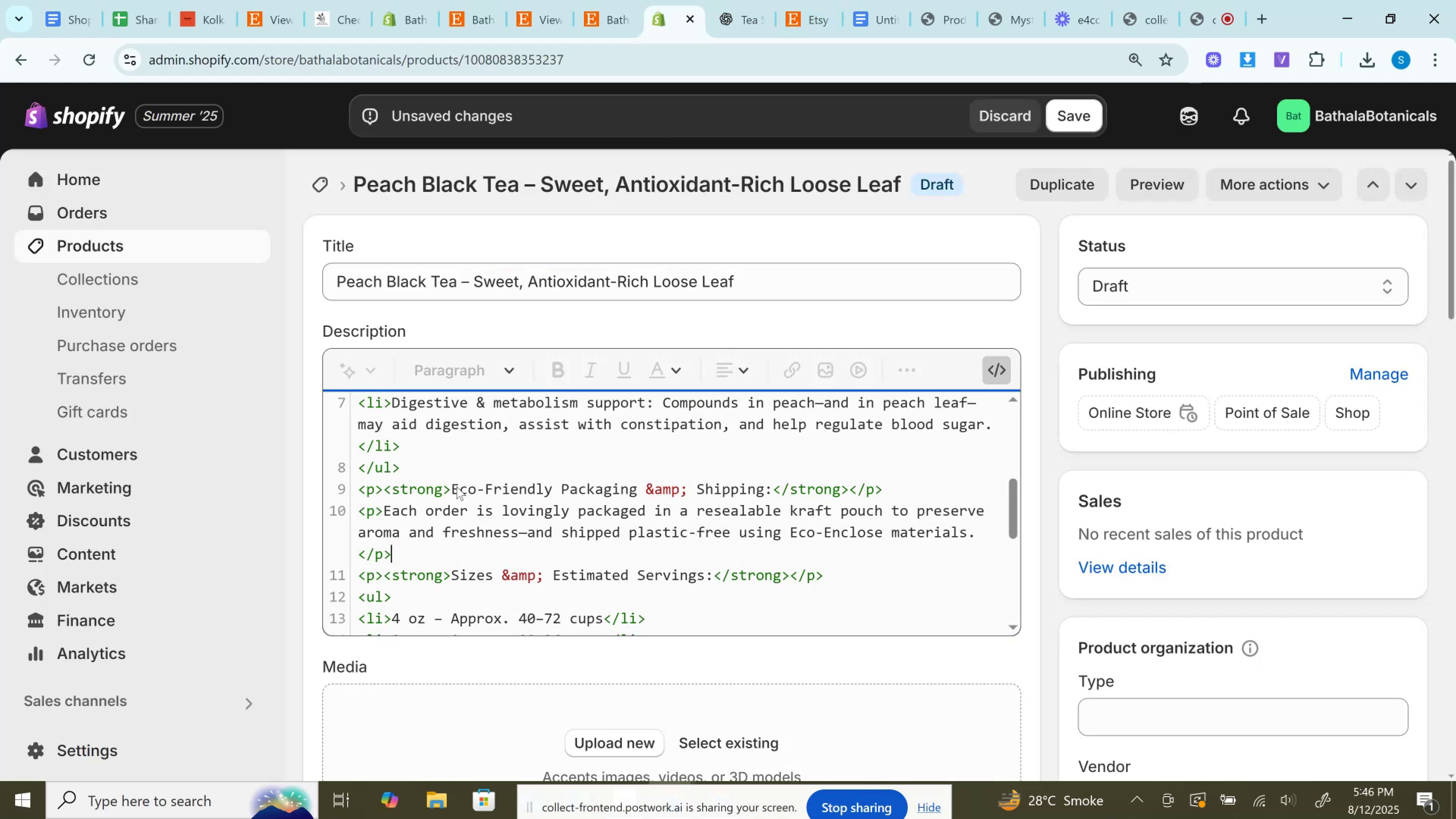 
left_click_drag(start_coordinate=[453, 488], to_coordinate=[771, 486])
 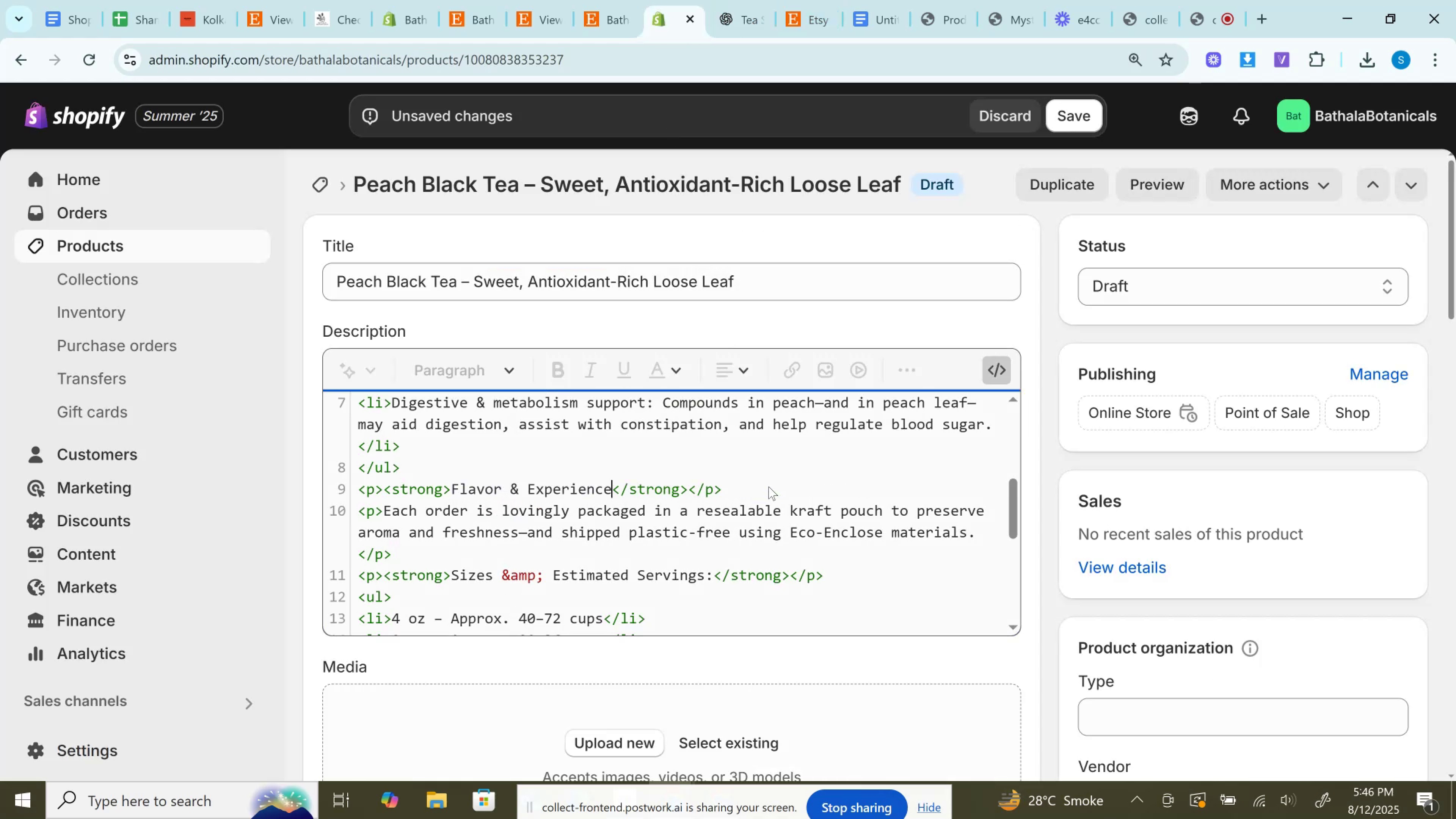 
key(Control+V)
 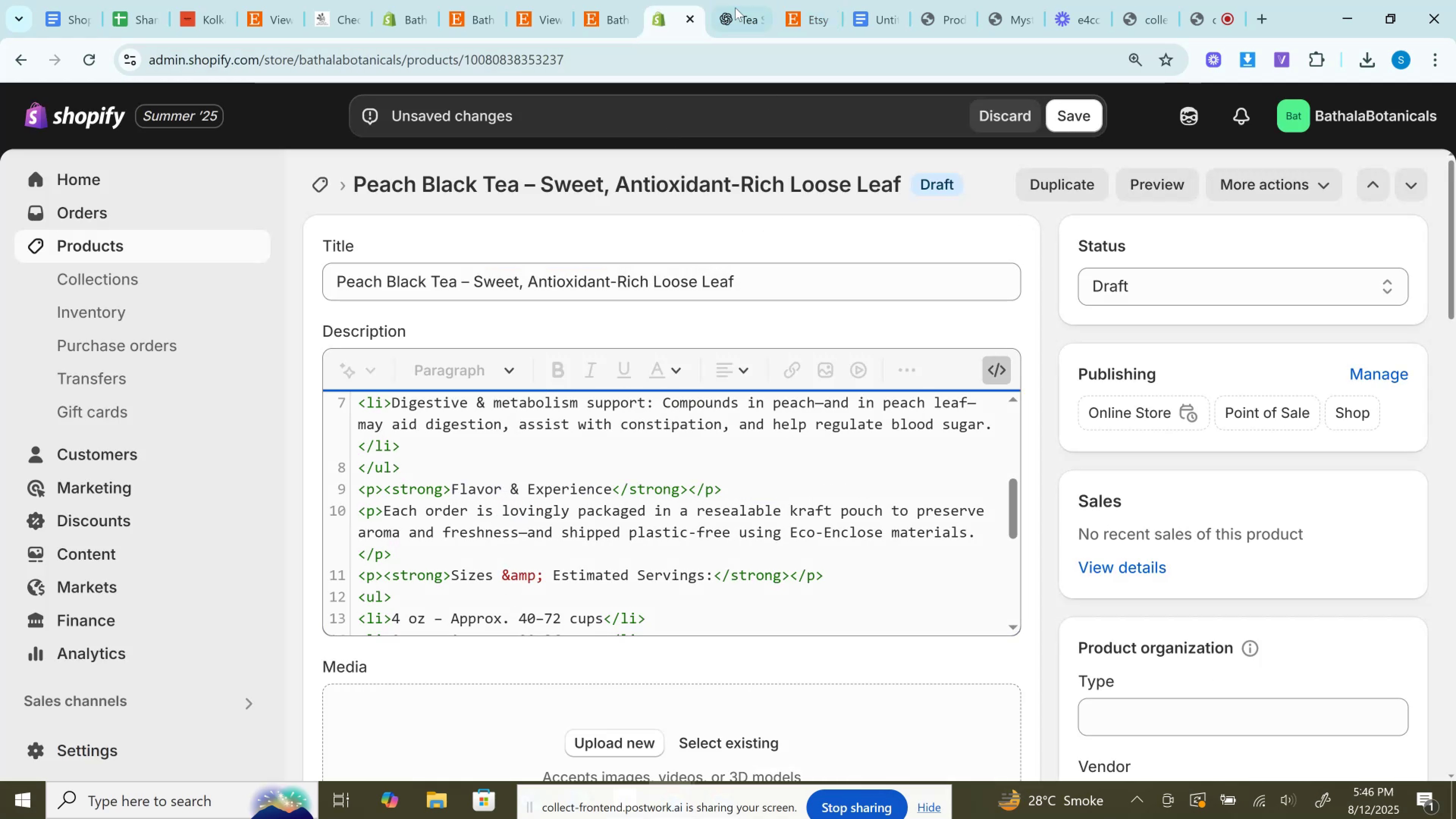 
left_click([738, 0])
 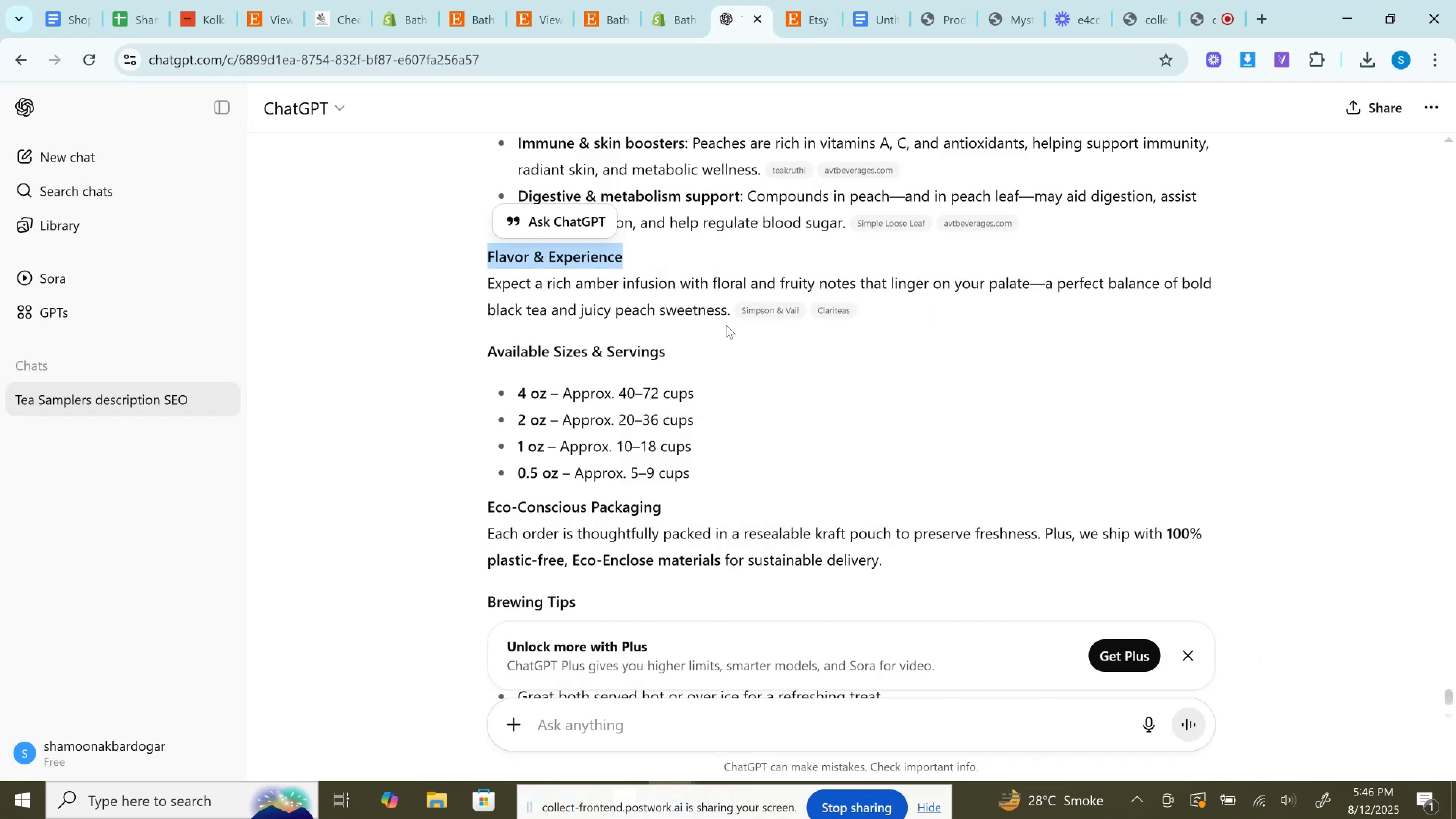 
left_click_drag(start_coordinate=[731, 314], to_coordinate=[458, 288])
 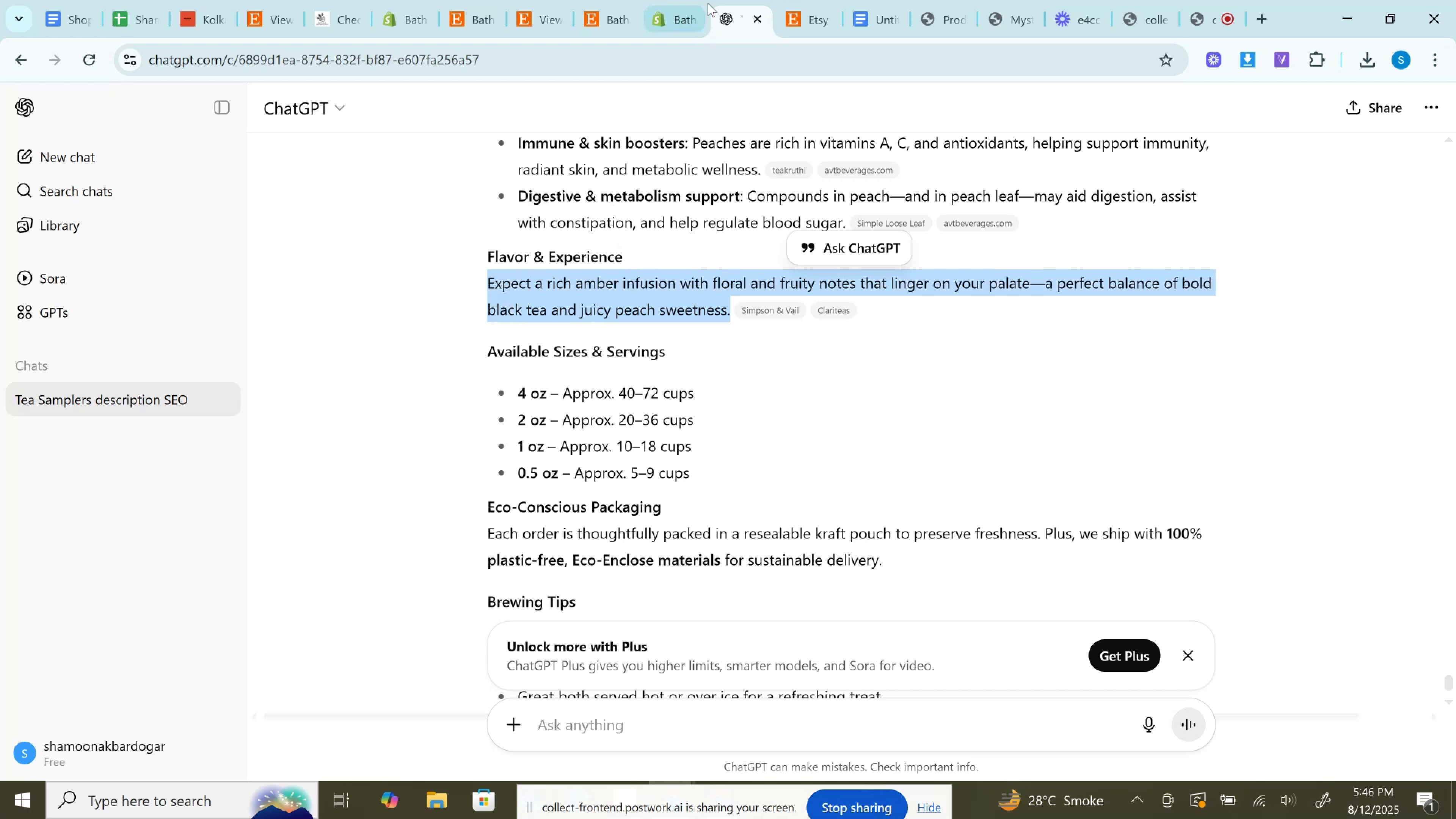 
key(Control+C)
 